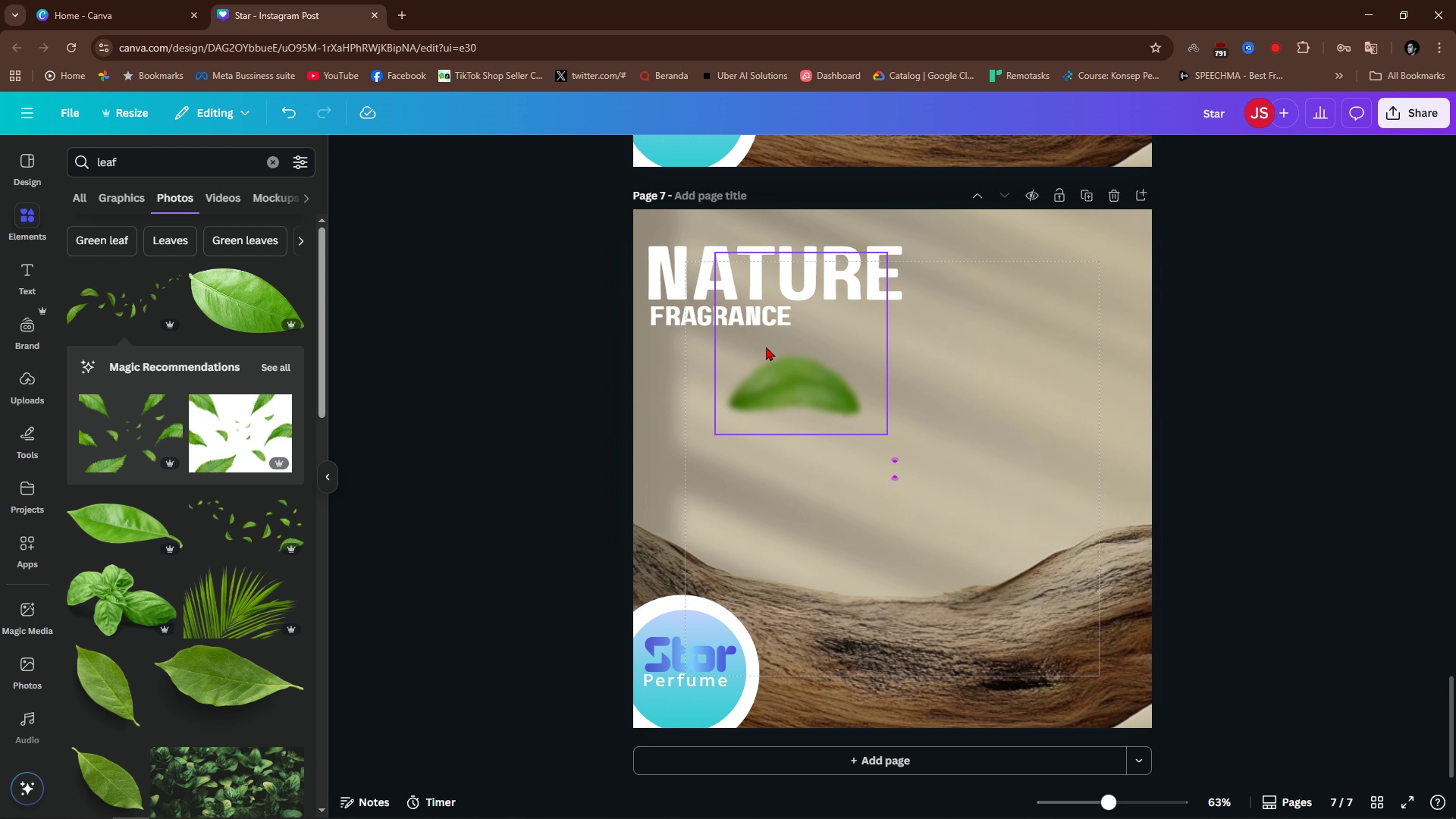 
left_click([766, 347])
 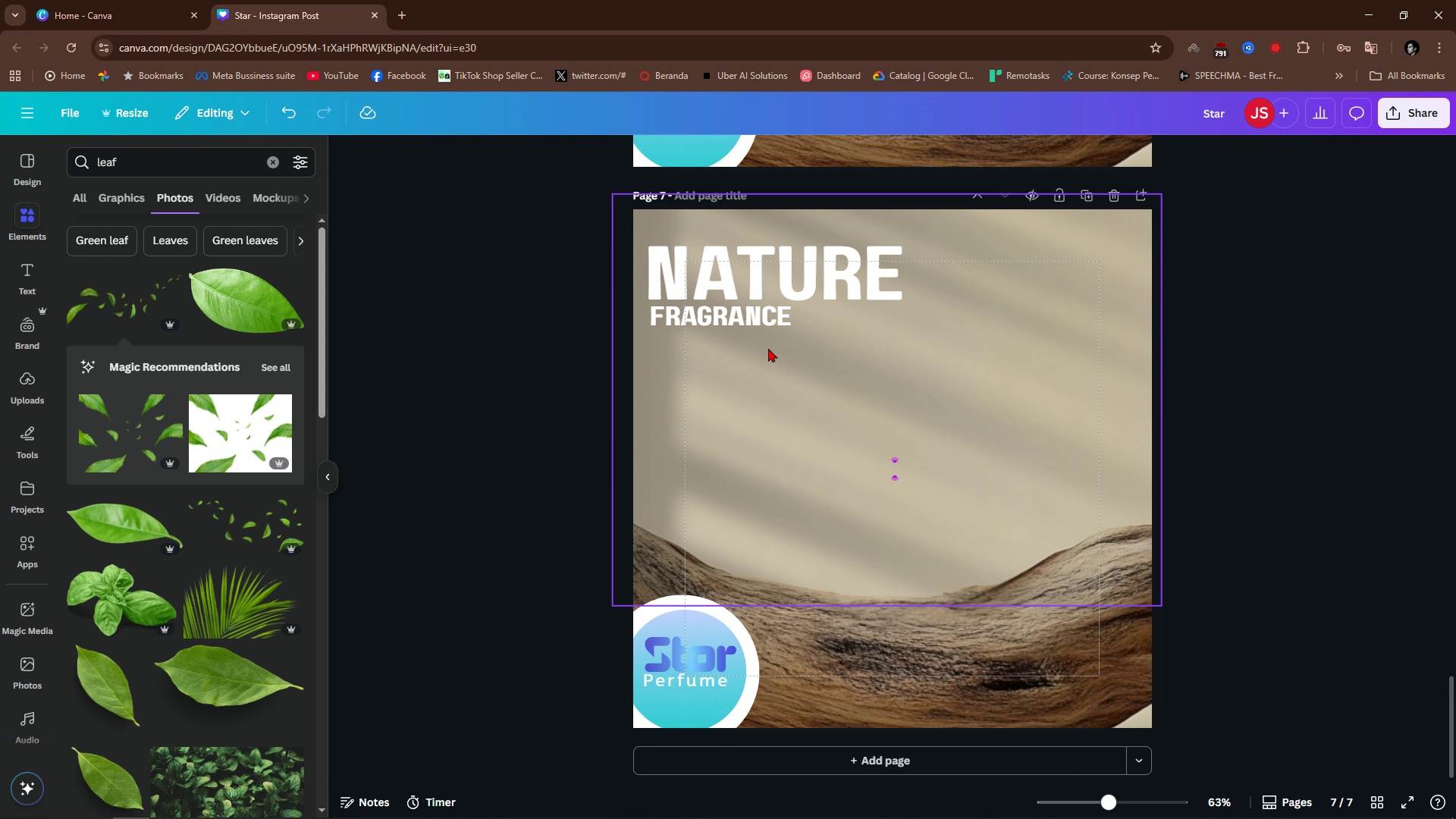 
key(Backspace)
 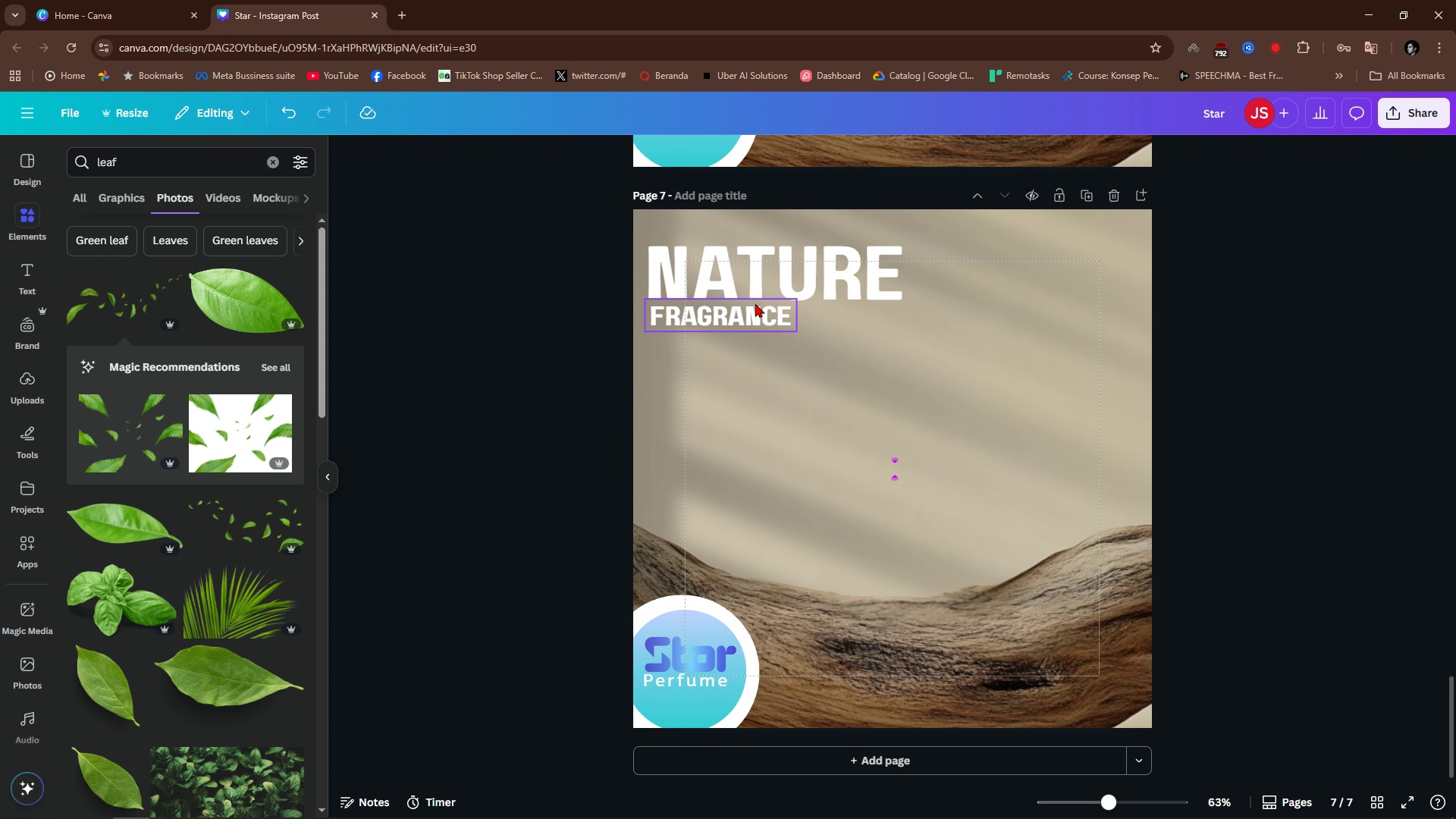 
key(Backspace)
 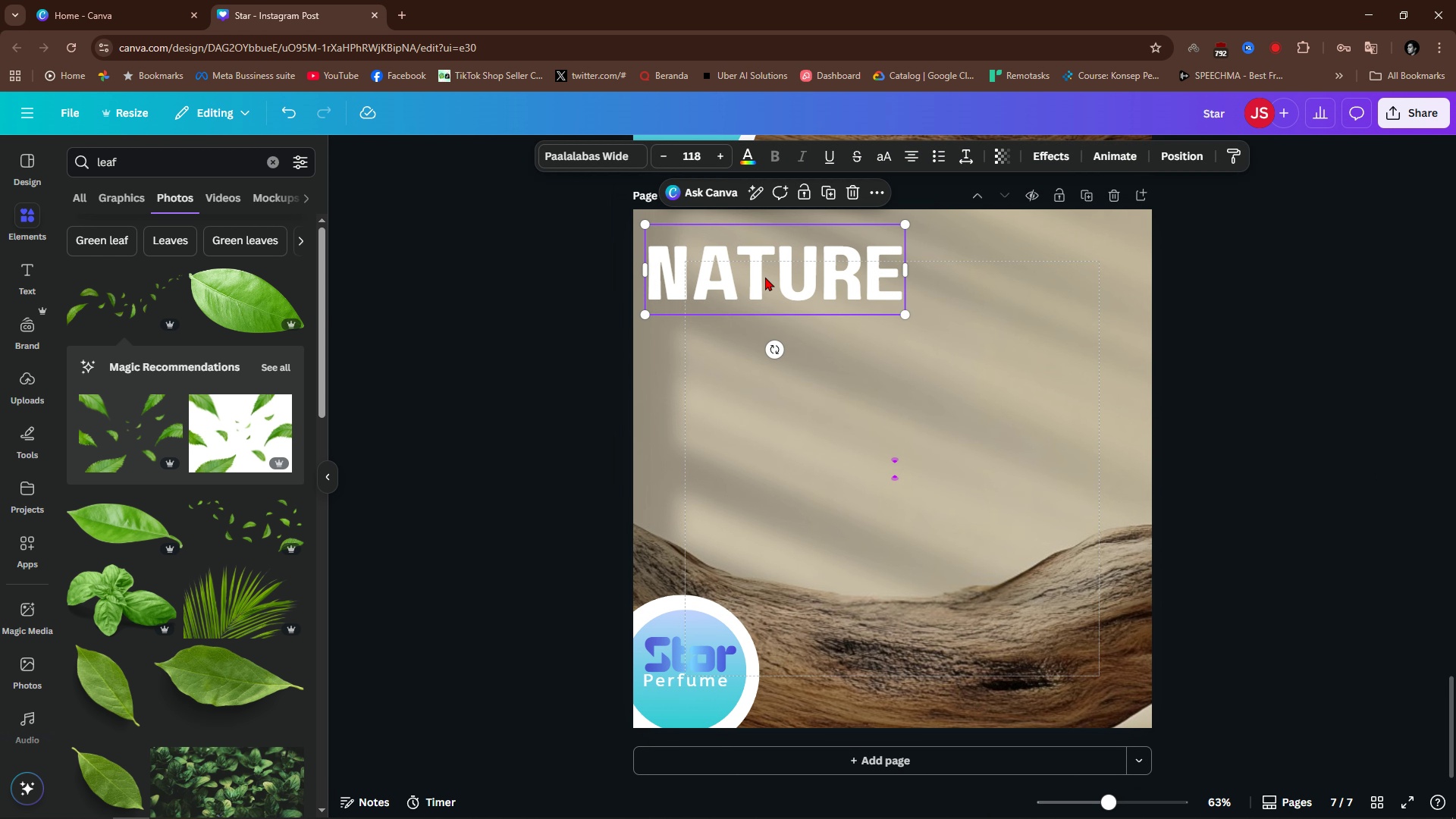 
double_click([765, 277])
 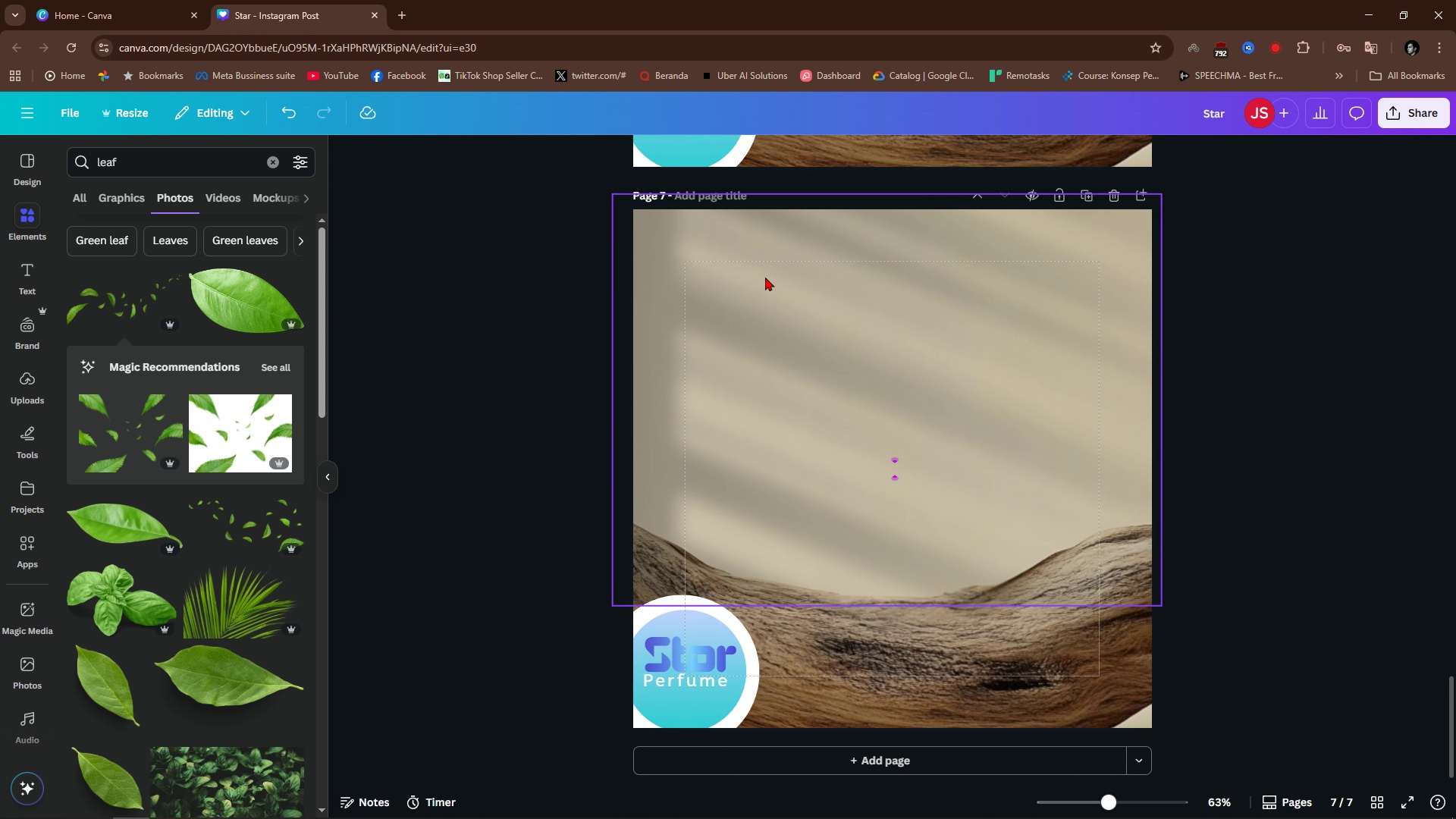 
key(Backspace)
 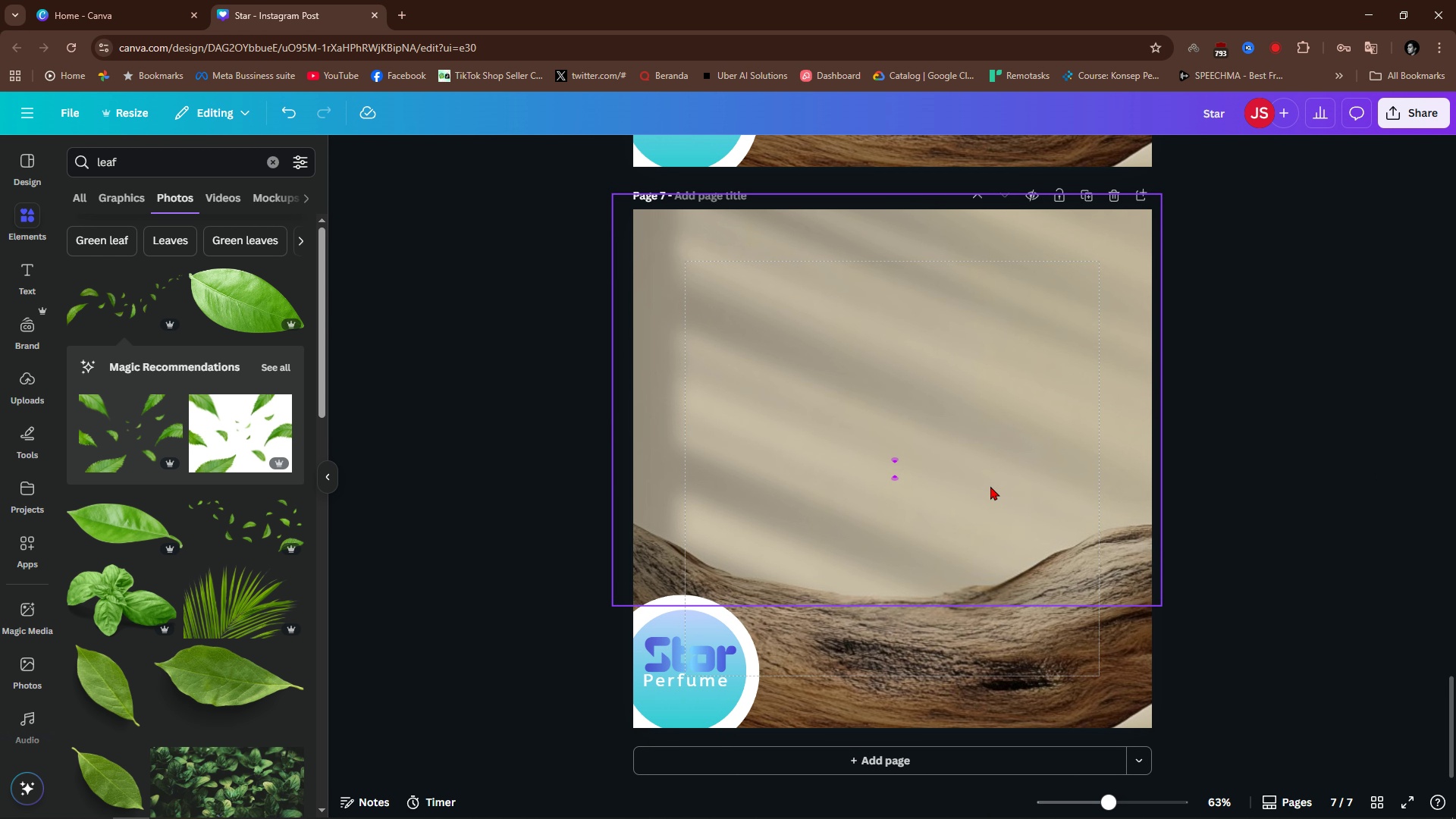 
left_click([990, 486])
 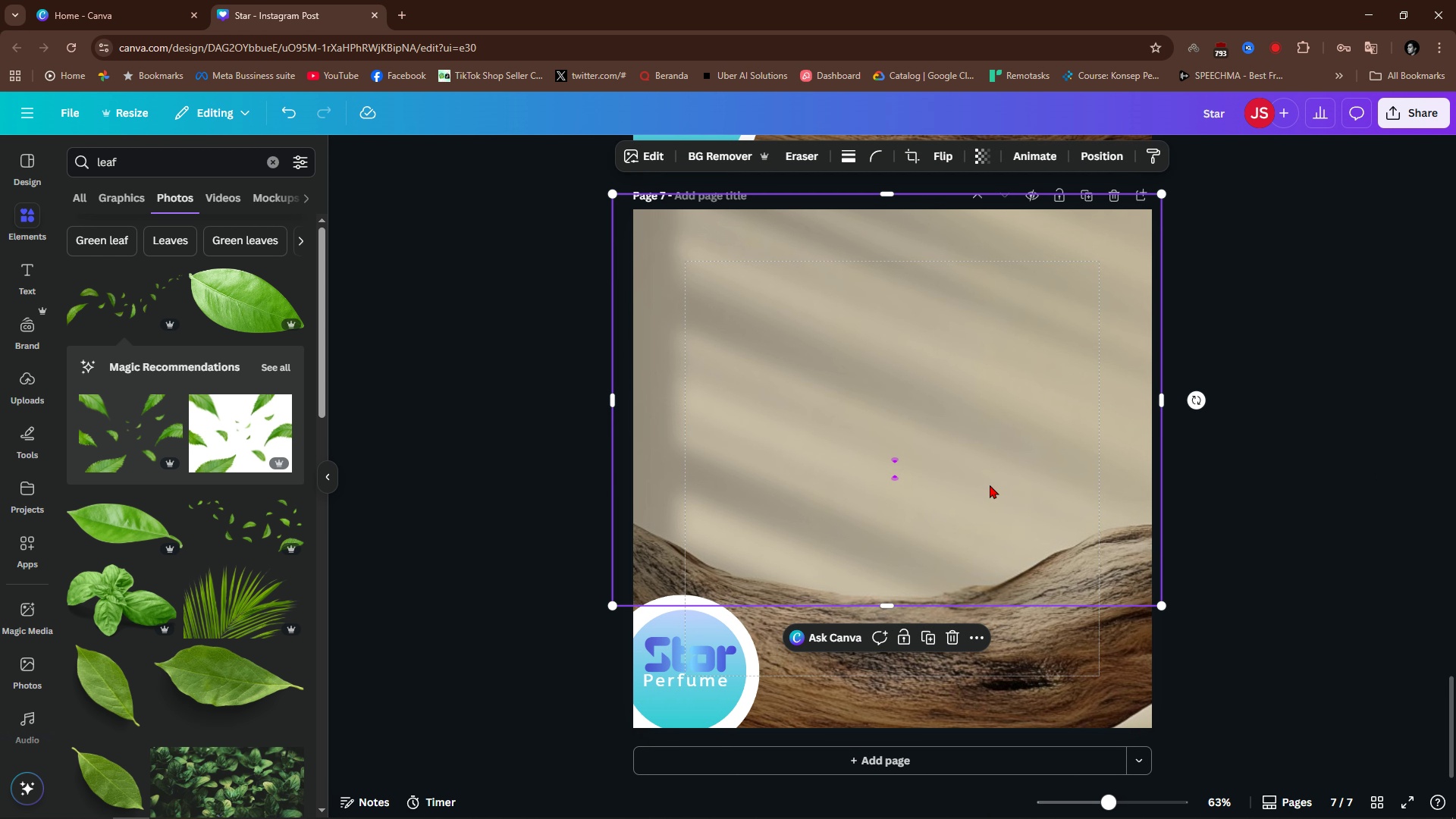 
key(Backspace)
 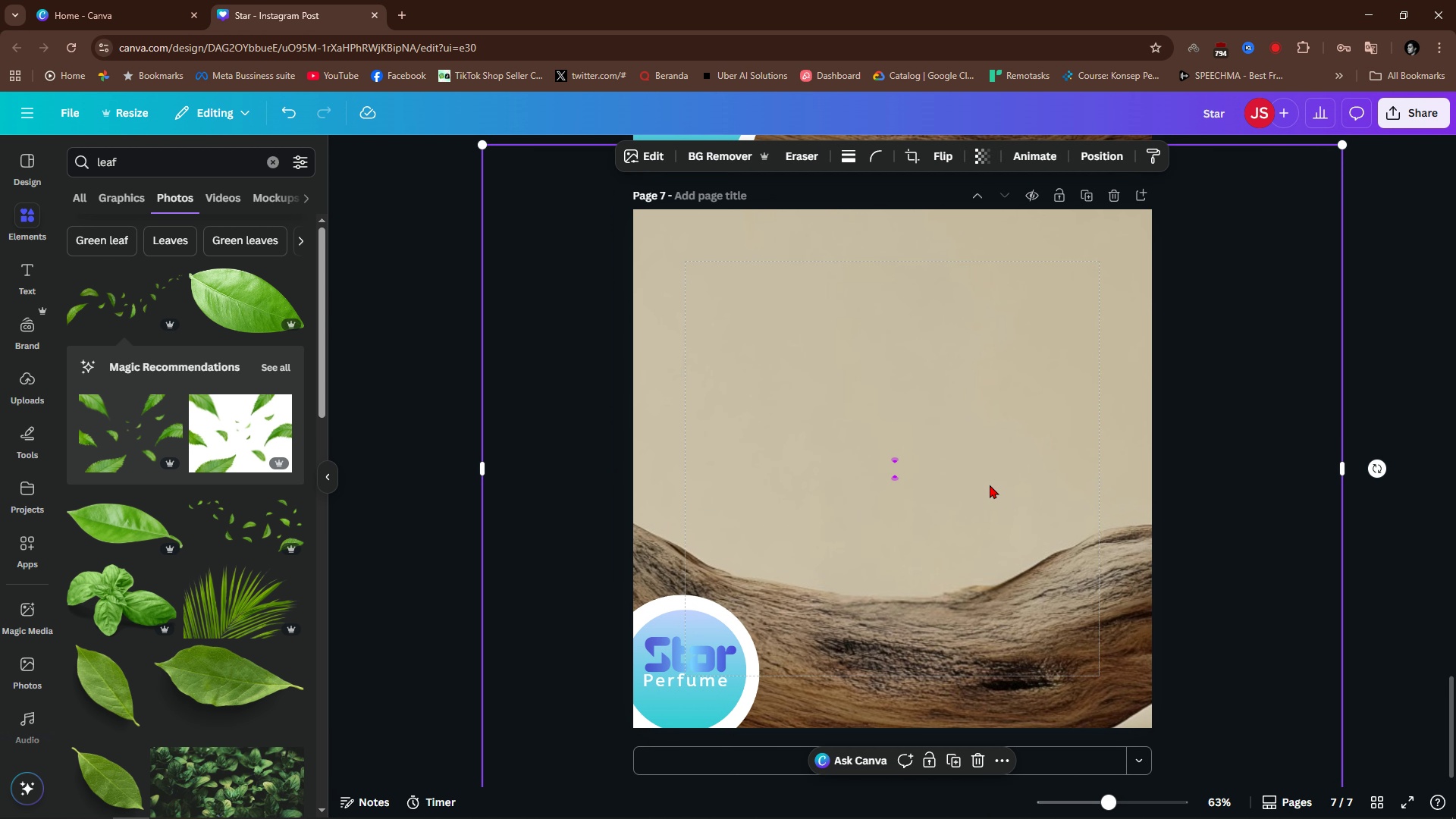 
left_click([990, 485])
 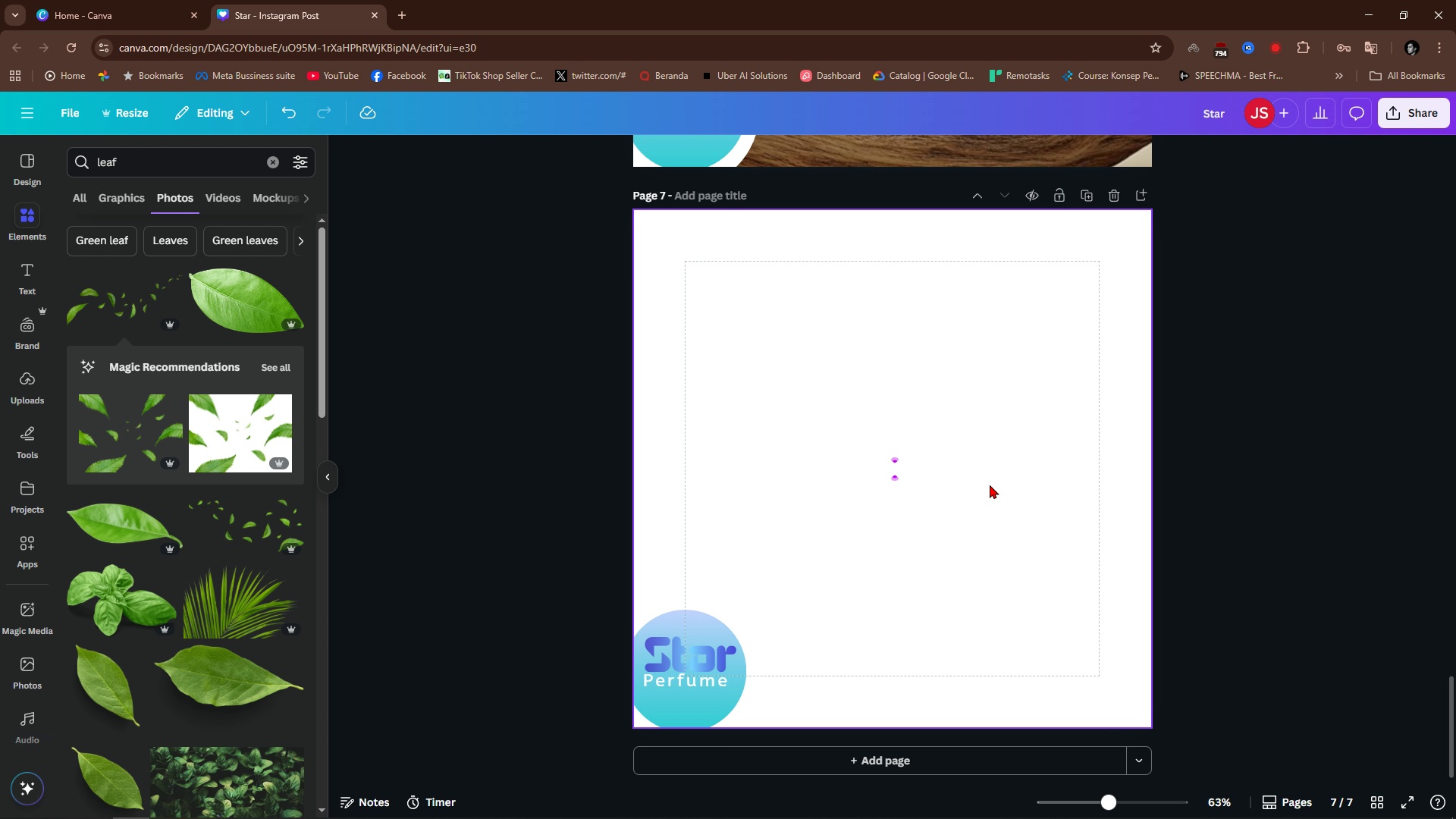 
key(Backspace)
 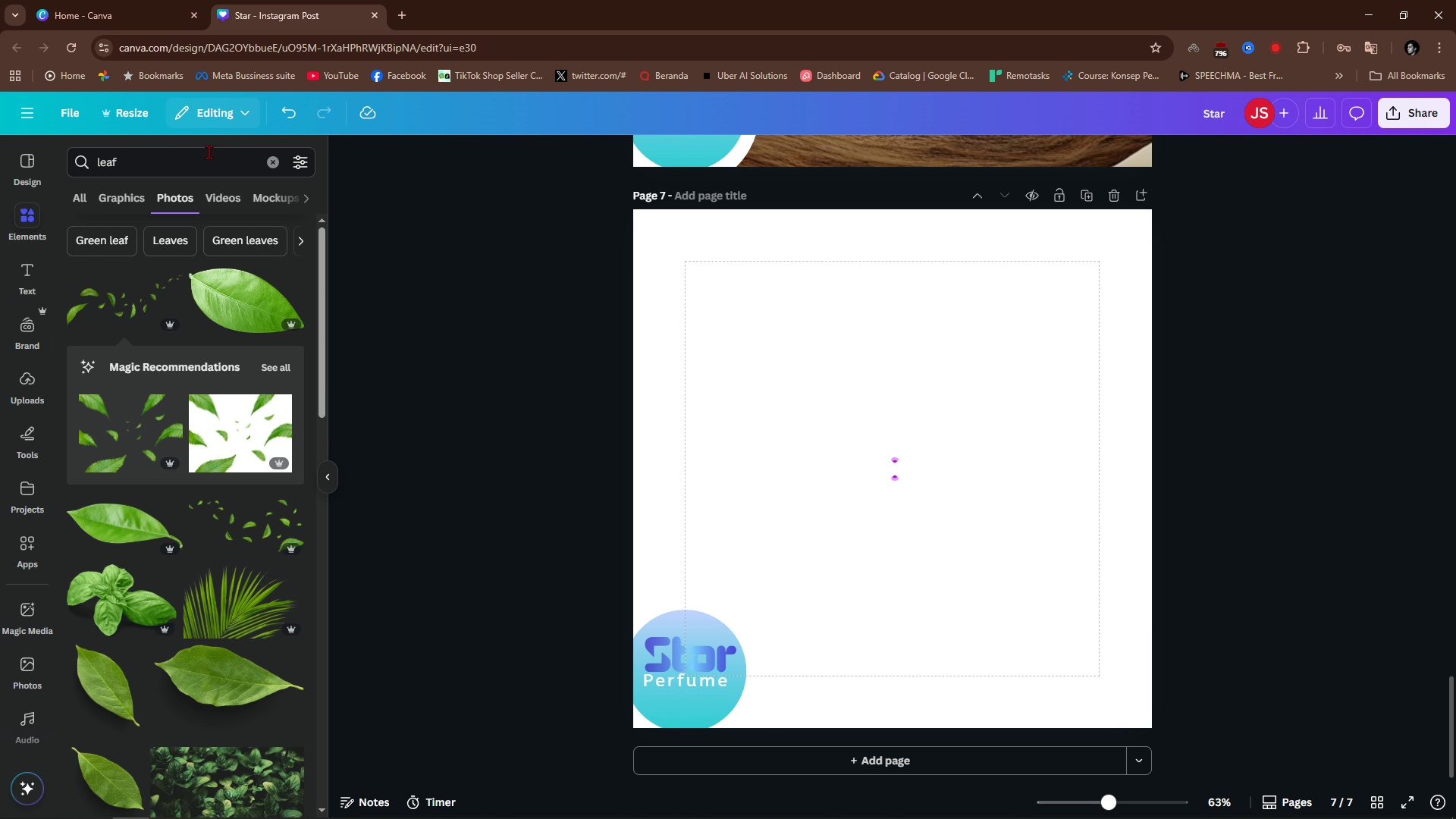 
left_click([274, 169])
 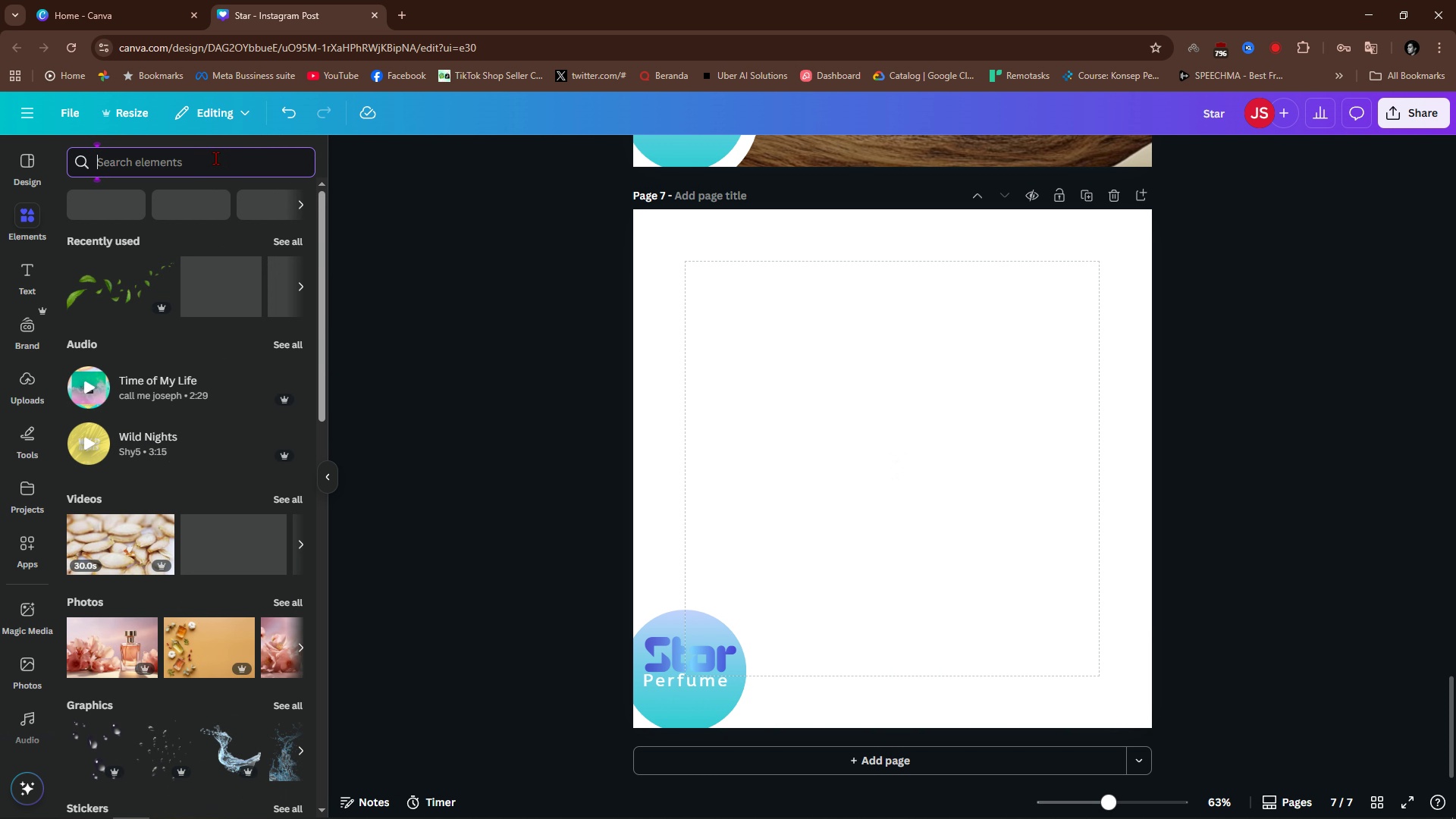 
left_click([215, 158])
 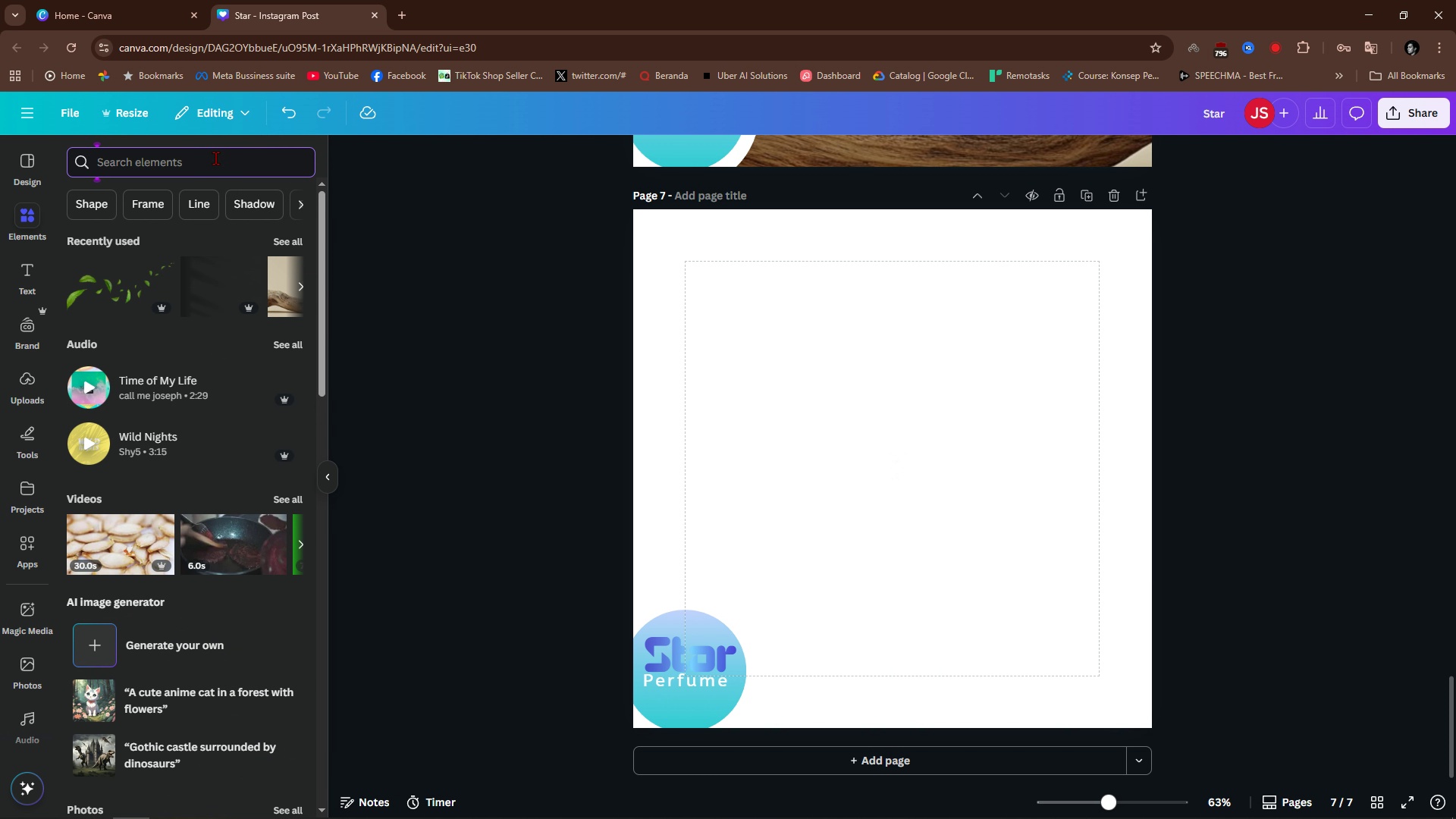 
type(per)
 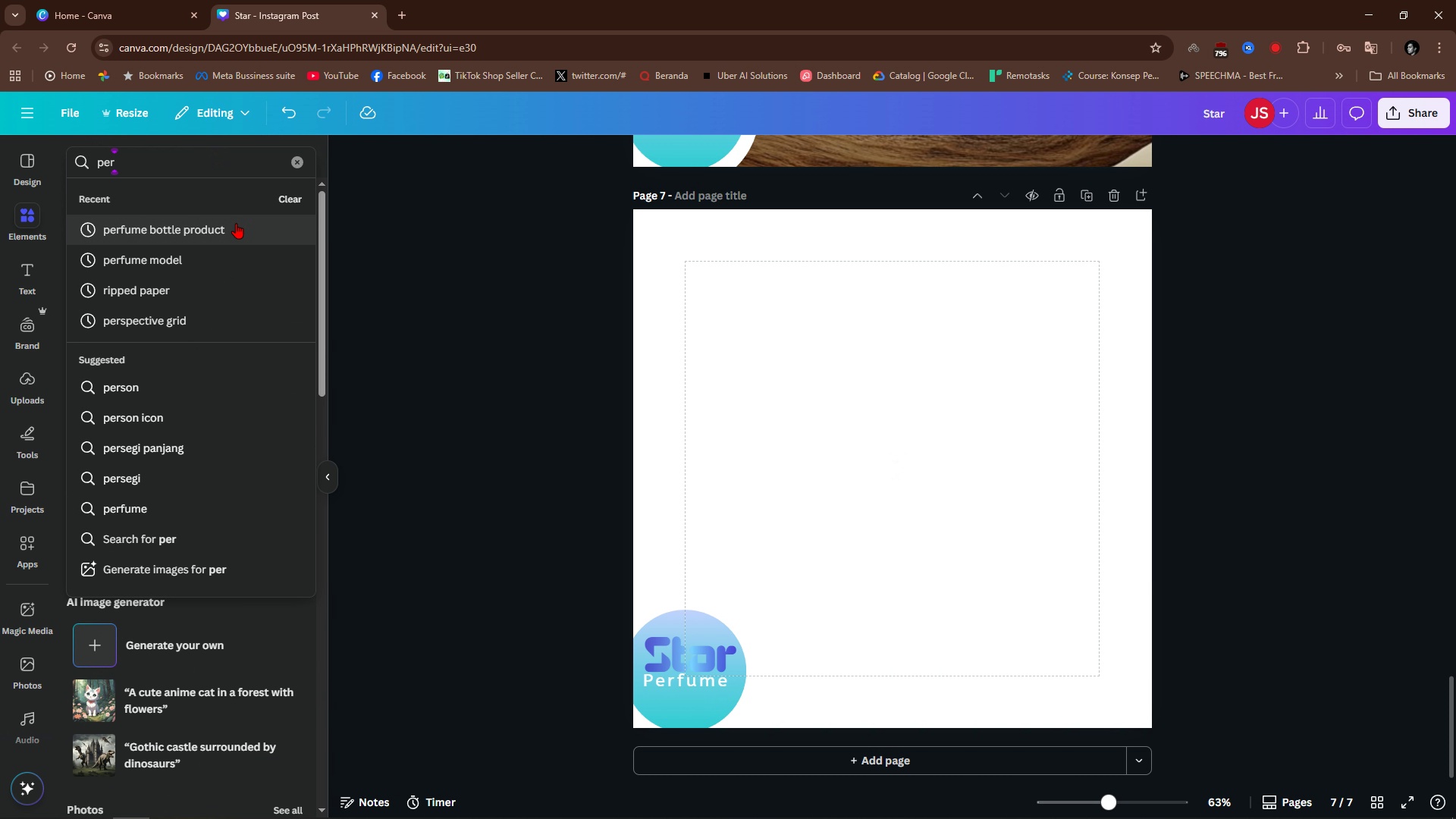 
left_click([236, 224])
 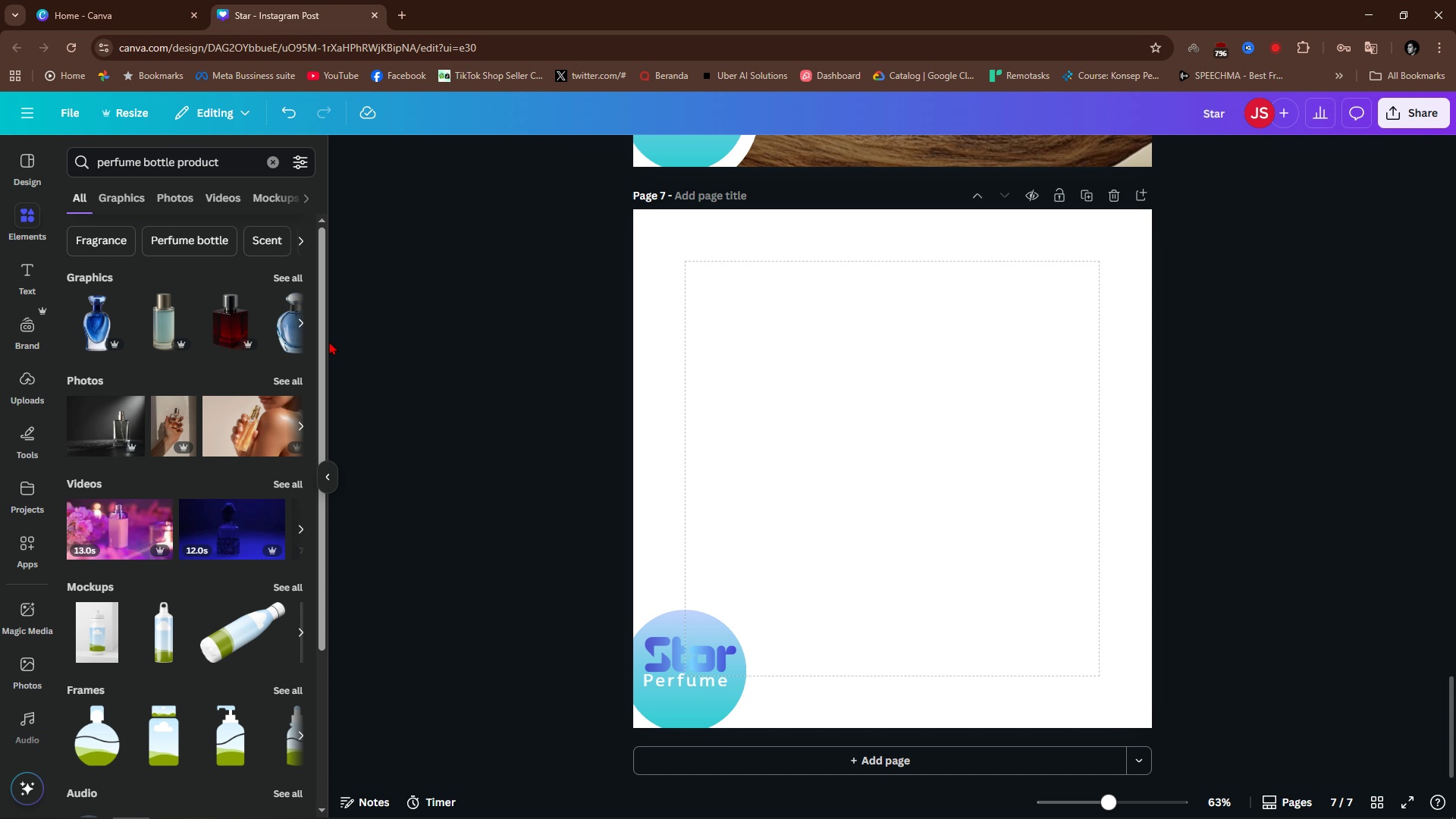 
mouse_move([281, 397])
 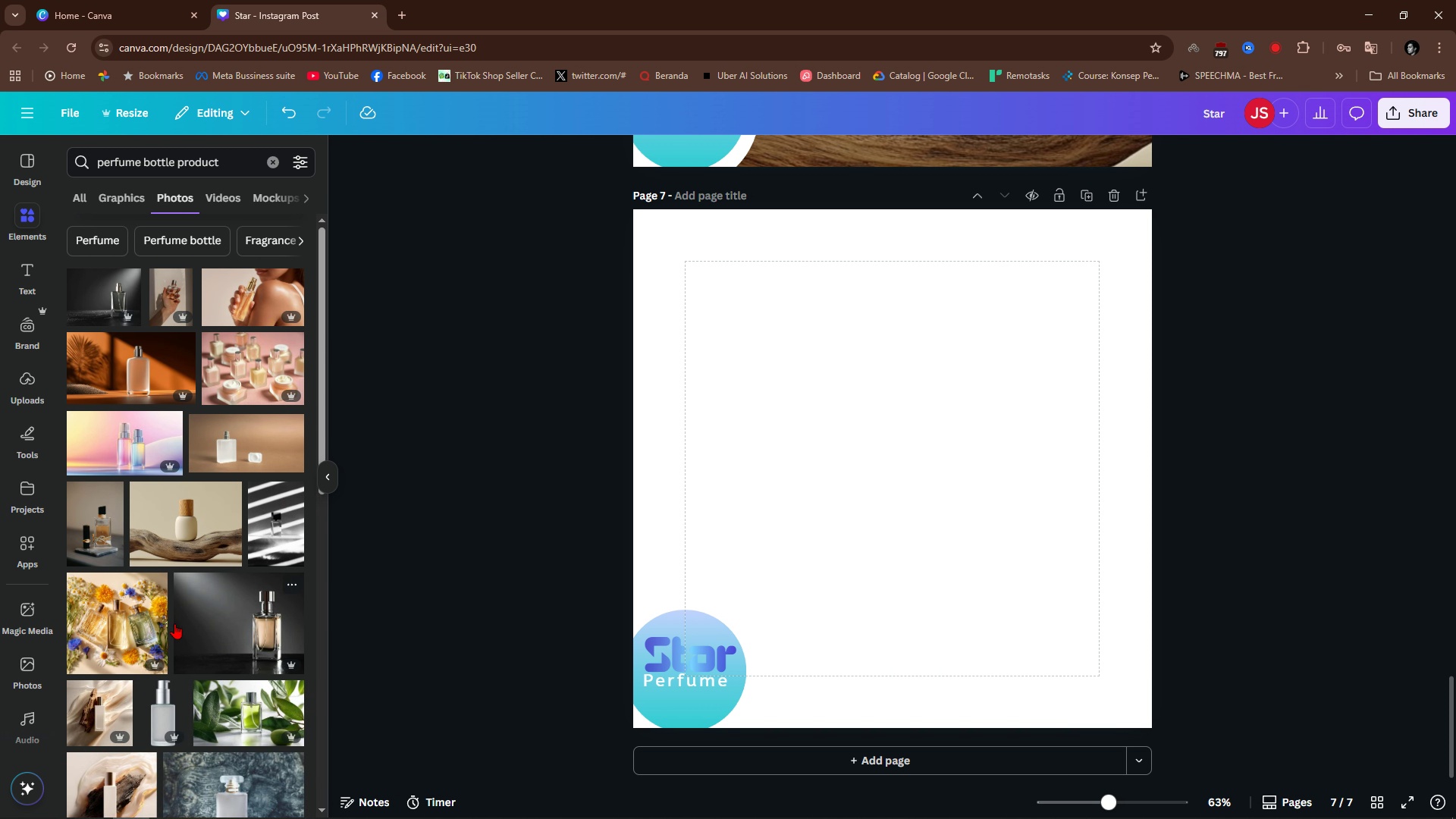 
scroll: coordinate [153, 685], scroll_direction: down, amount: 23.0
 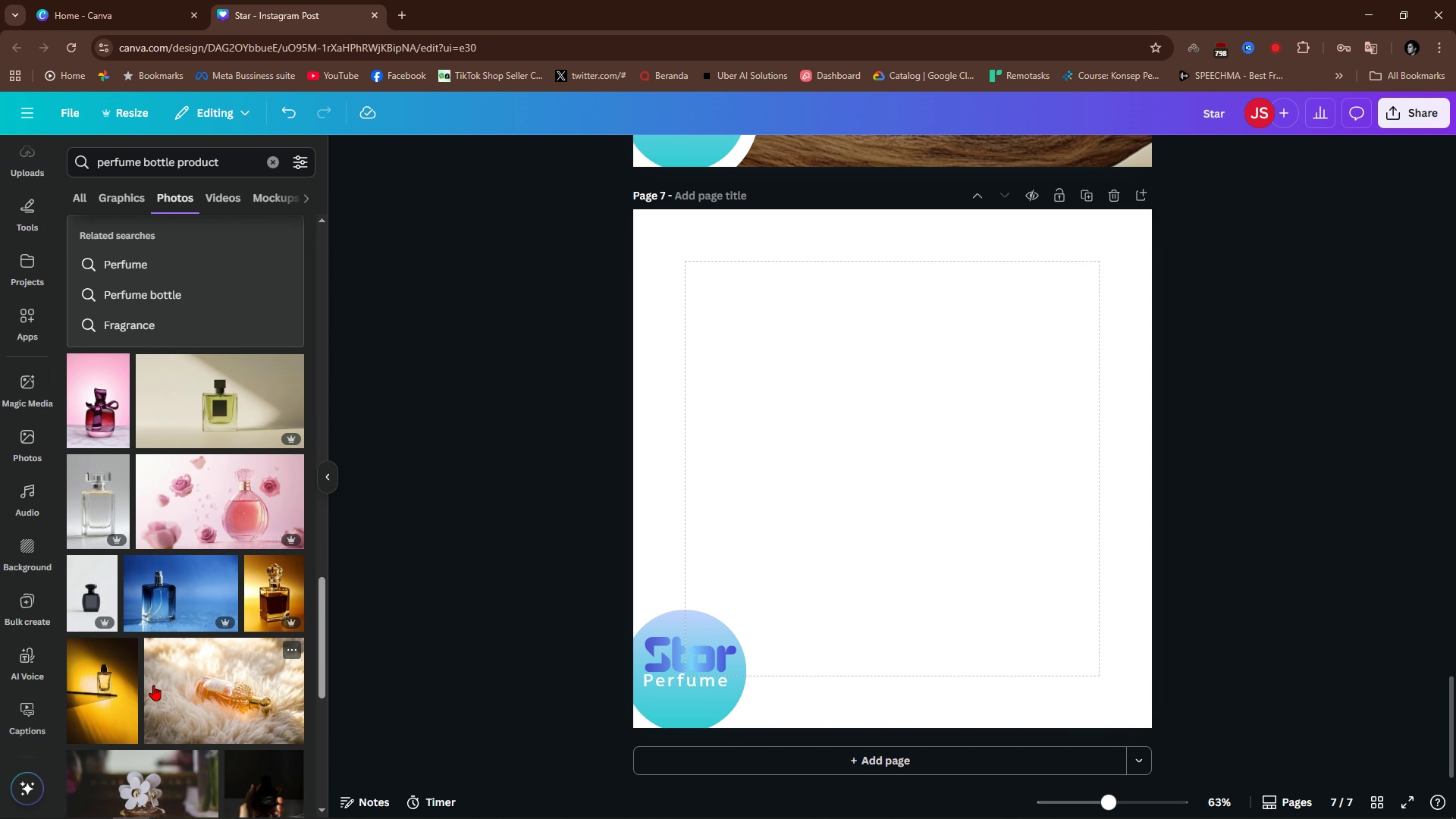 
scroll: coordinate [153, 685], scroll_direction: down, amount: 4.0
 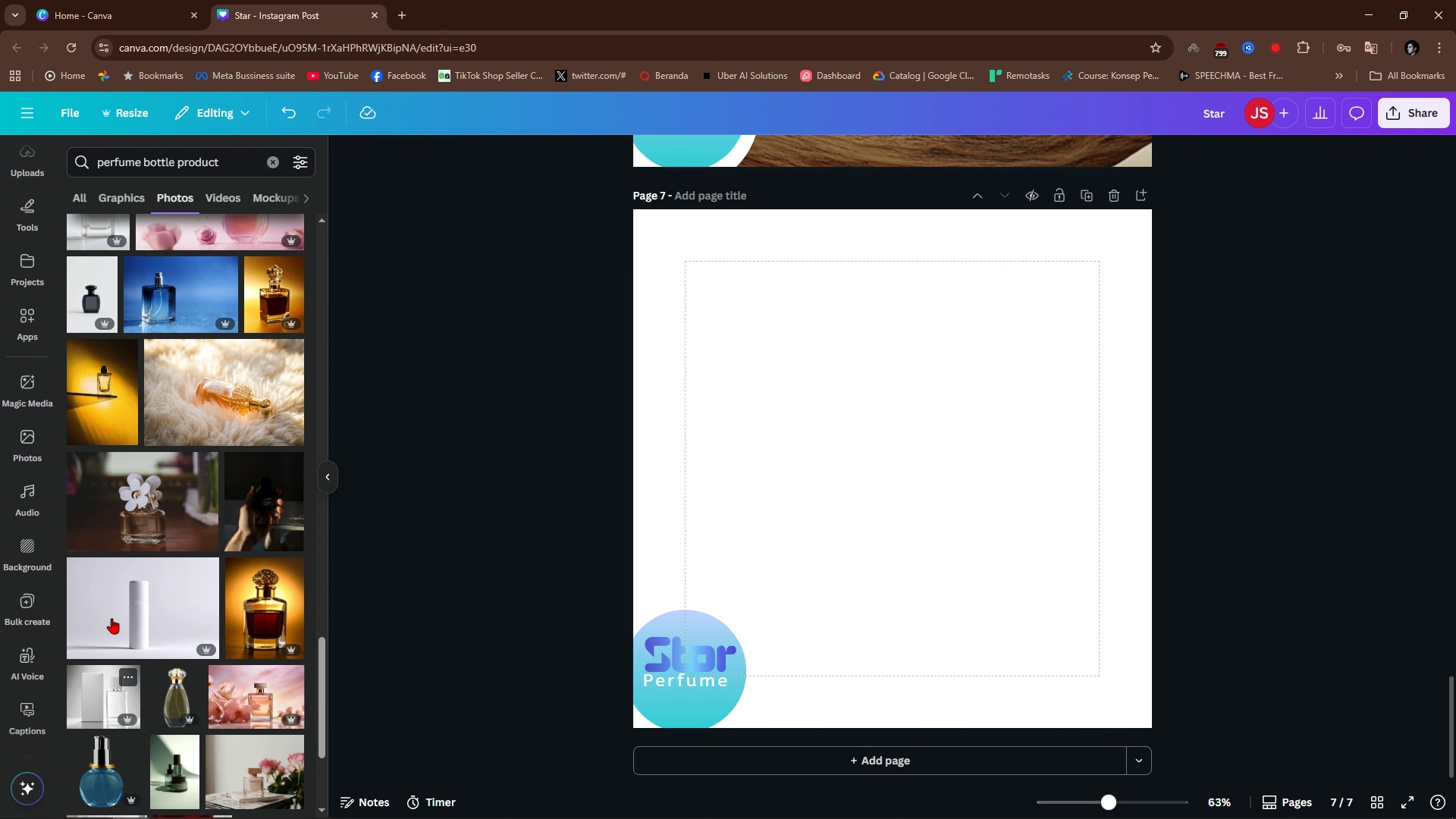 
left_click([117, 404])
 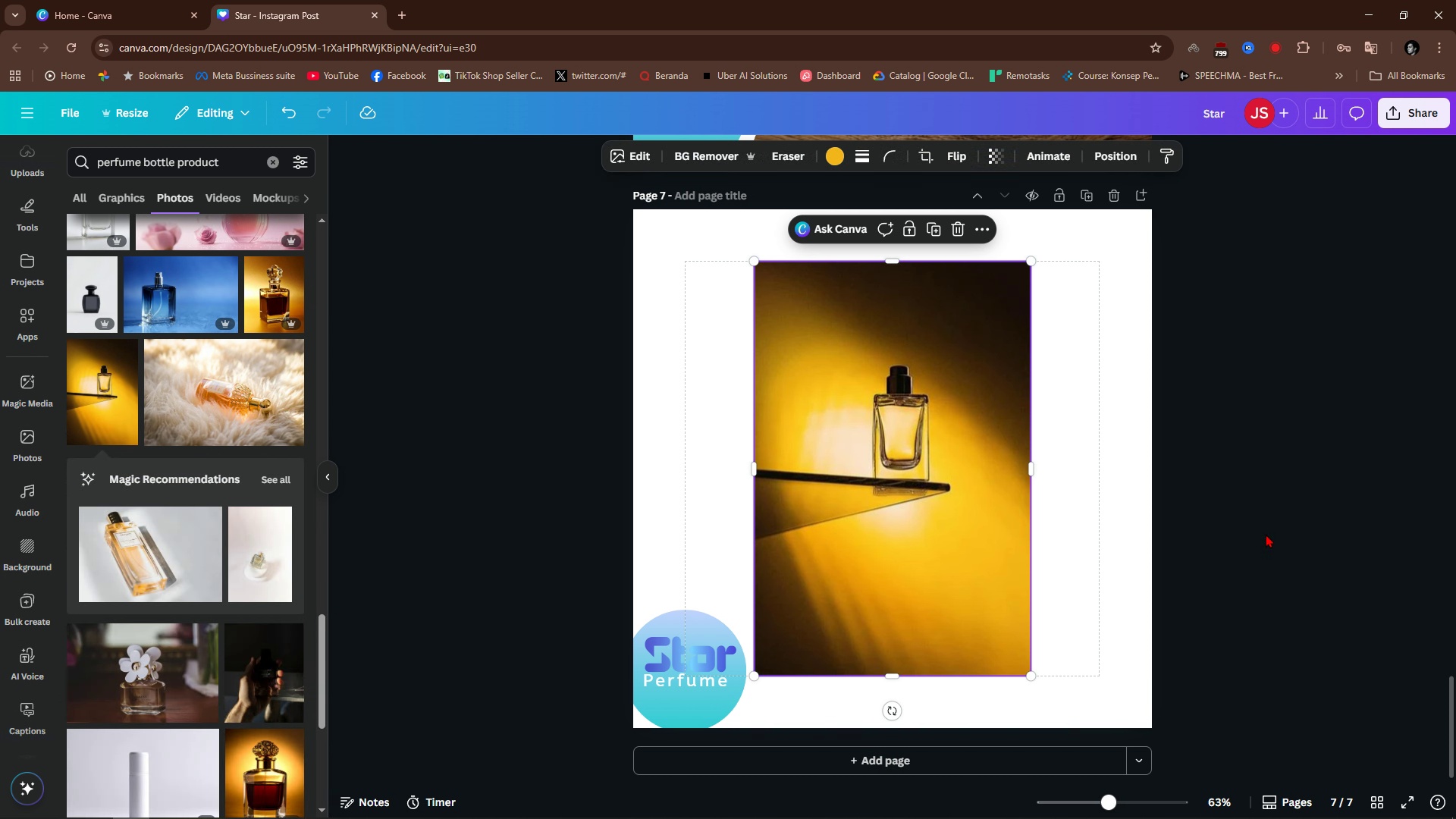 
left_click([1266, 534])
 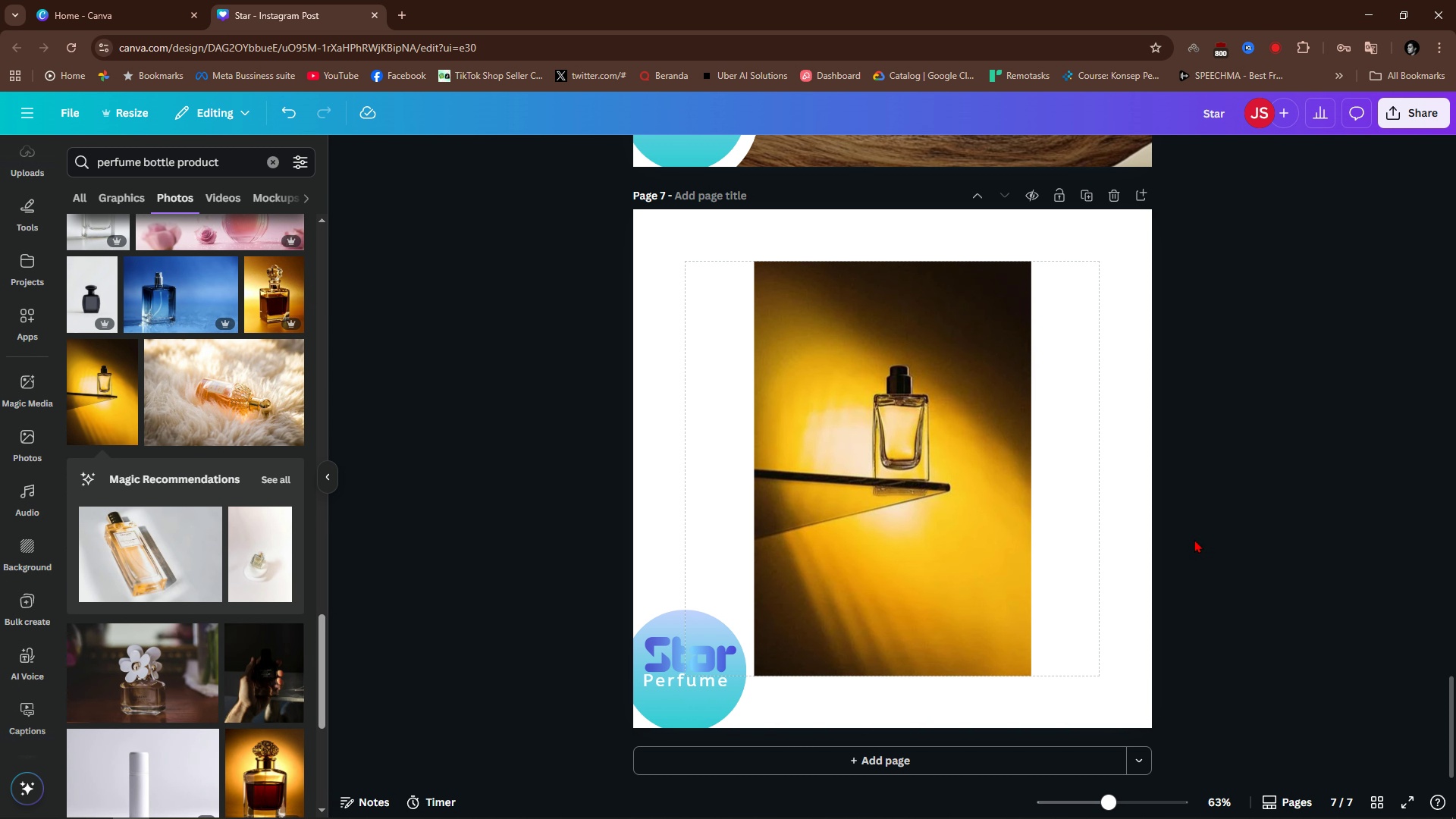 
left_click([1199, 539])
 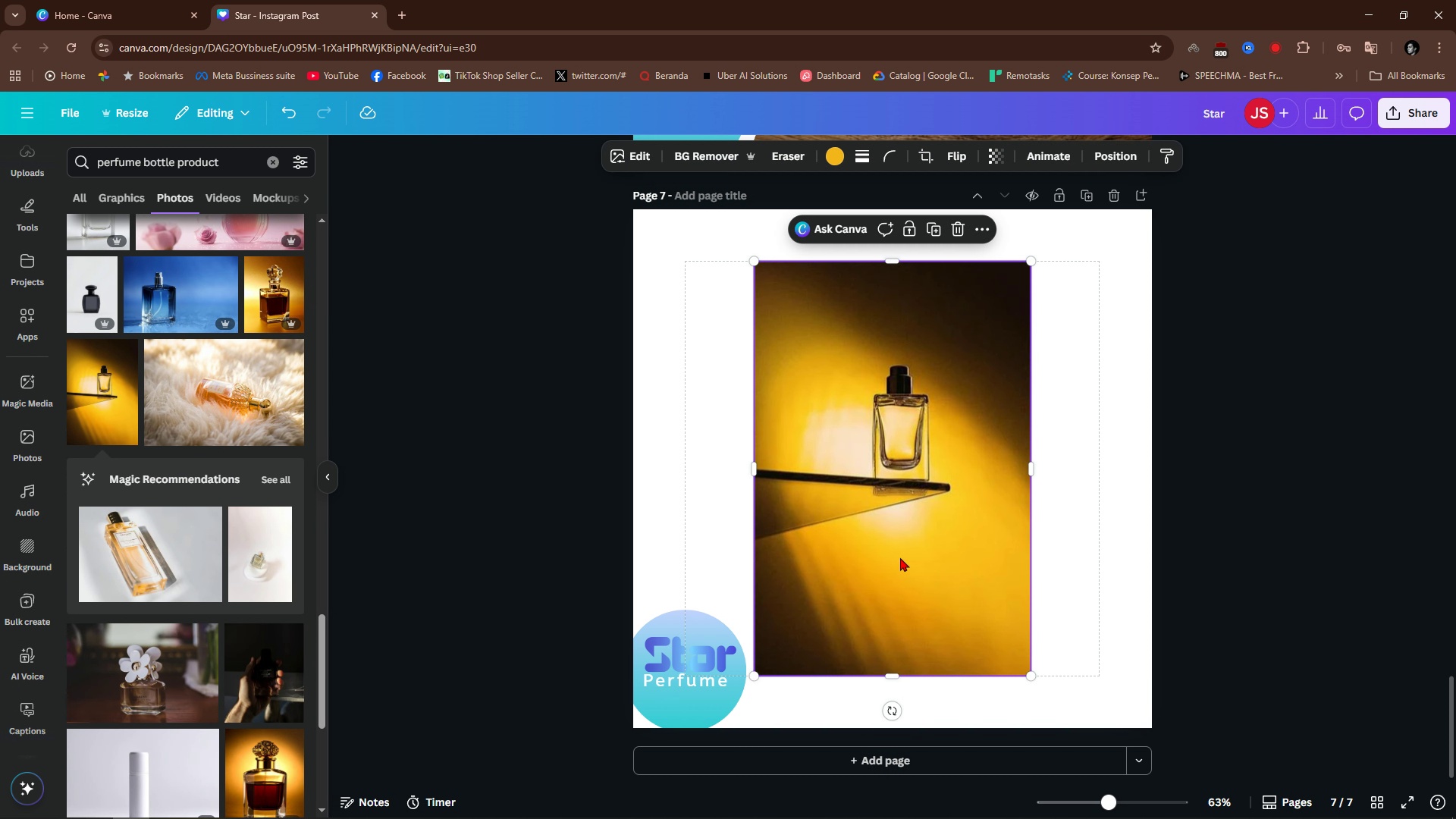 
left_click_drag(start_coordinate=[901, 557], to_coordinate=[771, 510])
 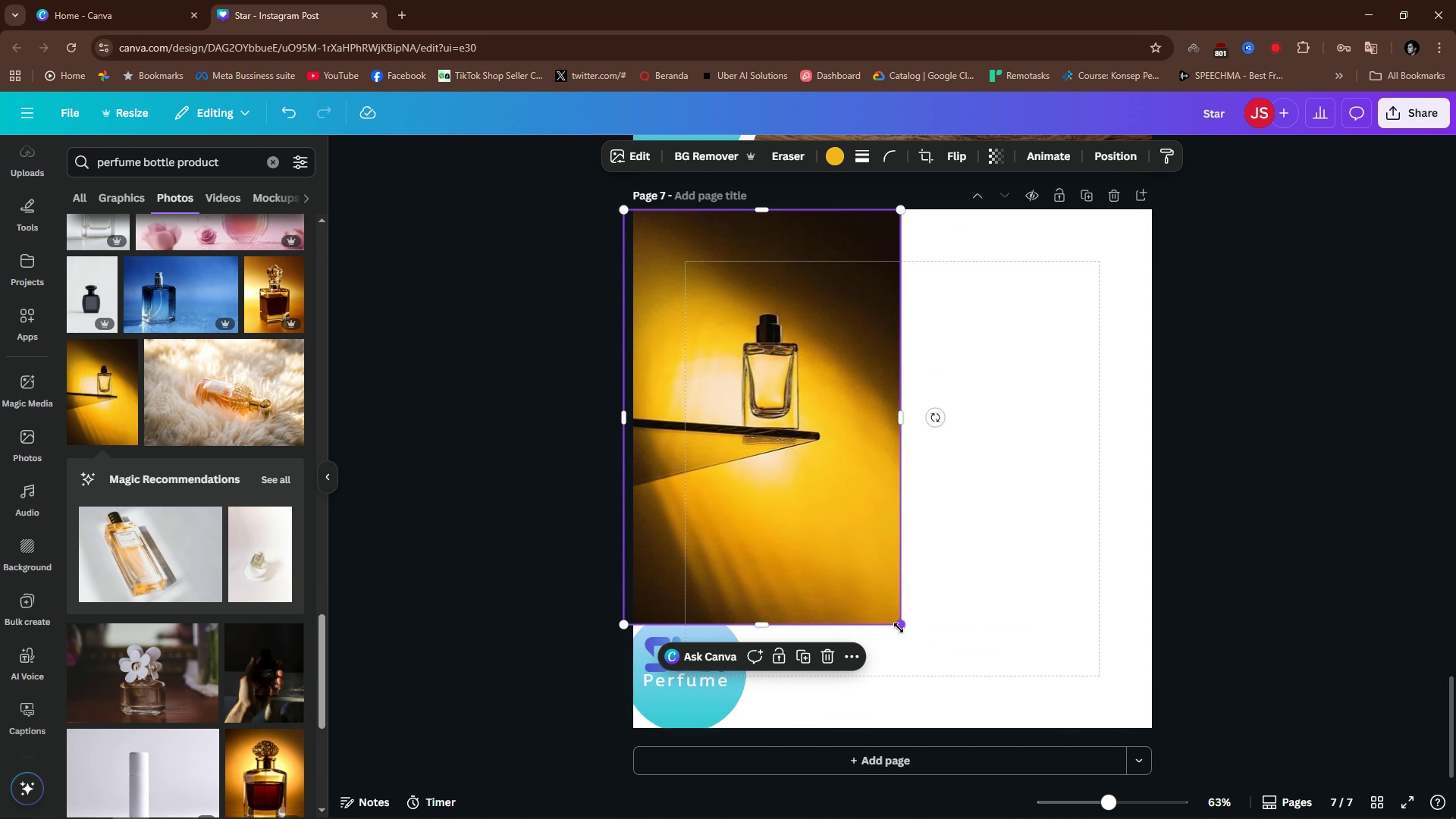 
left_click_drag(start_coordinate=[899, 626], to_coordinate=[1429, 818])
 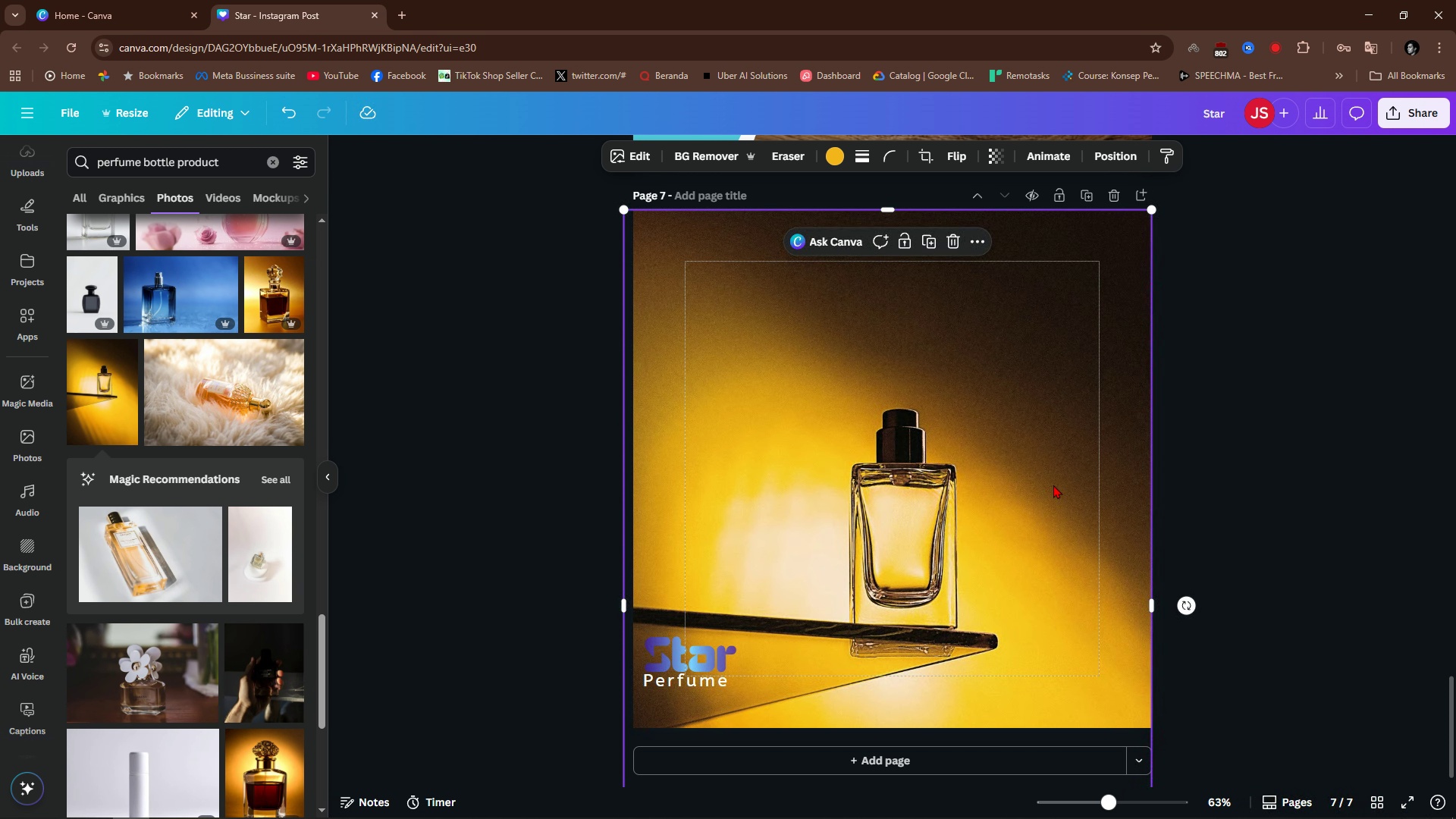 
left_click_drag(start_coordinate=[1053, 485], to_coordinate=[1053, 431])
 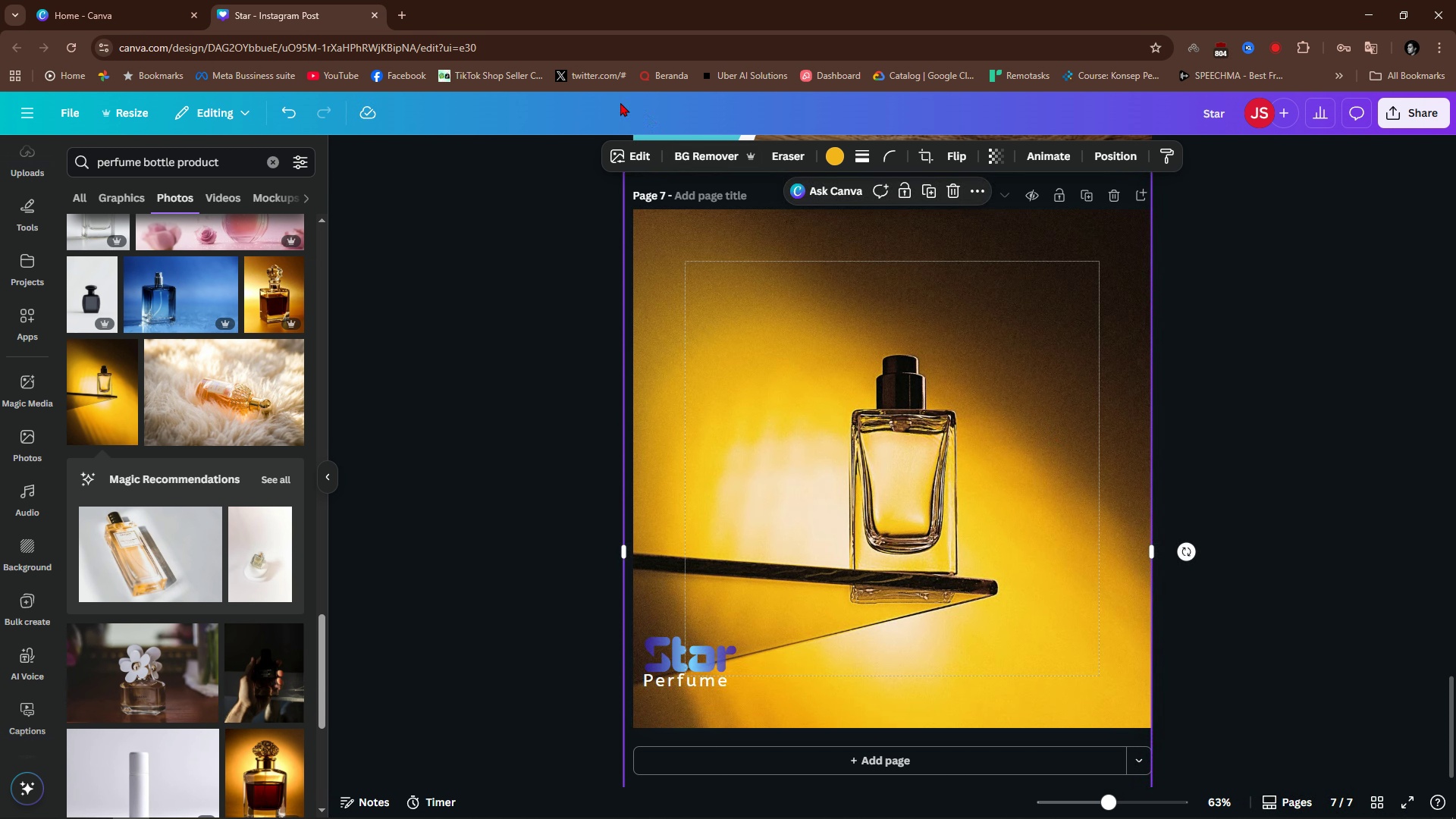 
left_click([622, 137])
 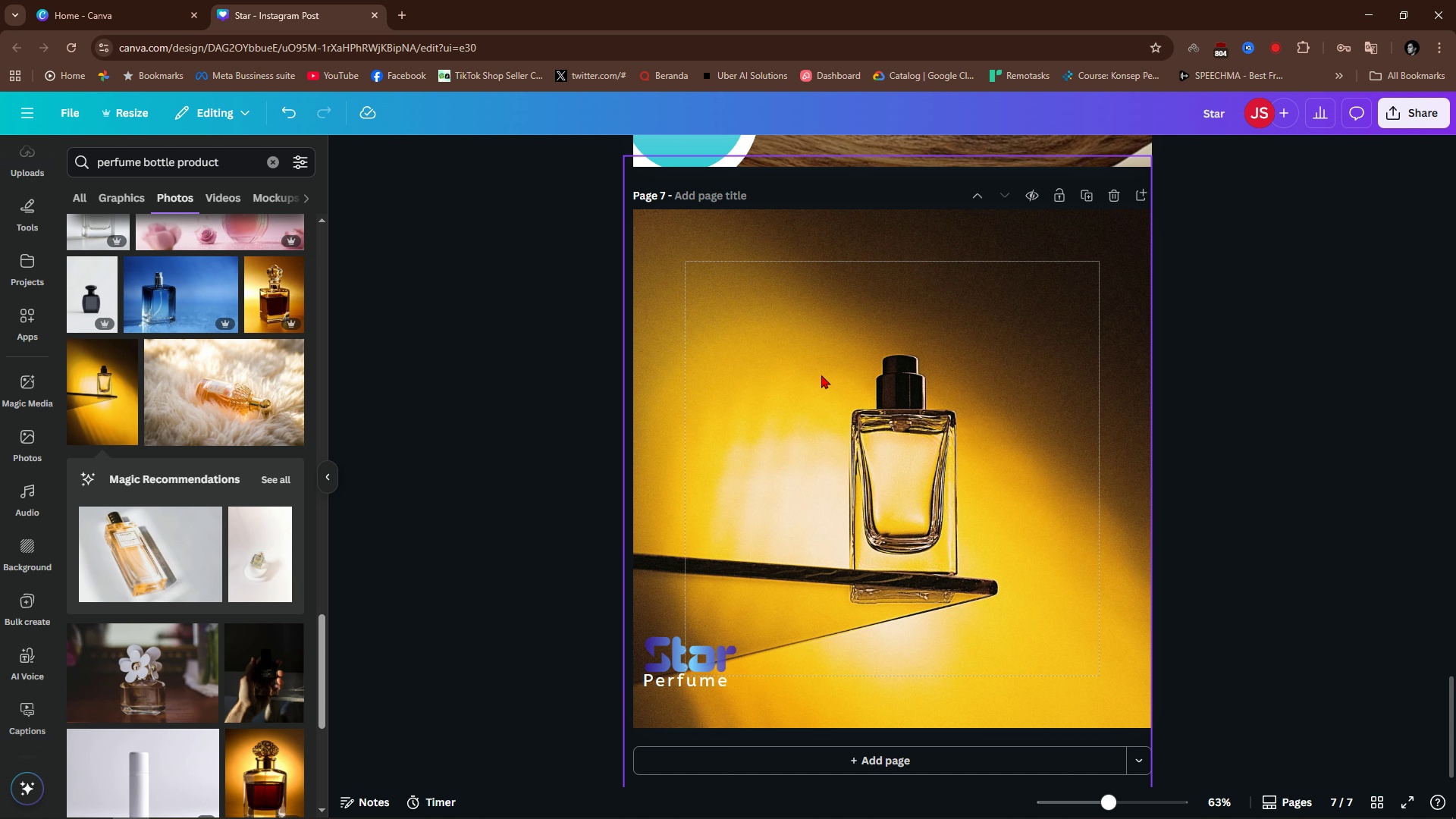 
left_click([821, 375])
 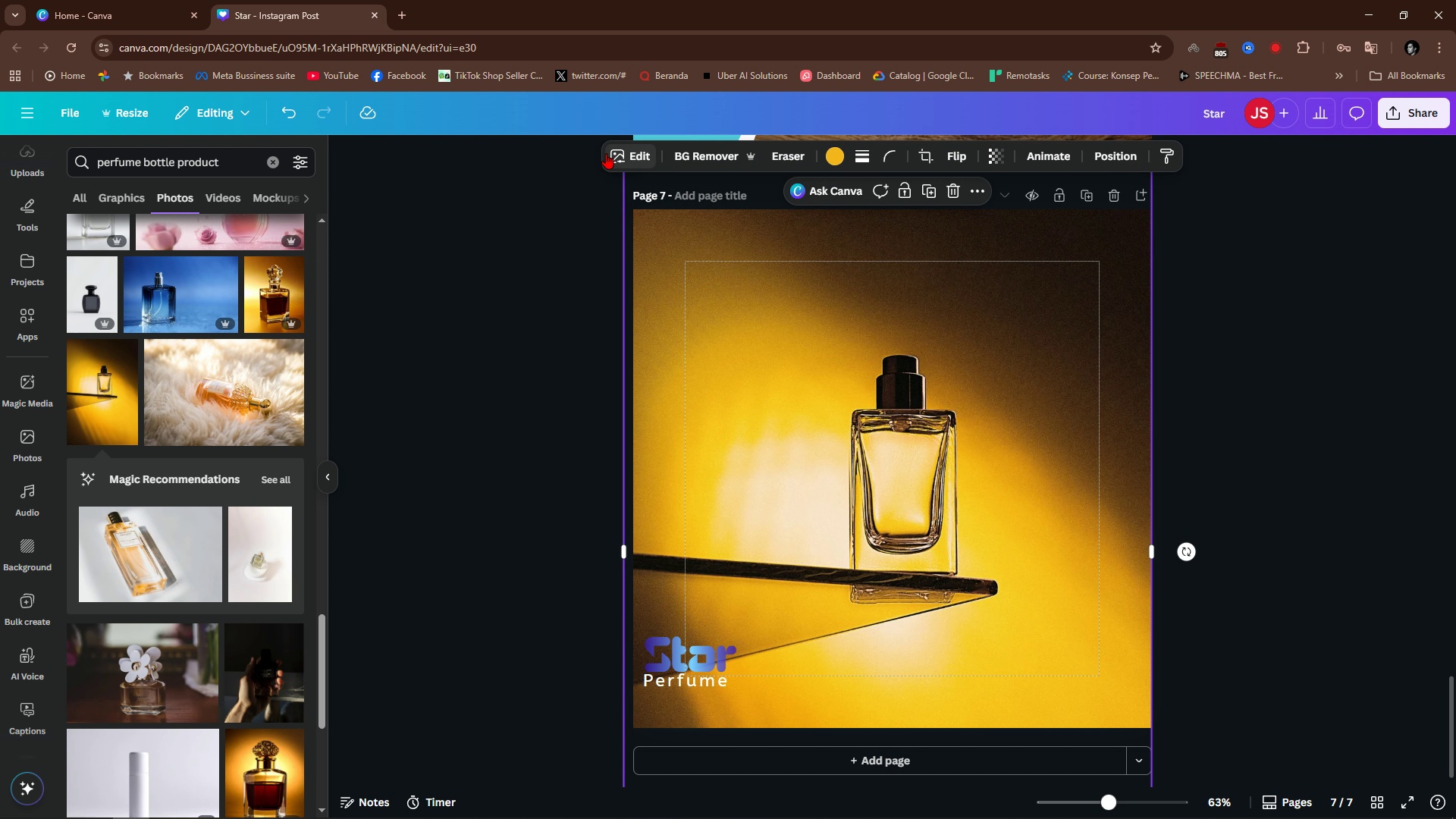 
left_click([606, 153])
 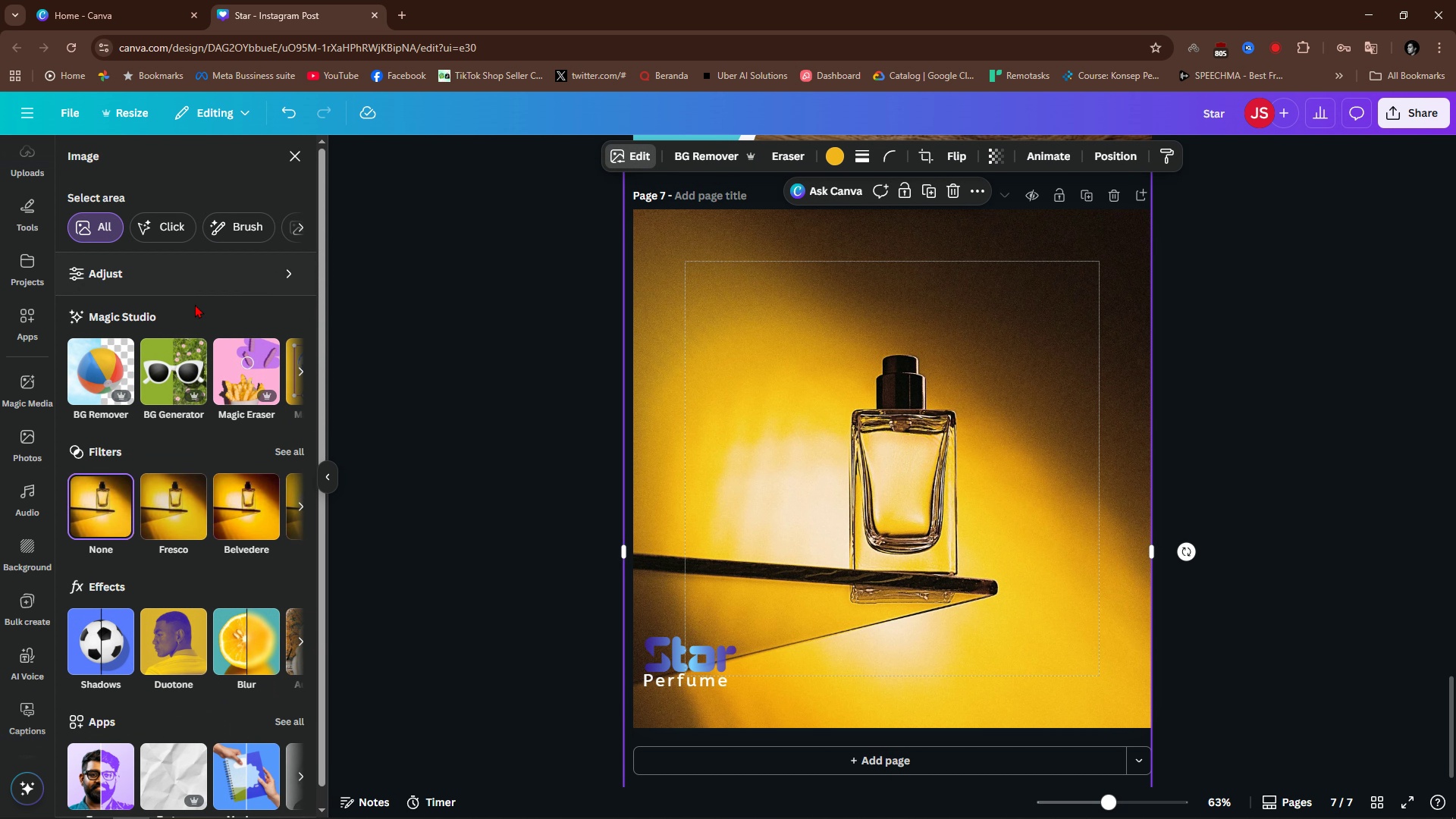 
left_click([198, 291])
 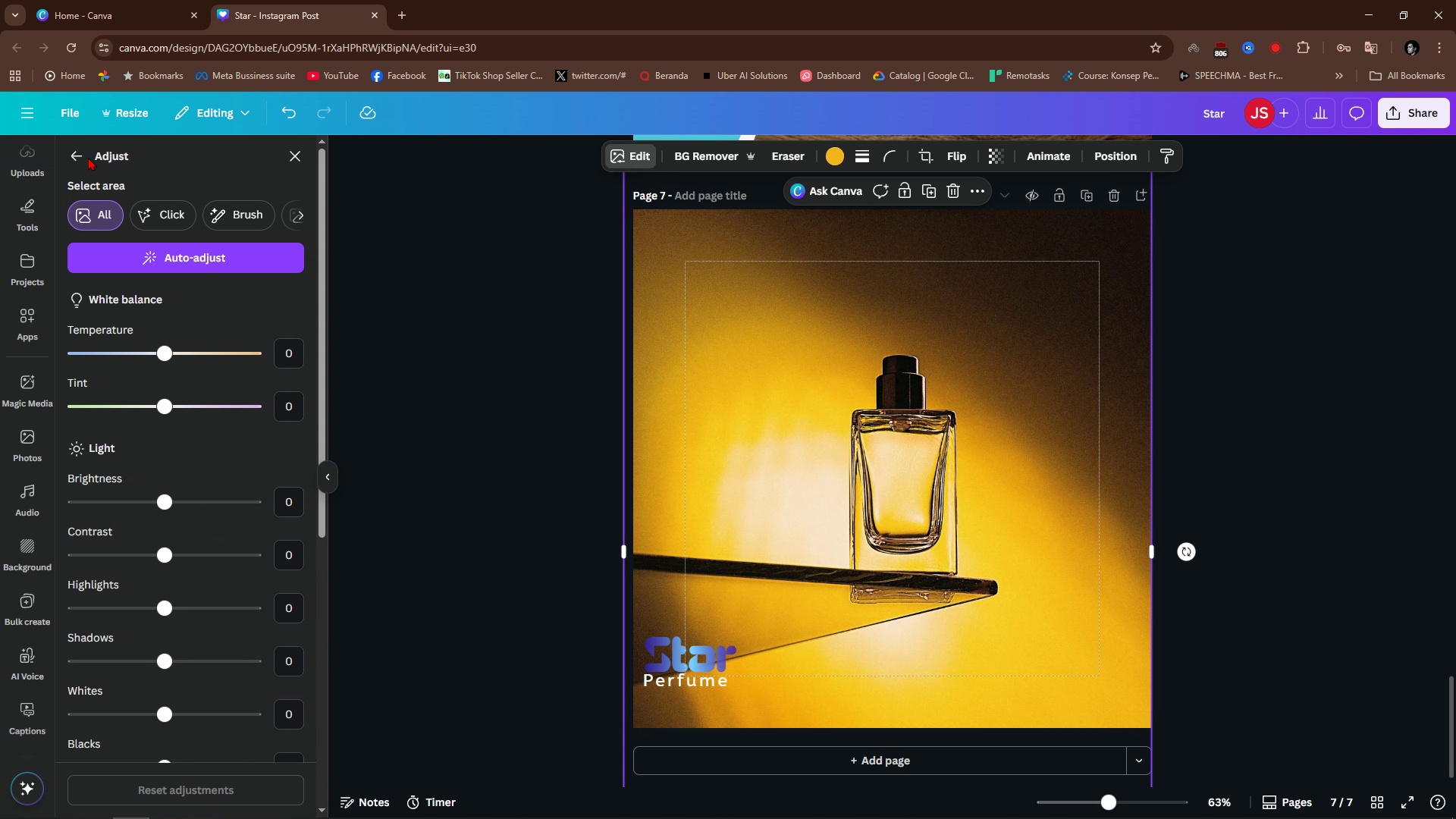 
left_click([77, 152])
 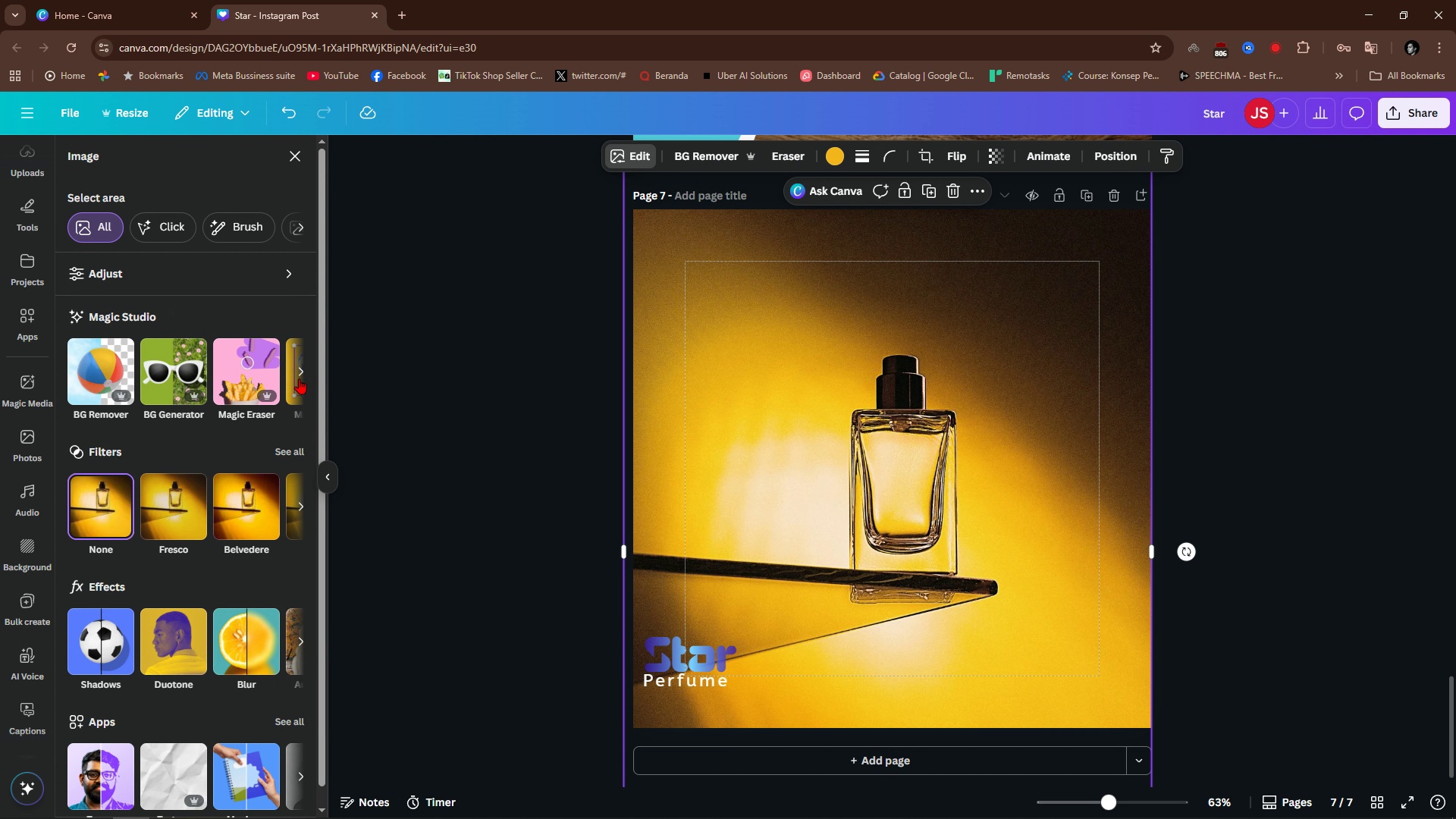 
left_click([299, 378])
 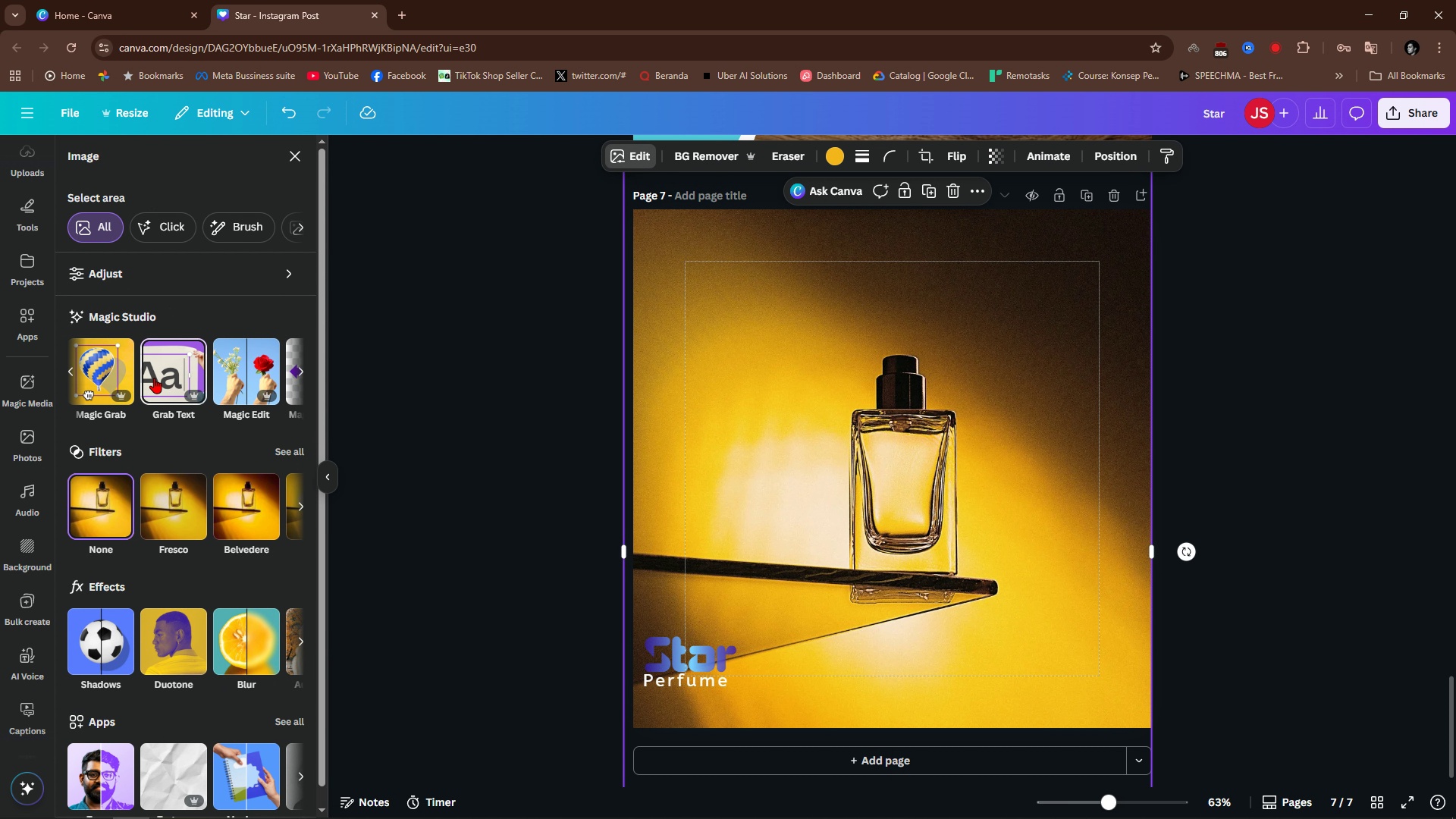 
left_click([132, 362])
 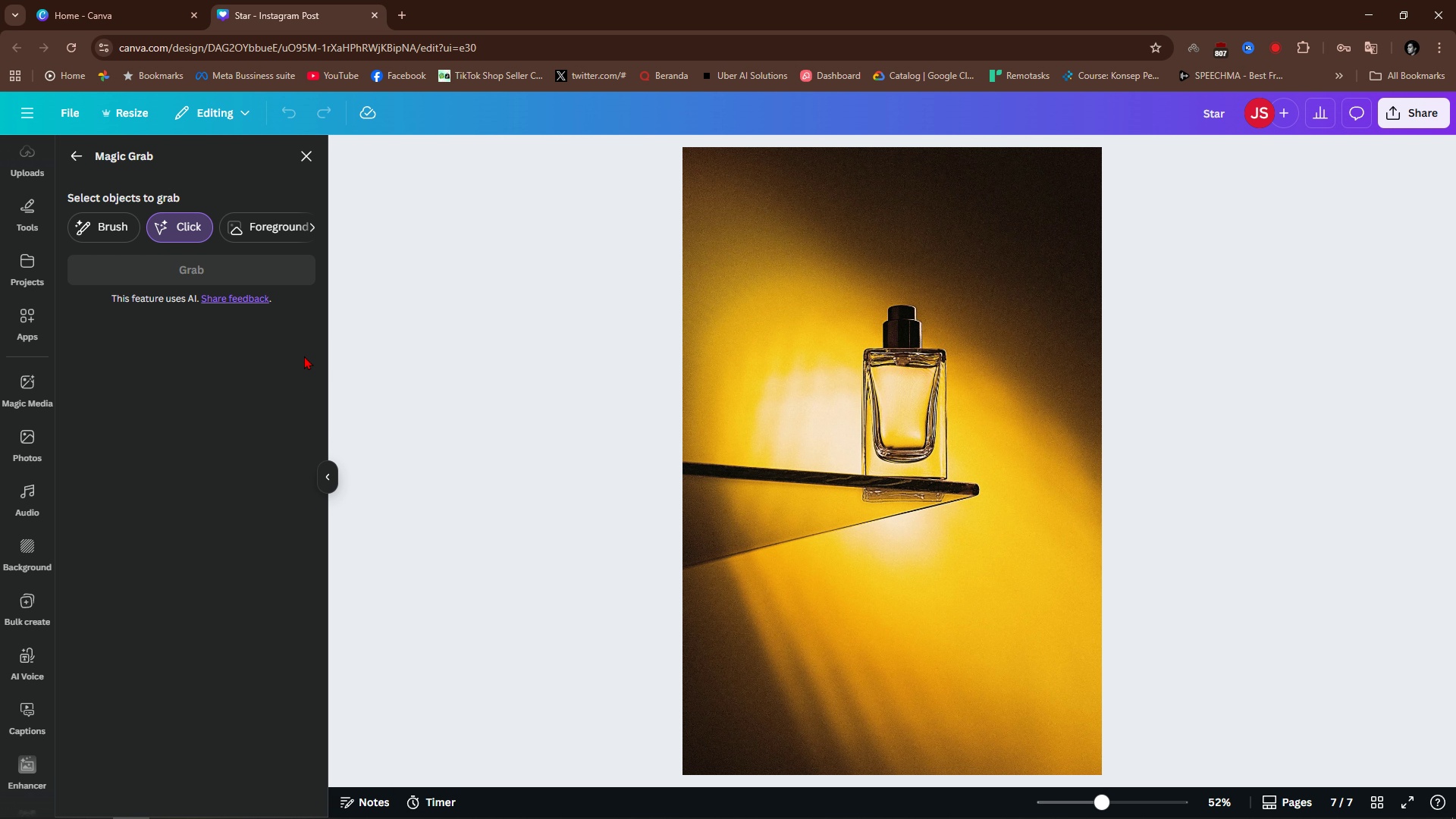 
wait(7.31)
 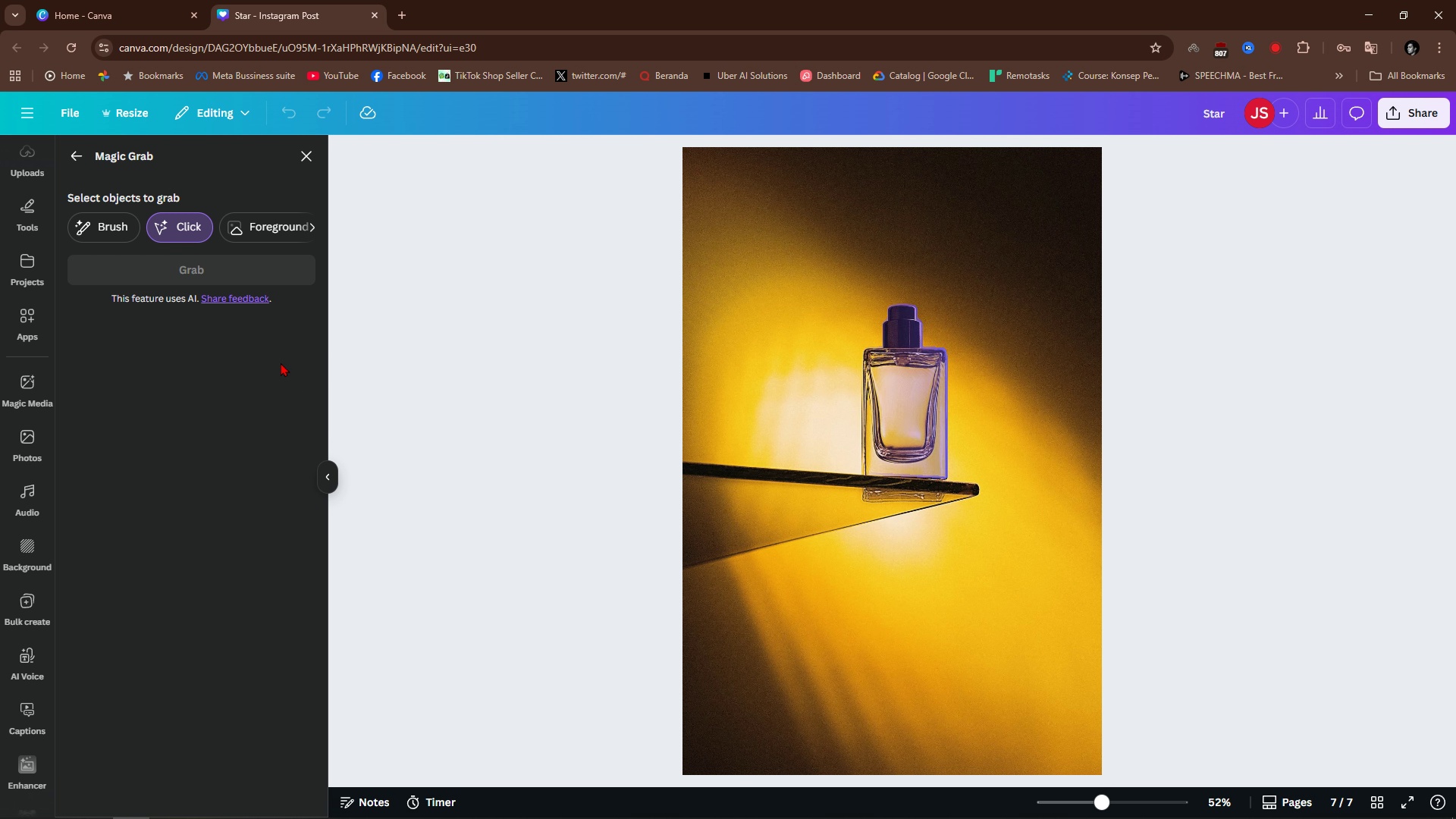 
left_click([903, 399])
 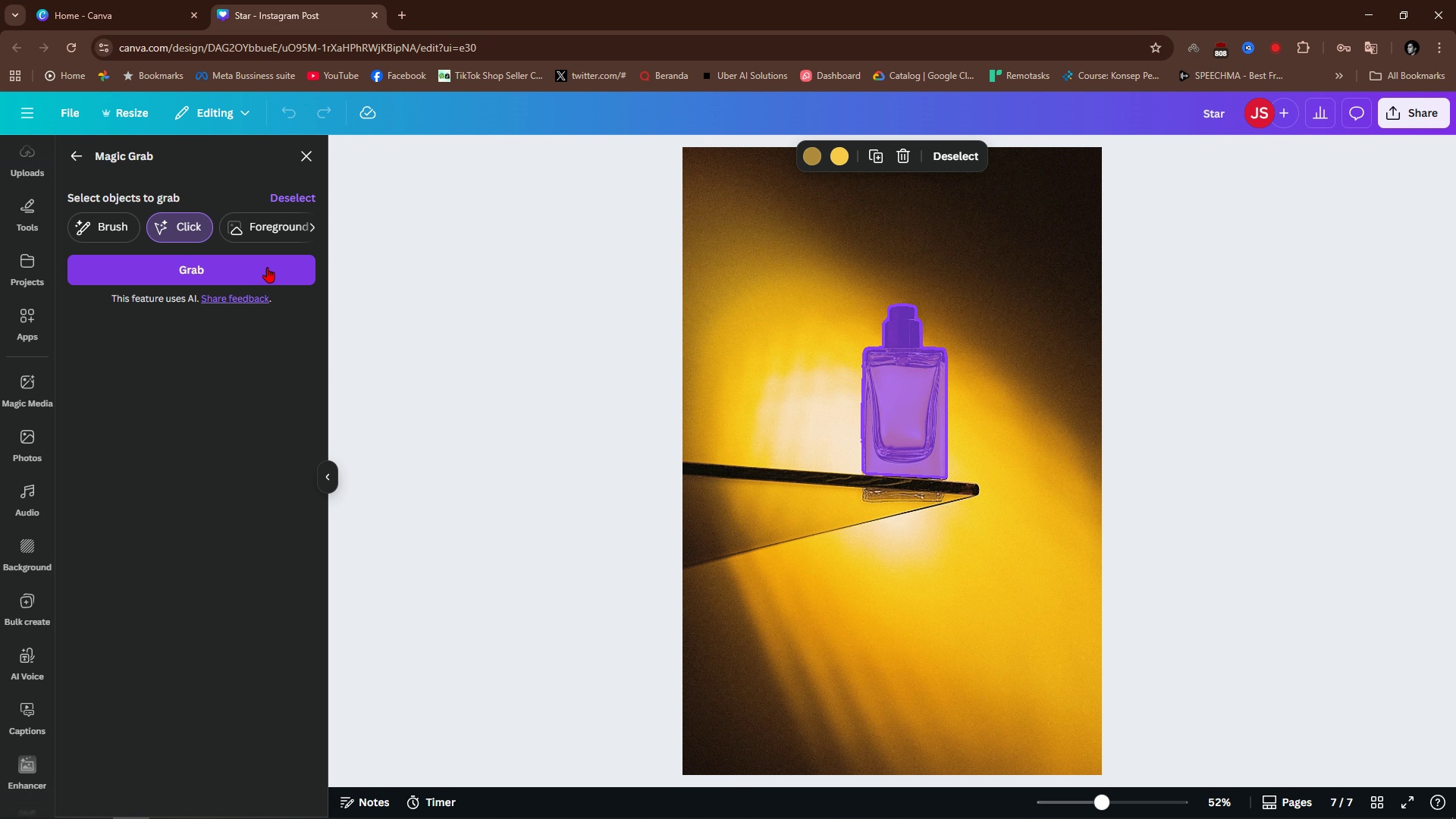 
left_click([256, 267])
 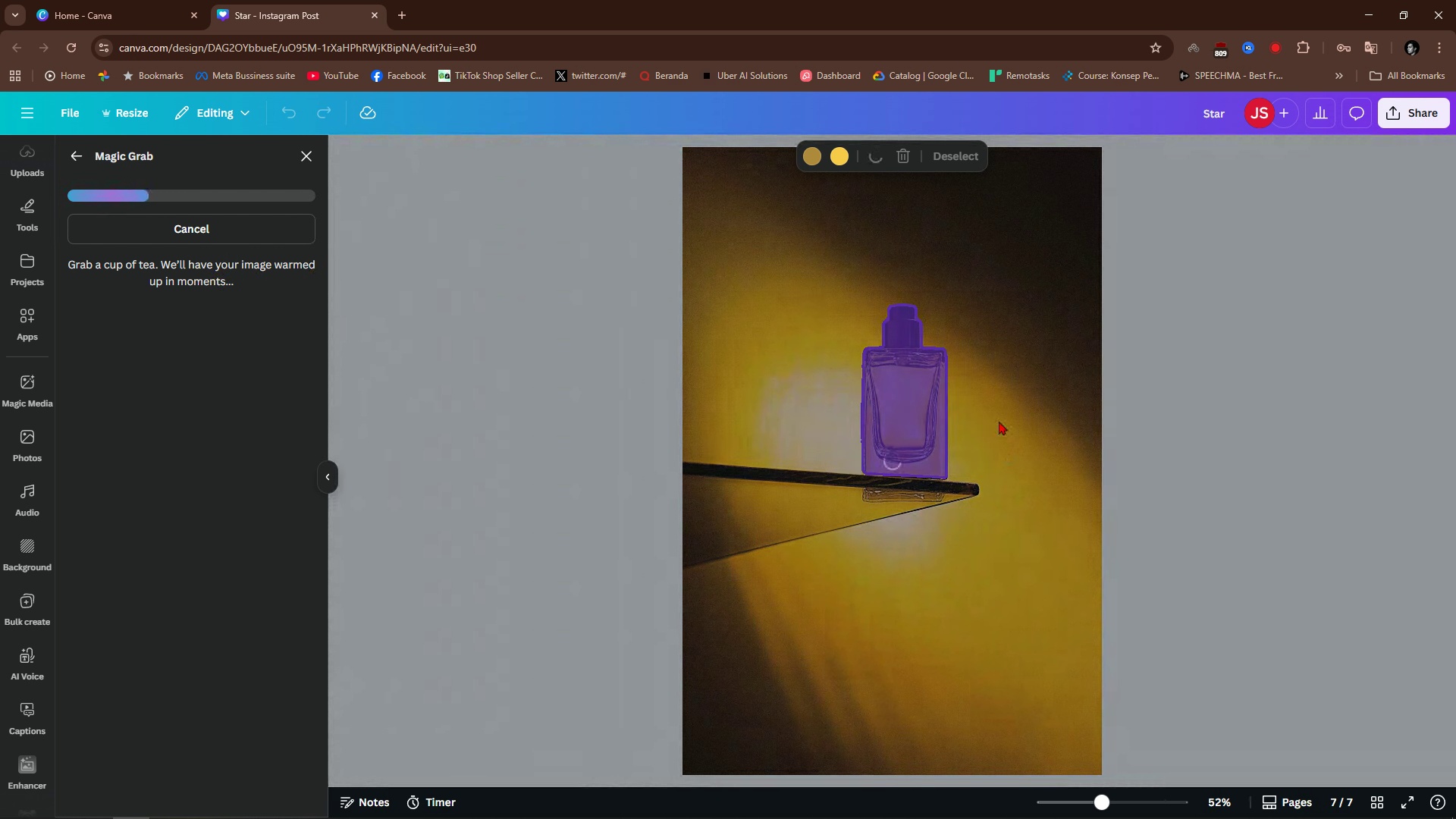 
wait(11.82)
 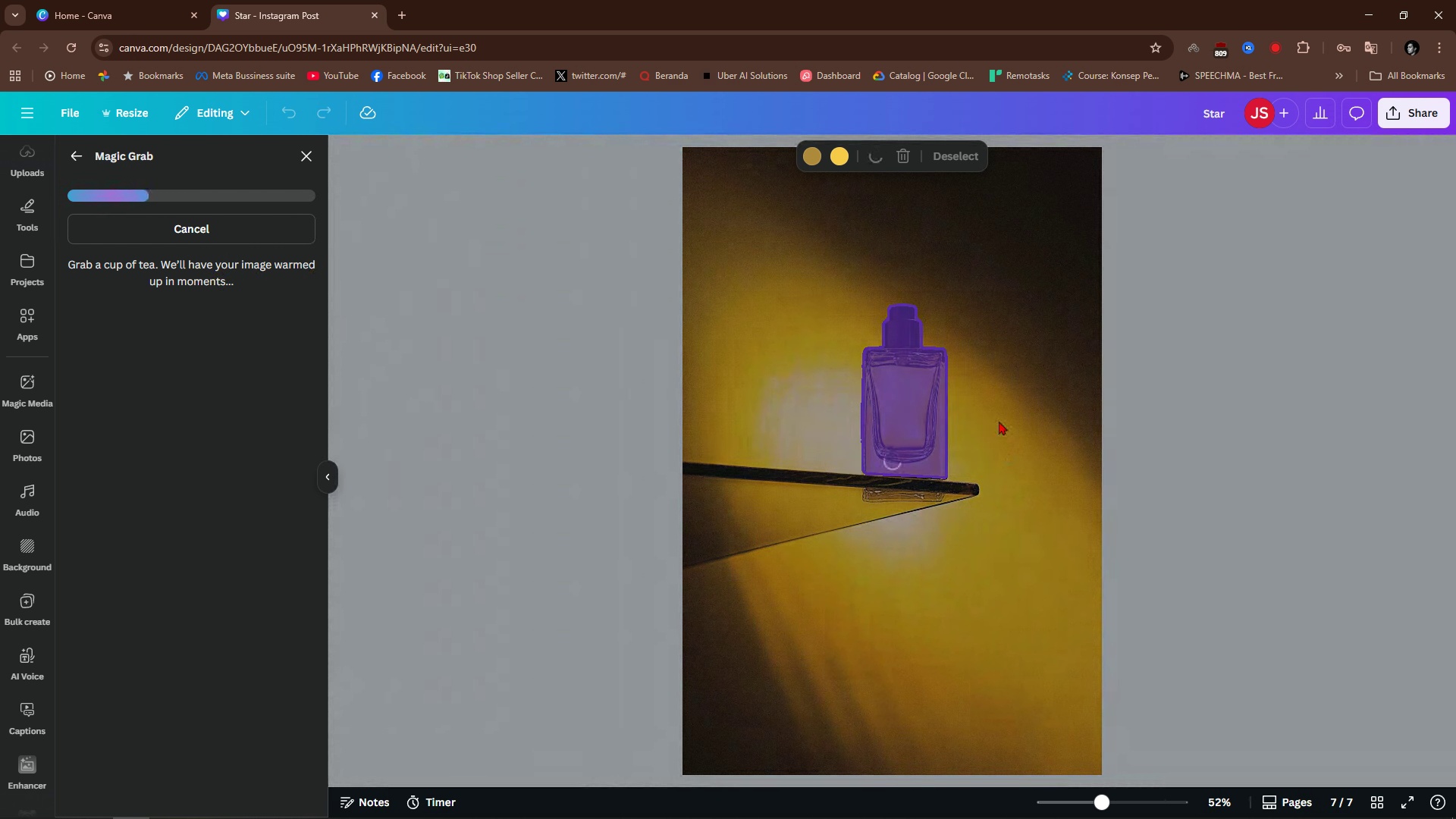 
left_click([1174, 408])
 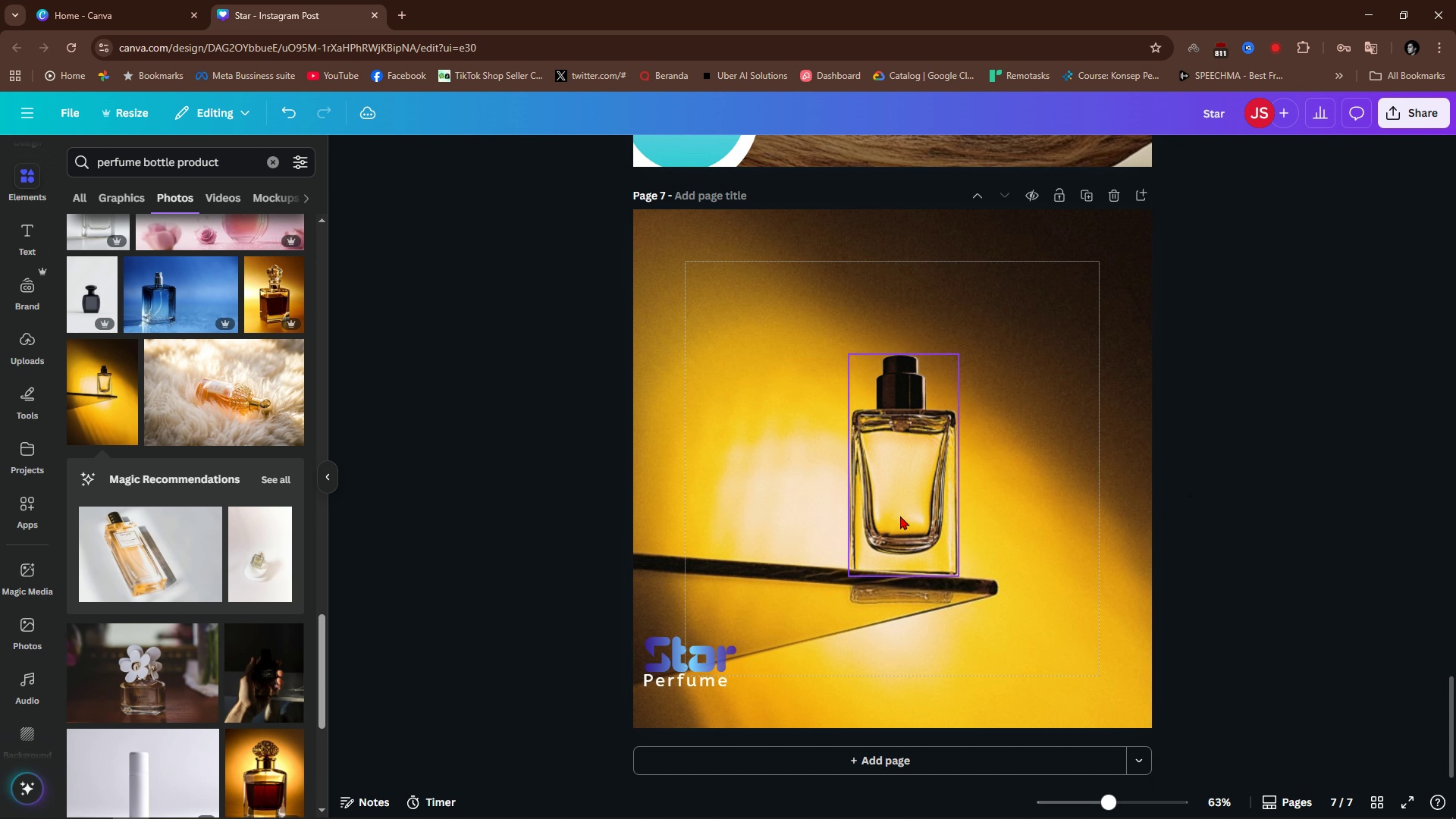 
left_click([900, 516])
 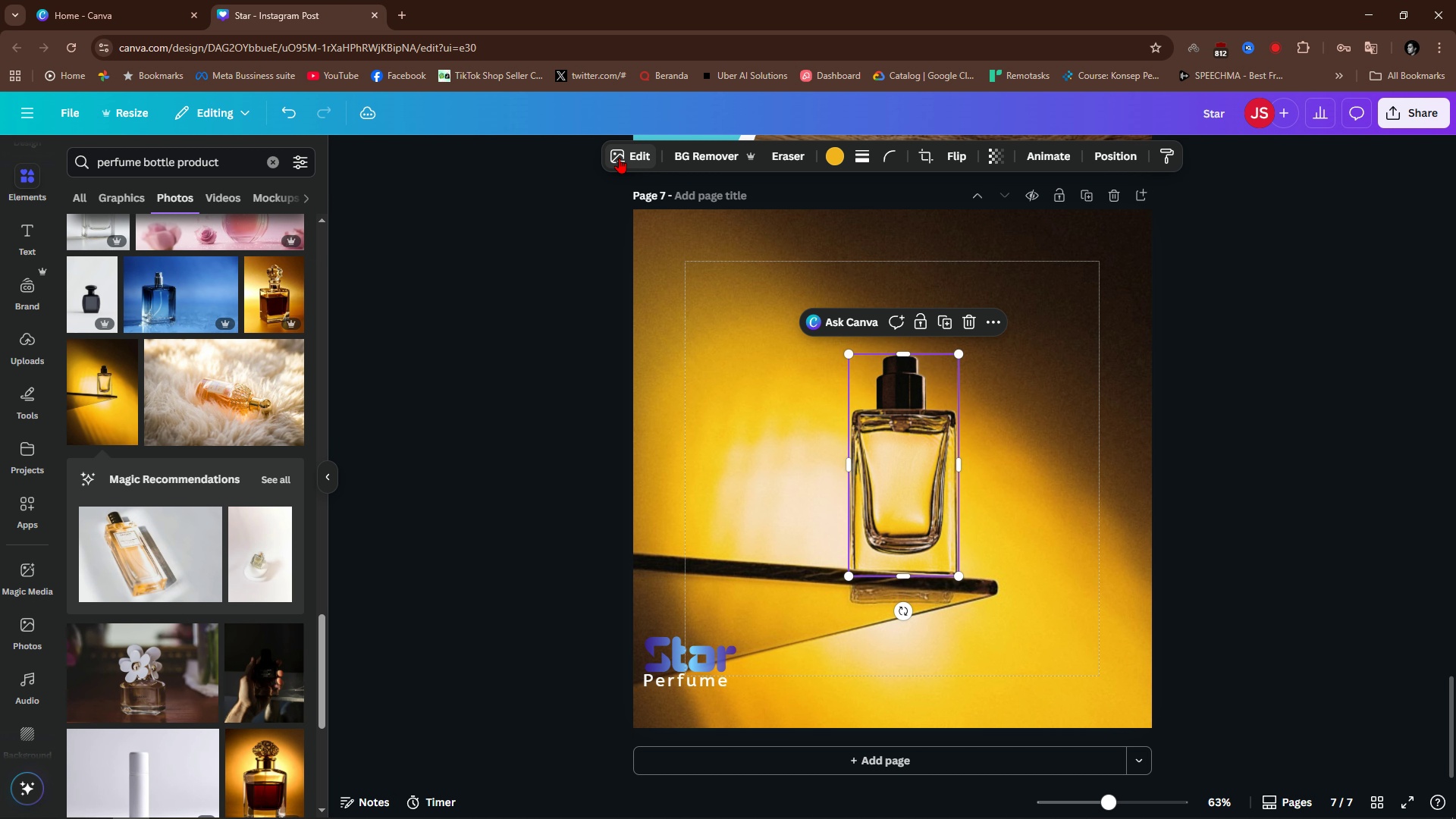 
left_click([619, 158])
 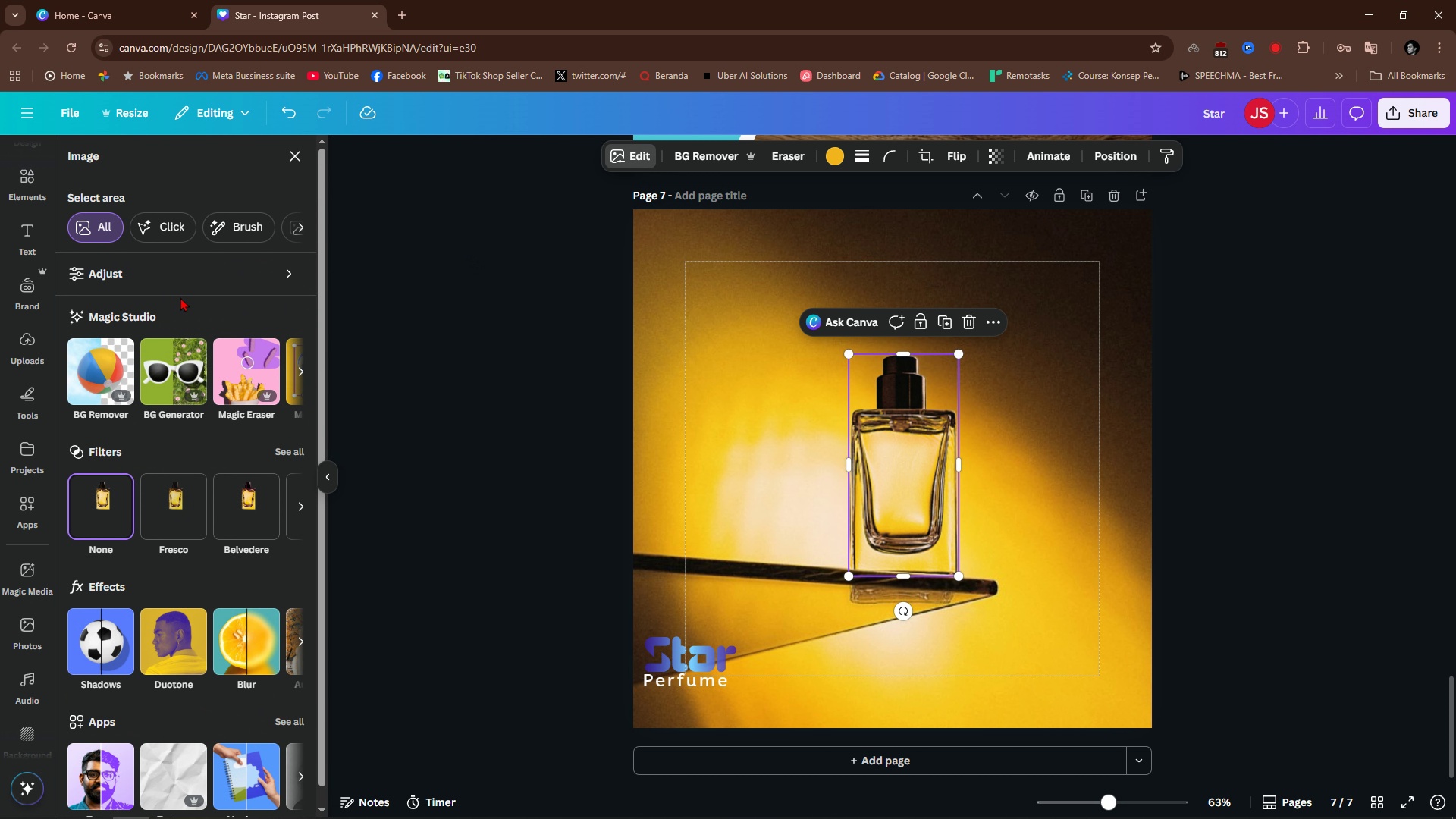 
left_click([181, 281])
 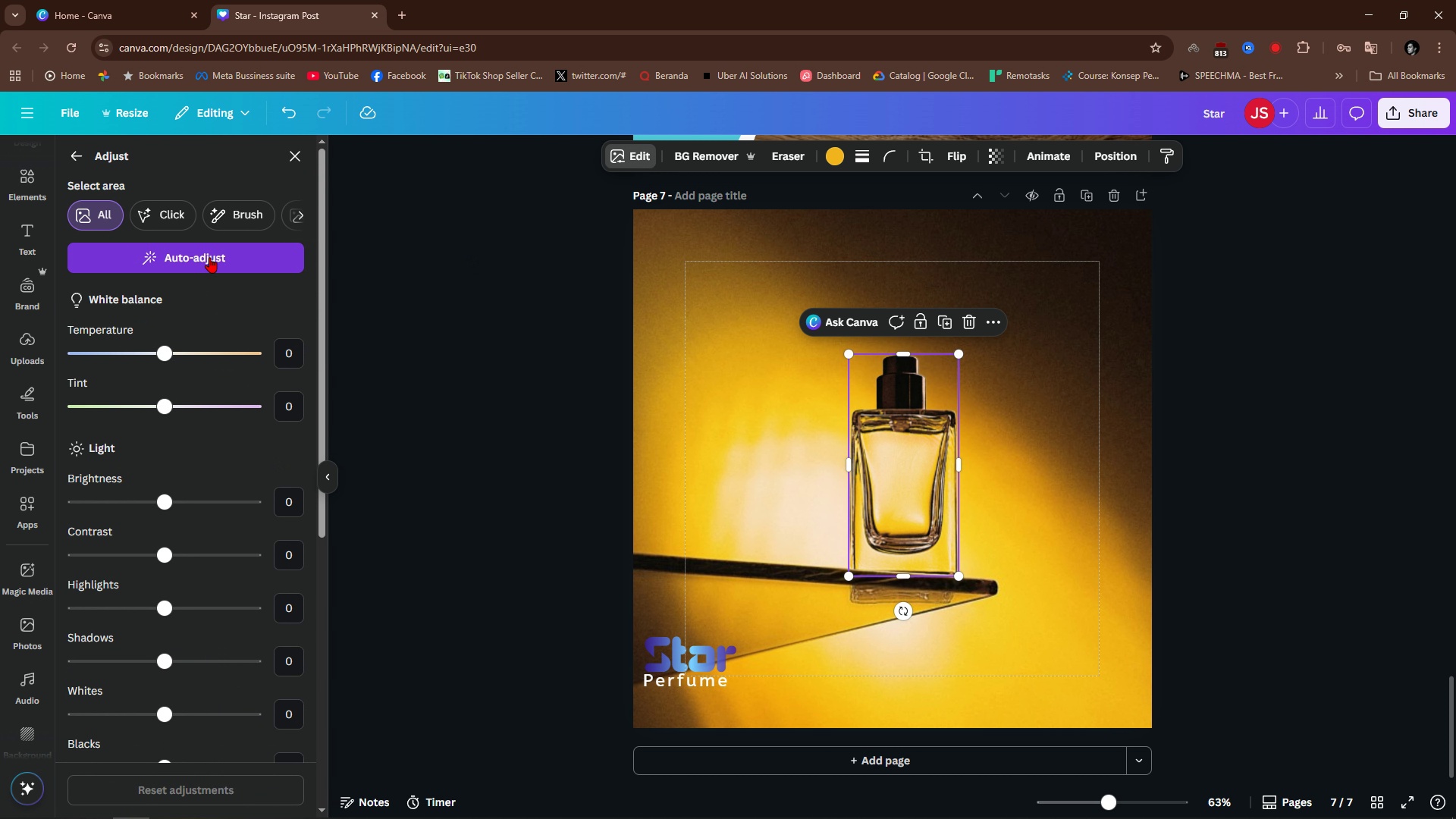 
left_click([209, 257])
 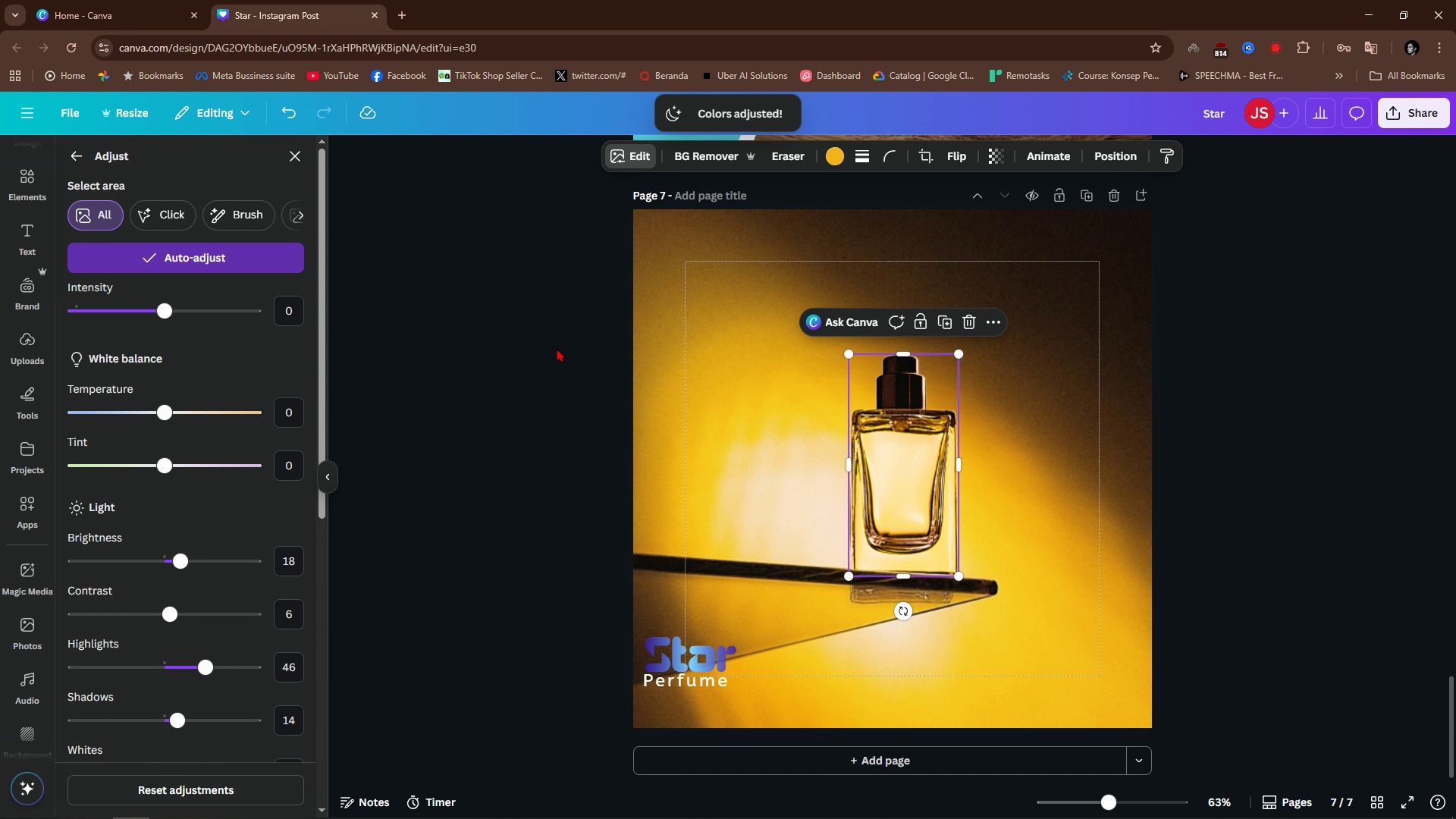 
left_click([489, 359])
 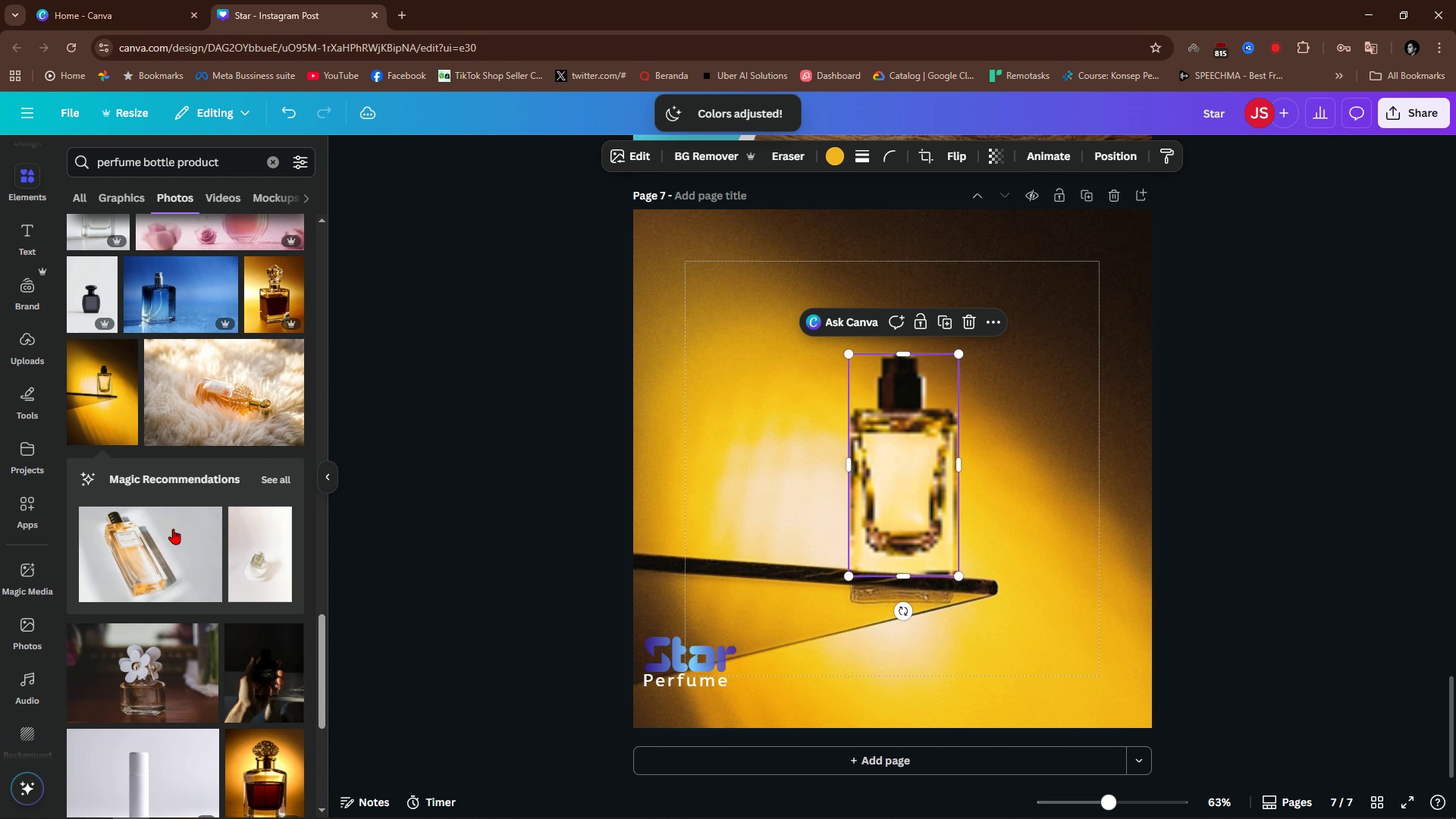 
scroll: coordinate [173, 537], scroll_direction: down, amount: 2.0
 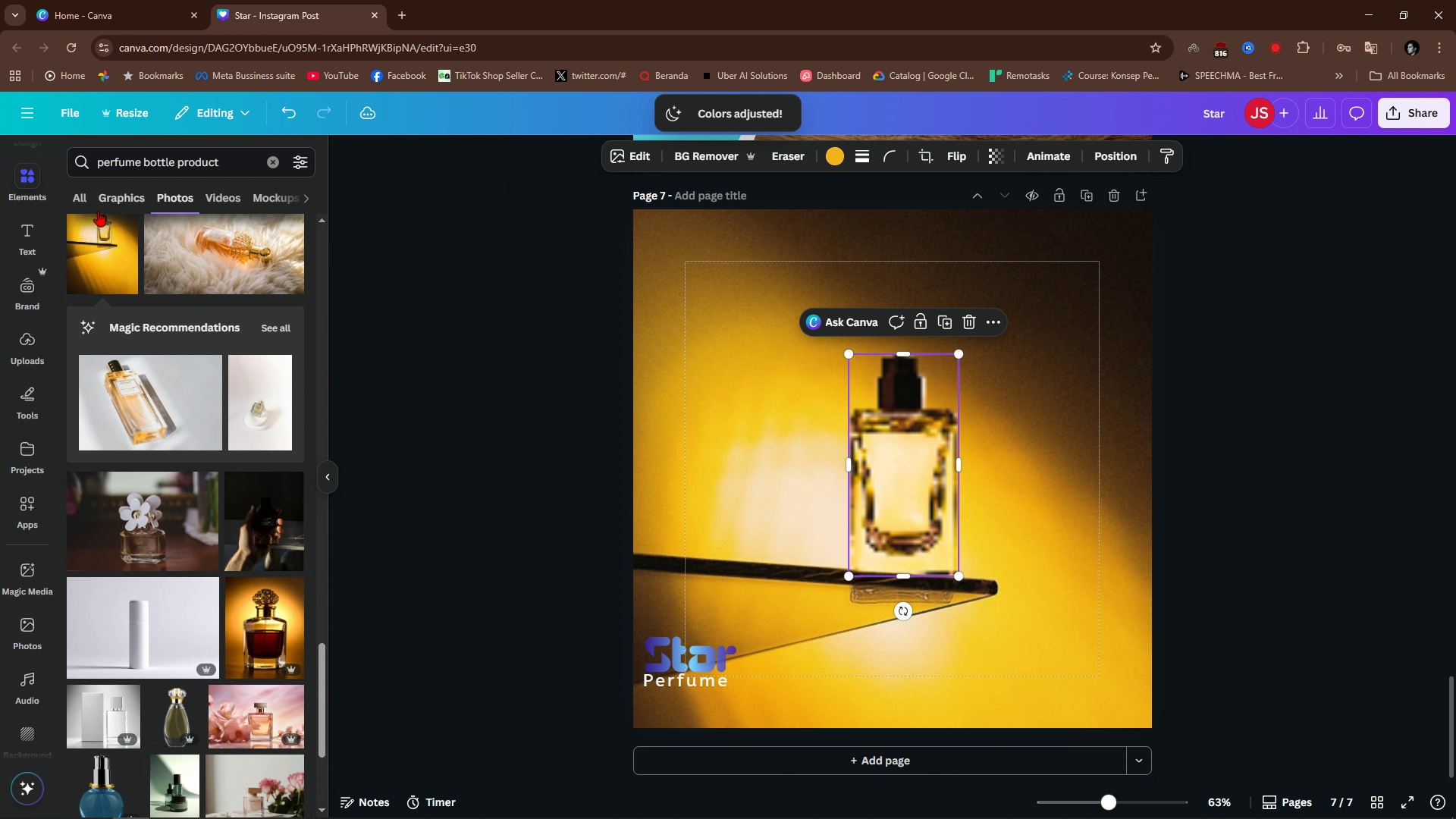 
left_click([79, 193])
 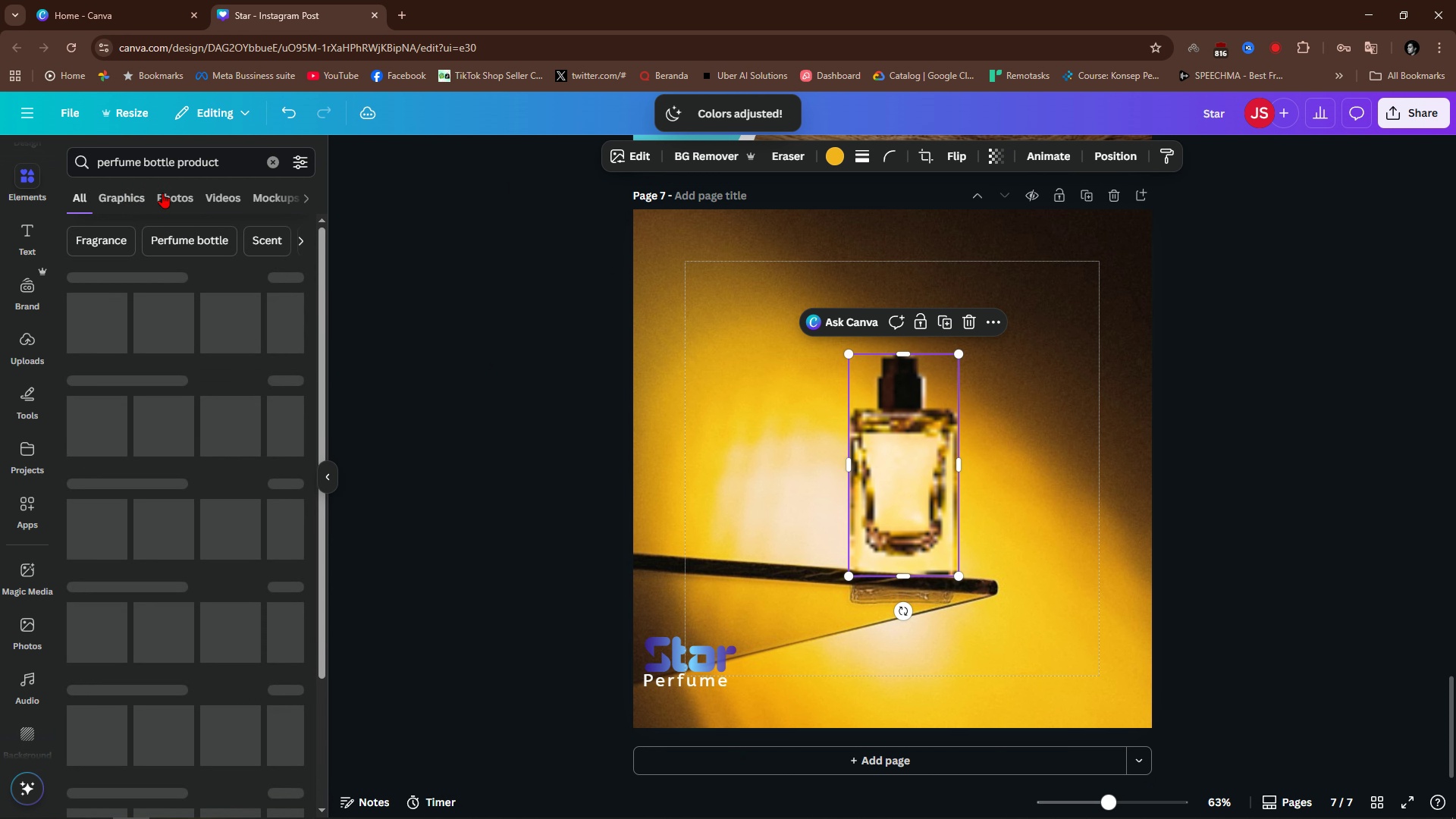 
mouse_move([185, 199])
 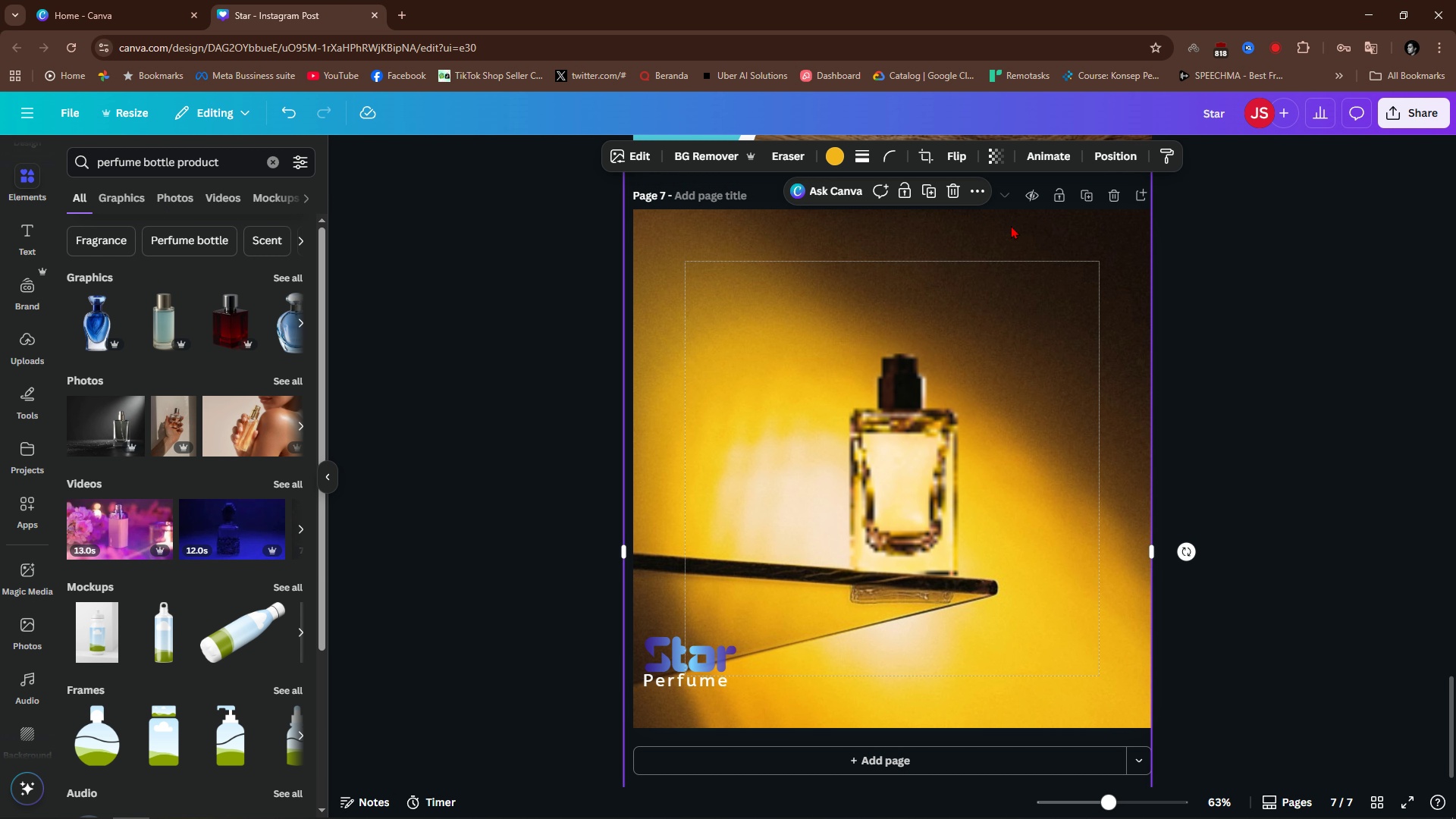 
left_click([1011, 225])
 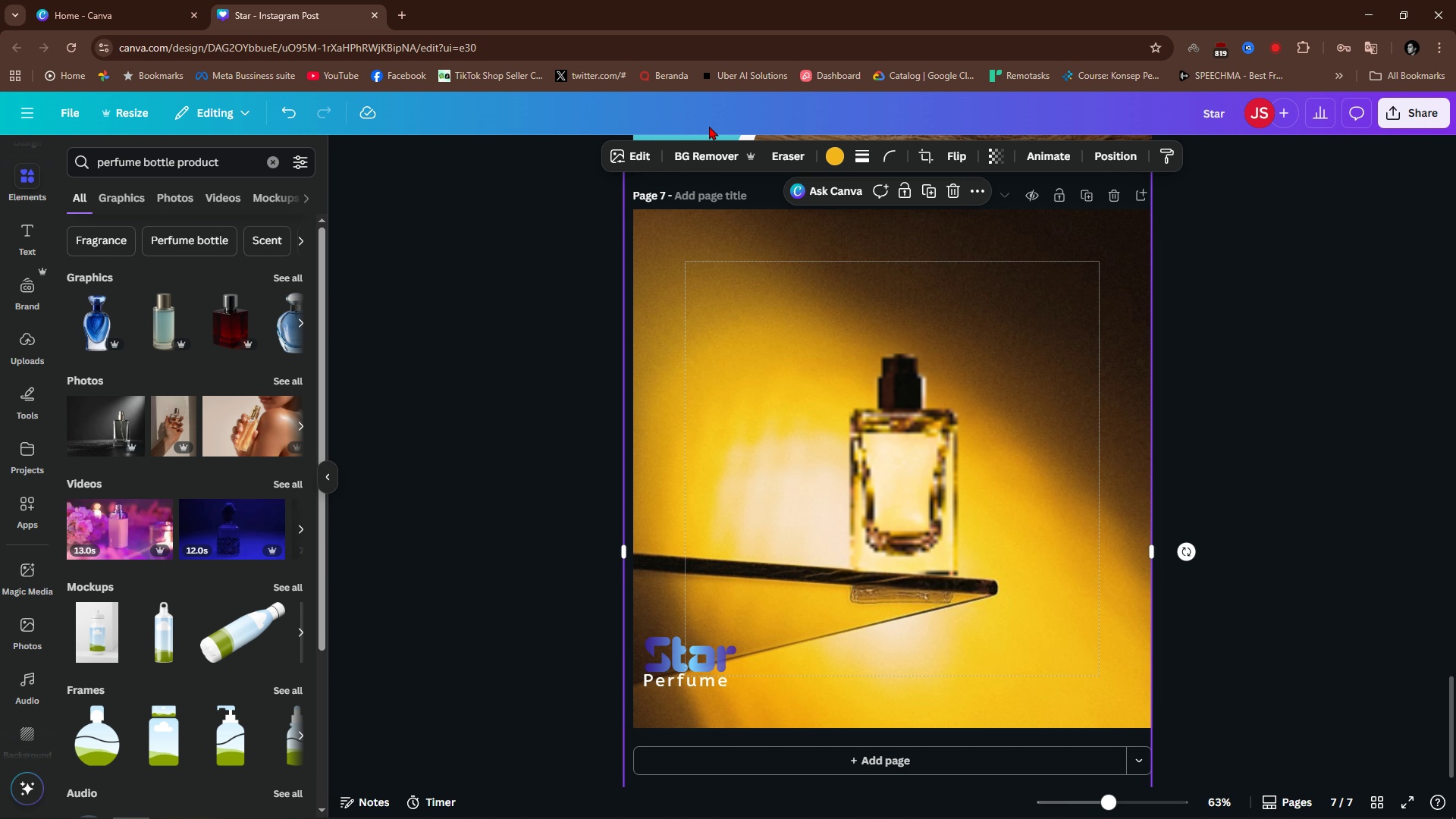 
left_click([618, 146])
 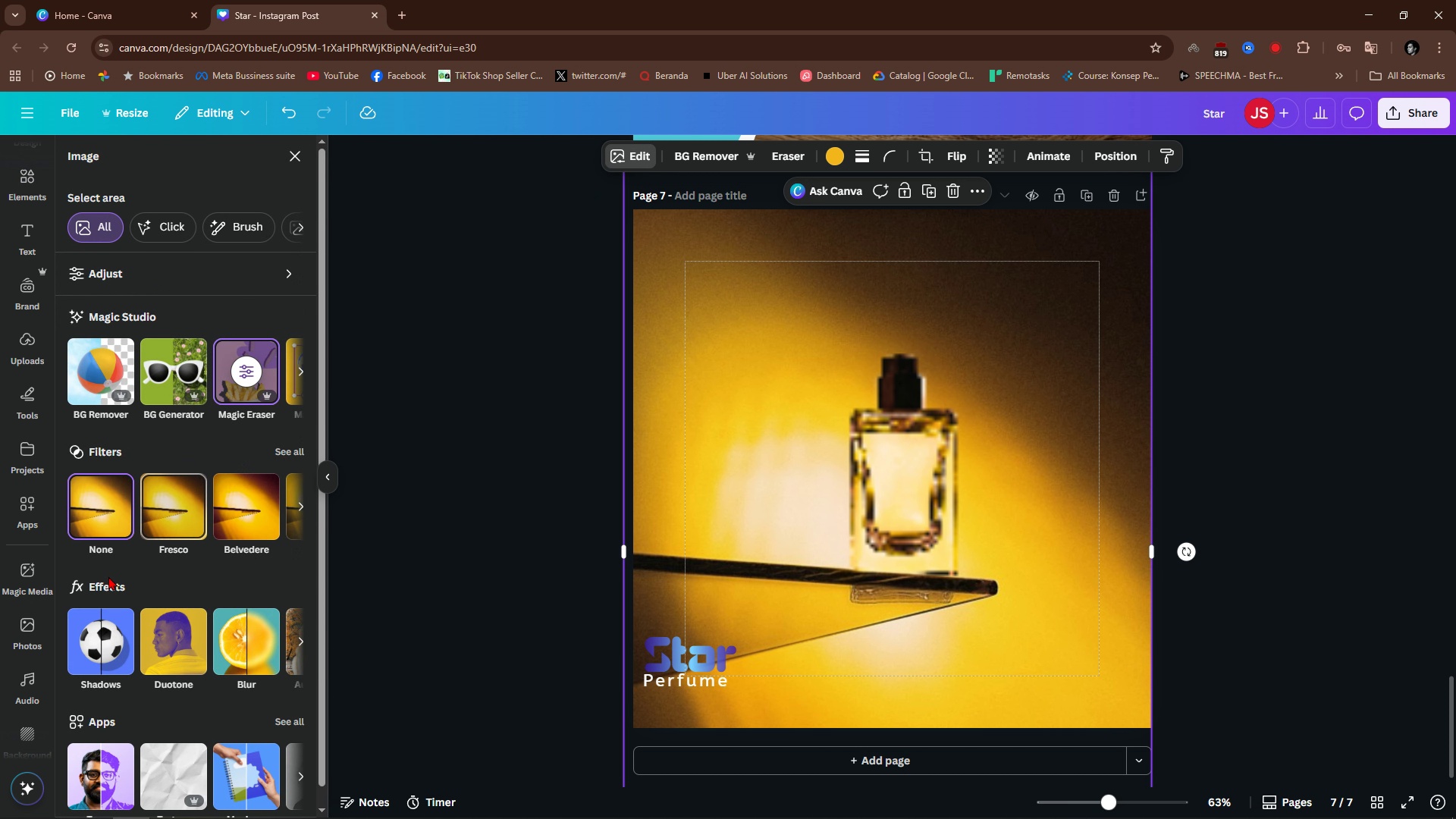 
scroll: coordinate [169, 618], scroll_direction: down, amount: 2.0
 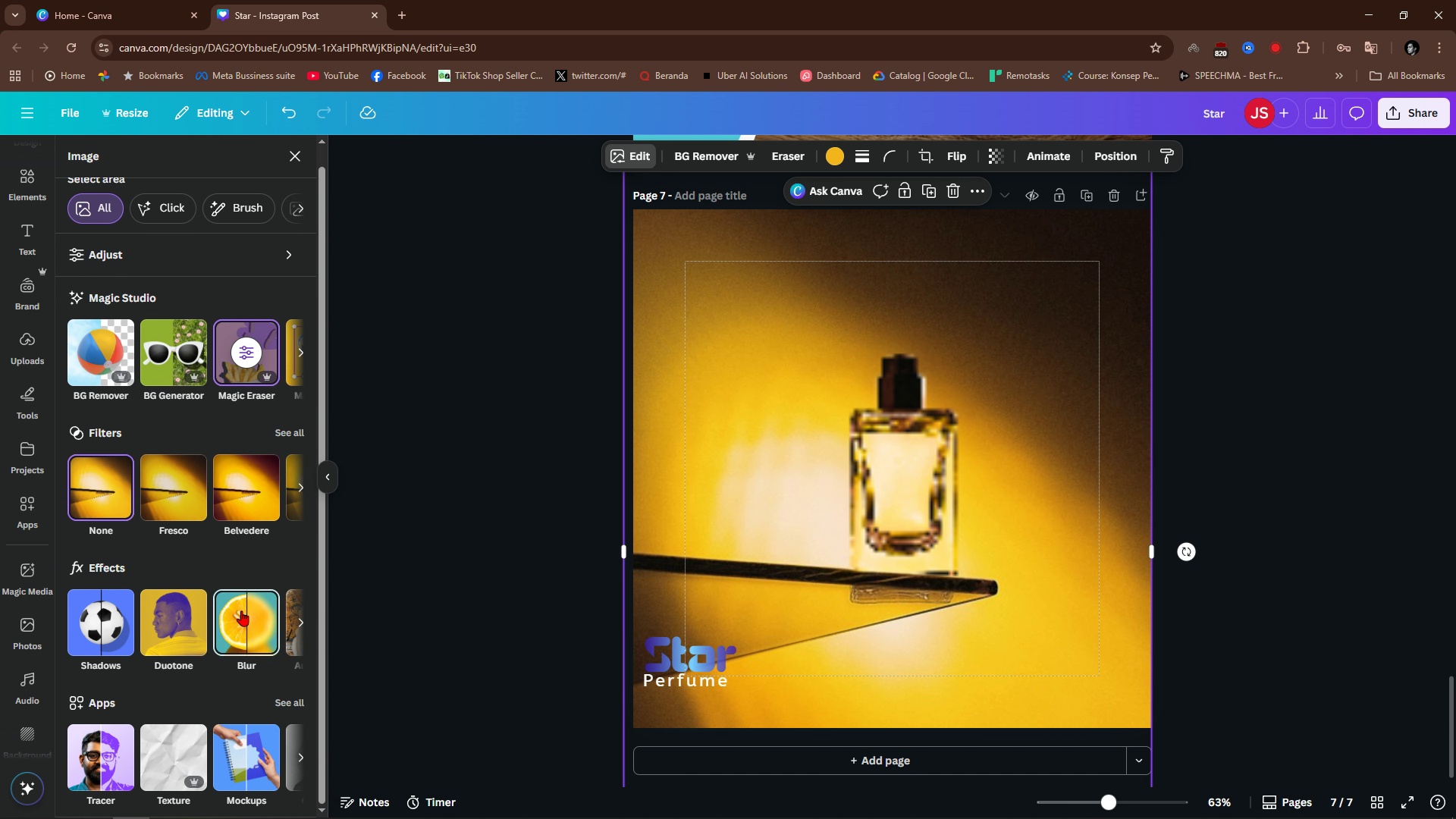 
left_click([241, 605])
 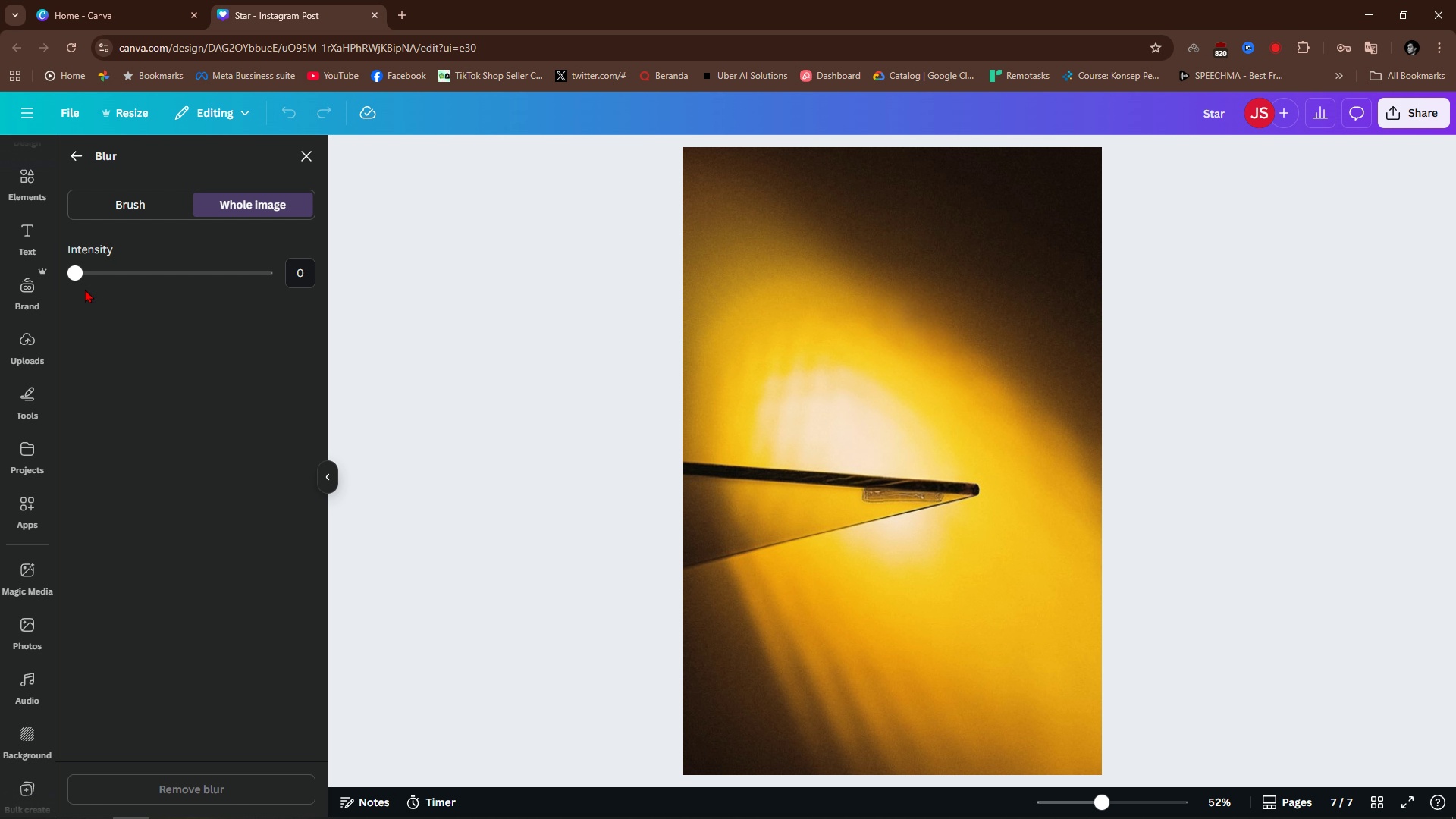 
left_click_drag(start_coordinate=[89, 278], to_coordinate=[123, 294])
 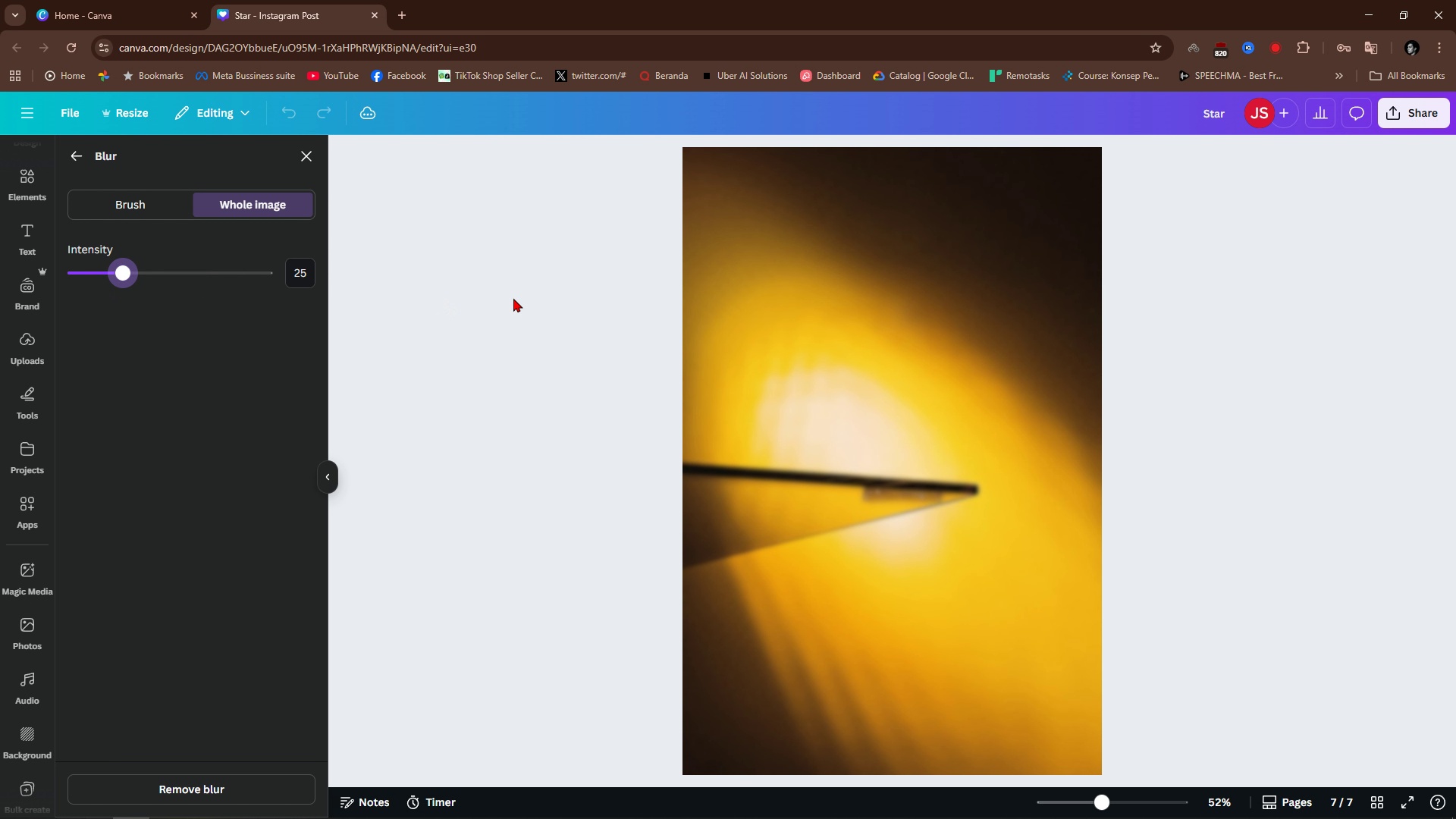 
left_click([513, 298])
 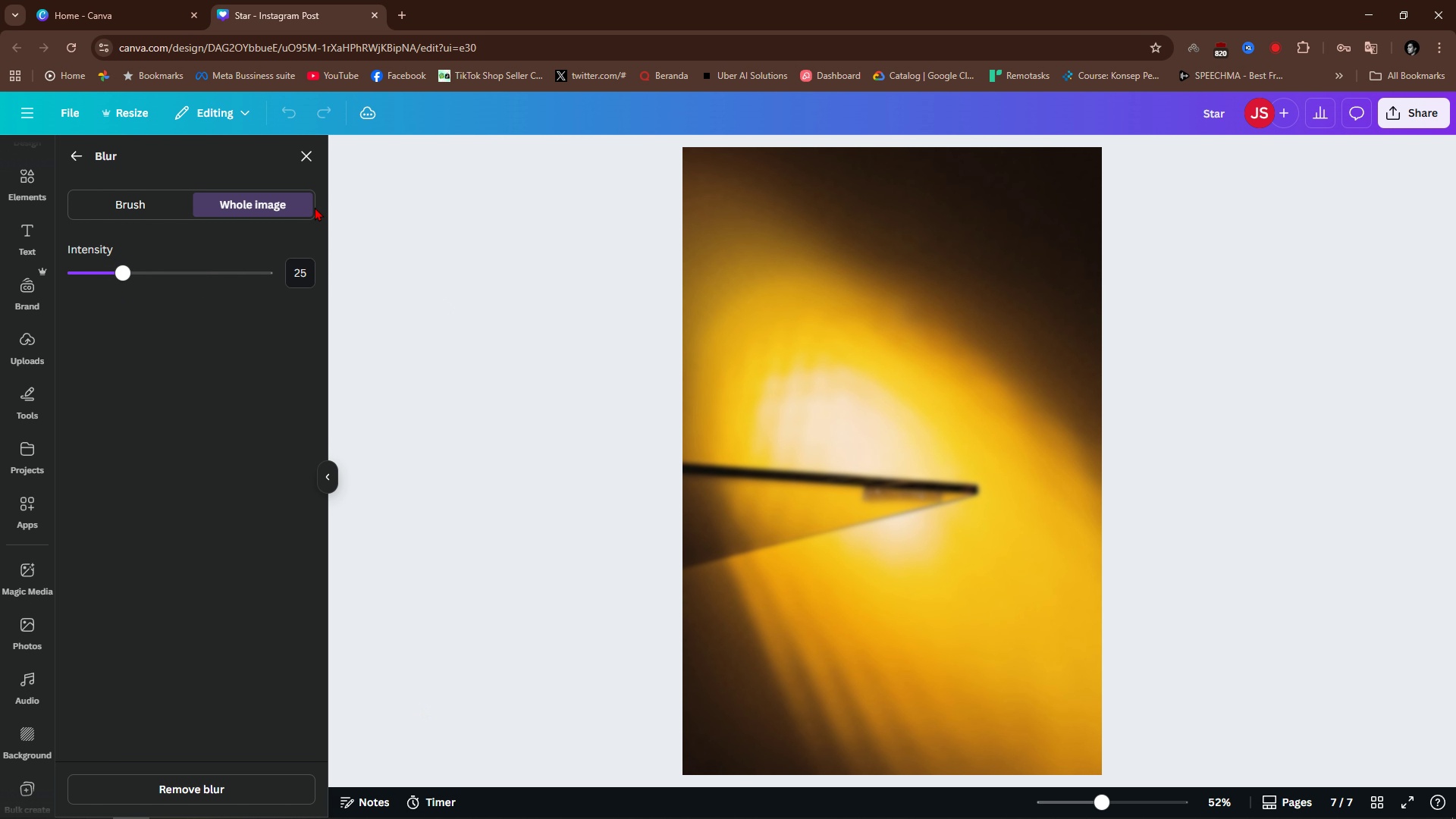 
left_click([312, 156])
 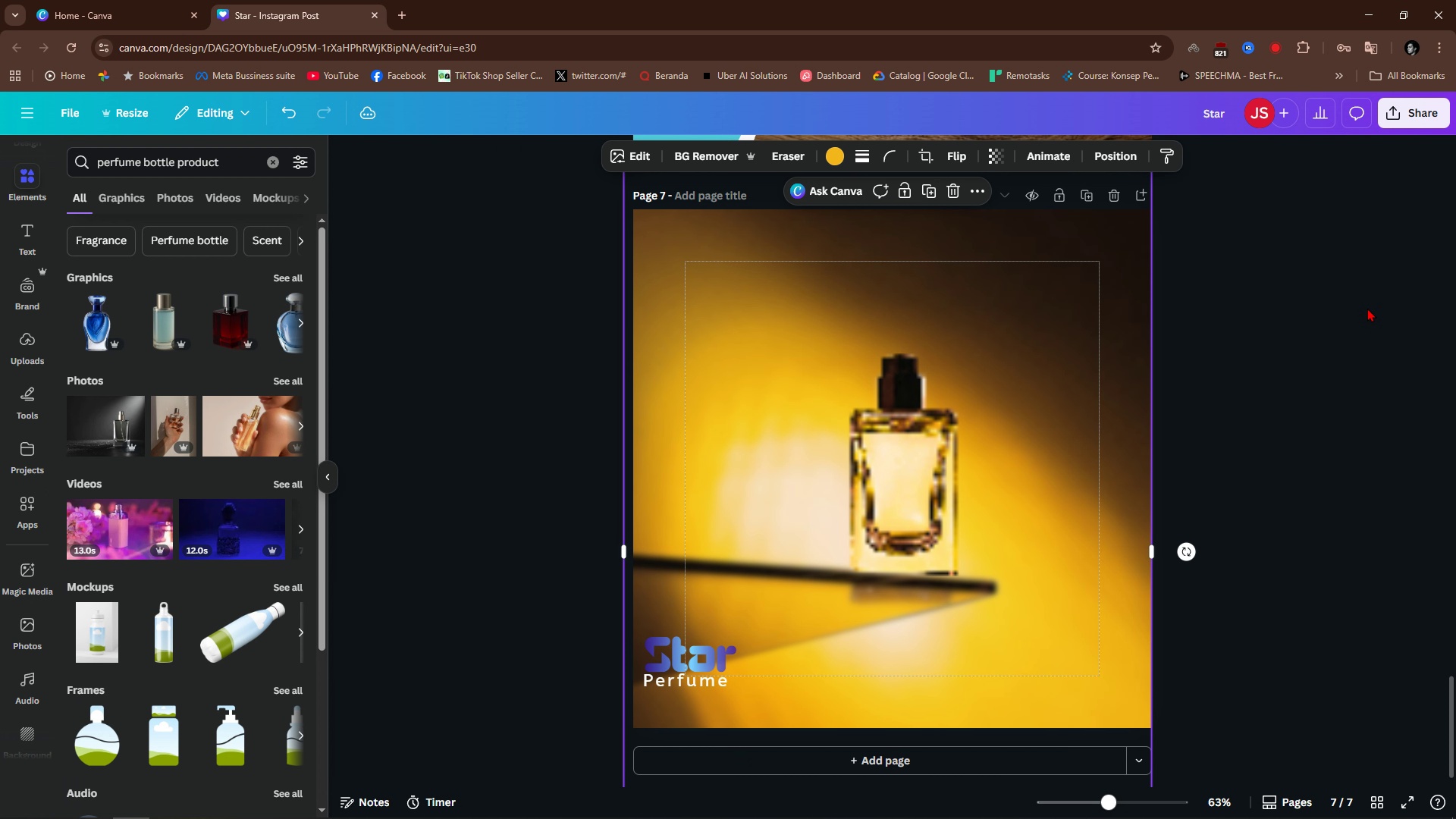 
left_click([1324, 300])
 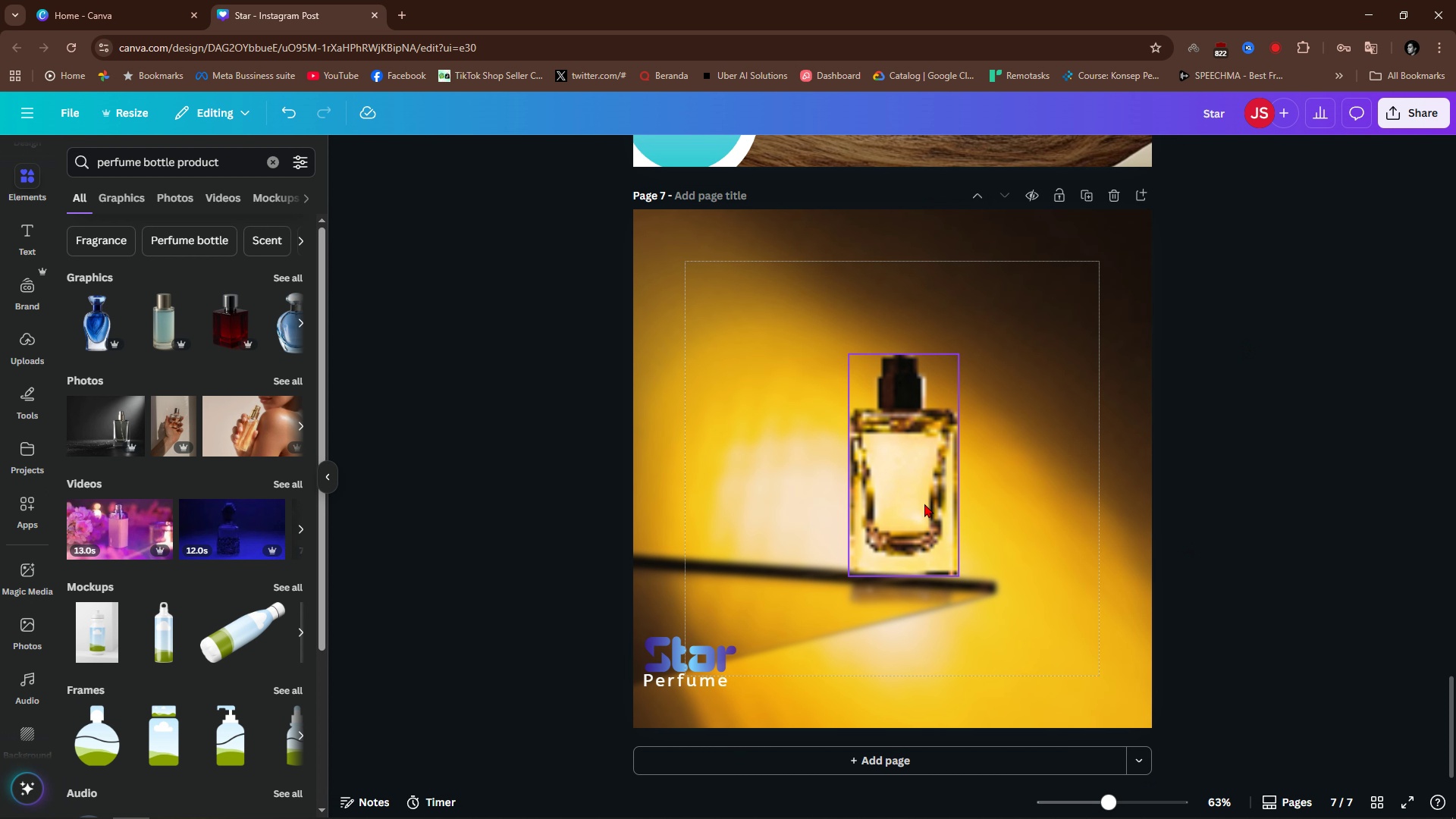 
left_click([924, 504])
 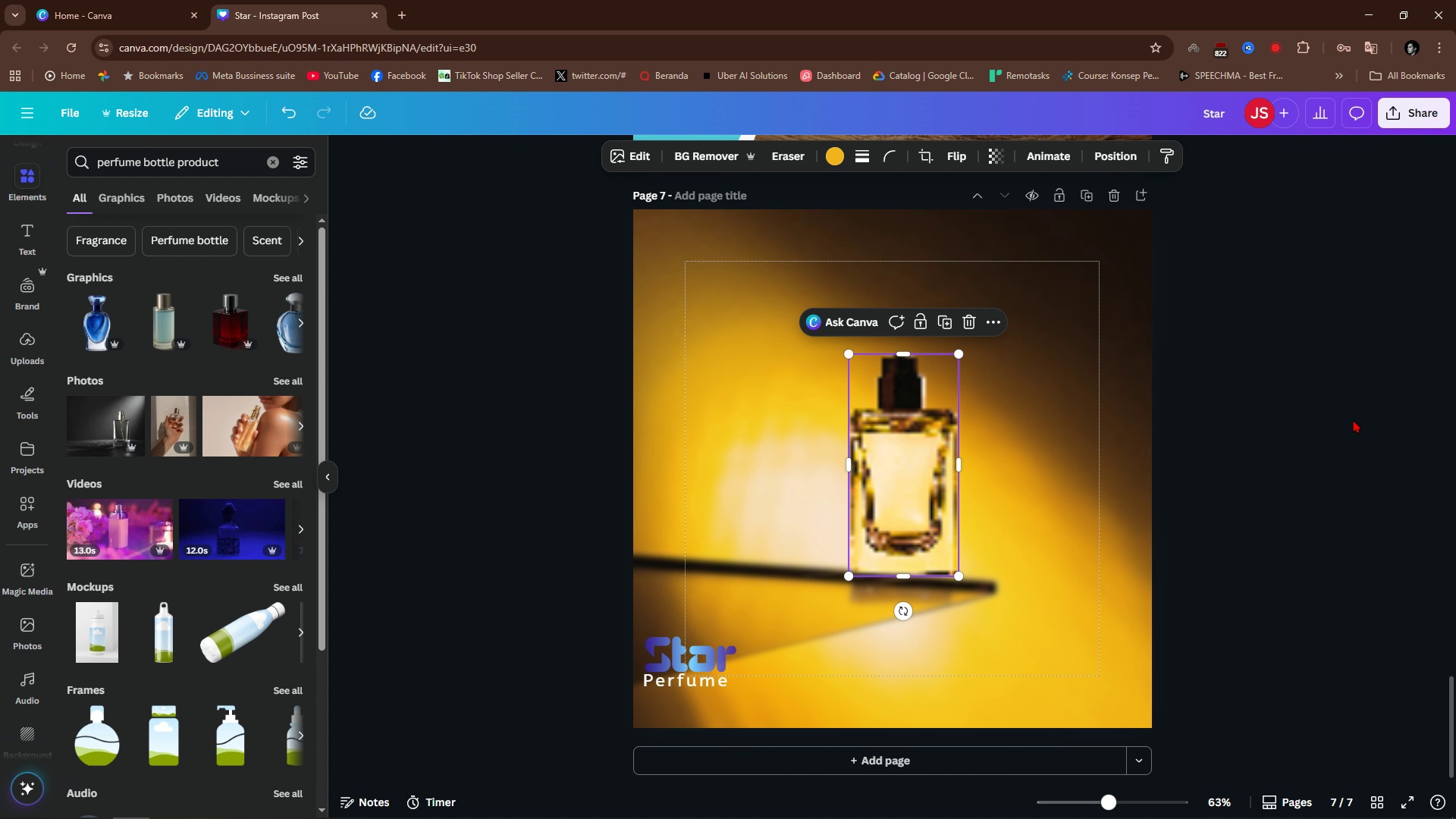 
left_click([1353, 419])
 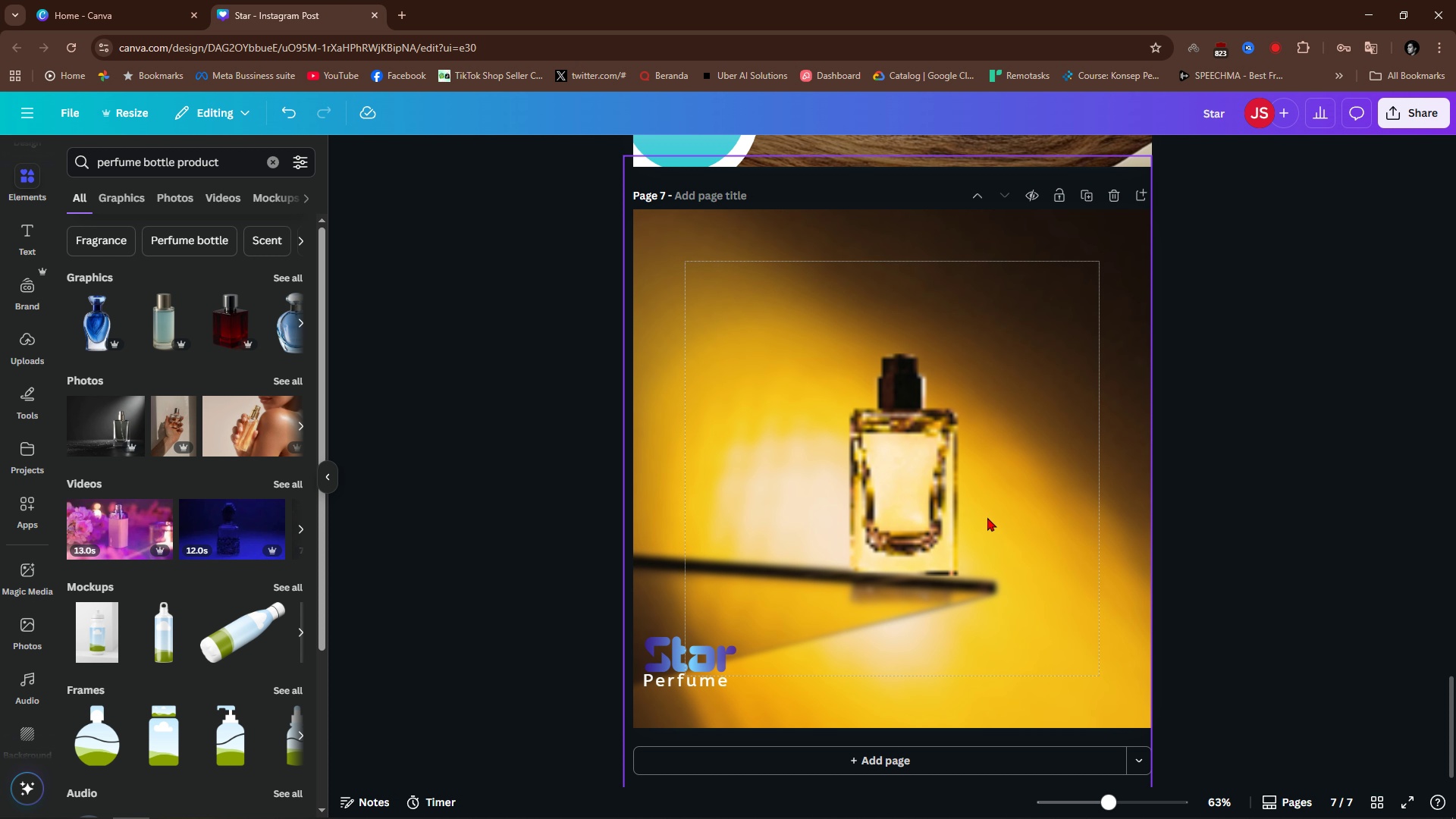 
scroll: coordinate [965, 513], scroll_direction: down, amount: 3.0
 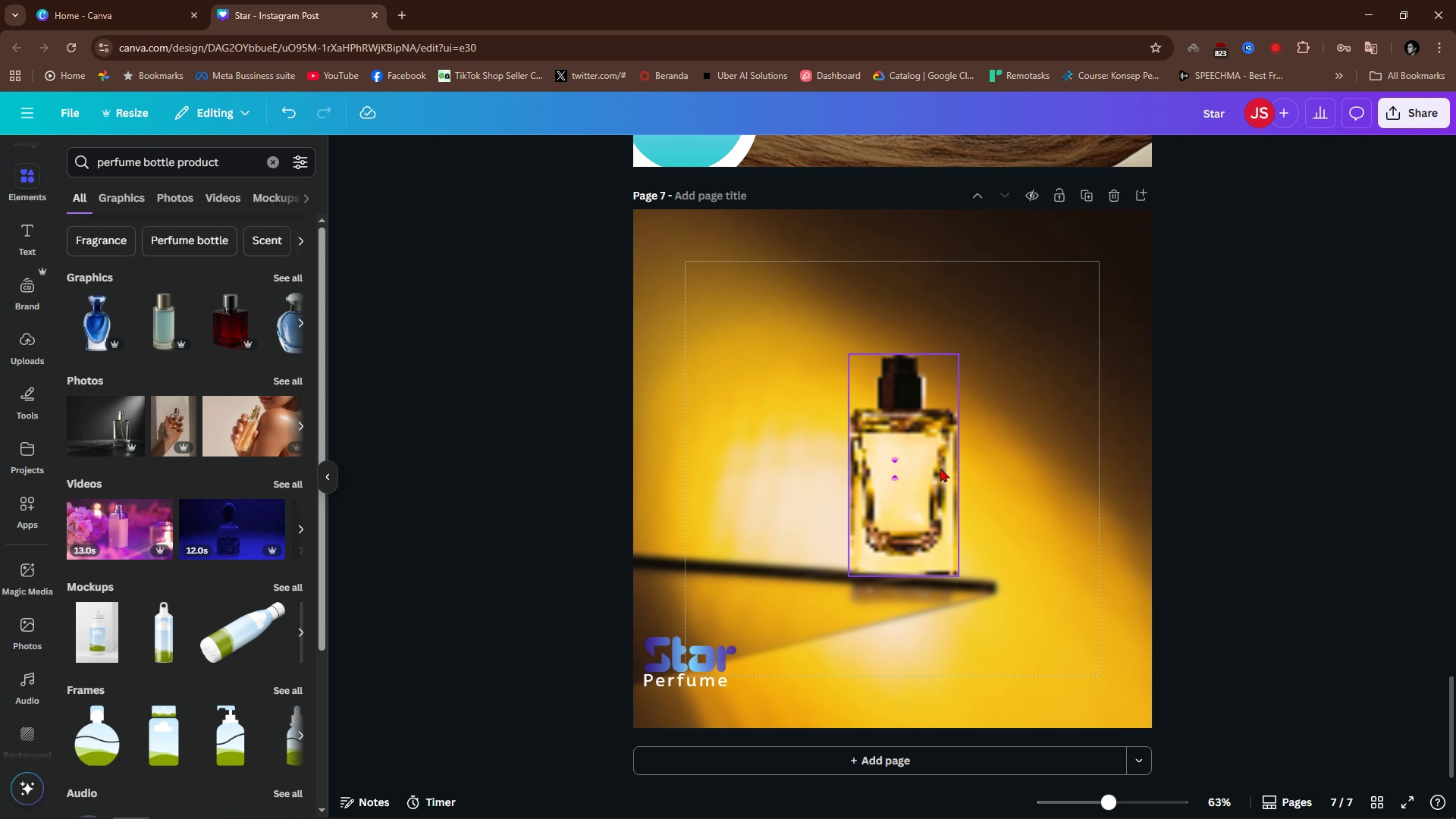 
left_click([940, 468])
 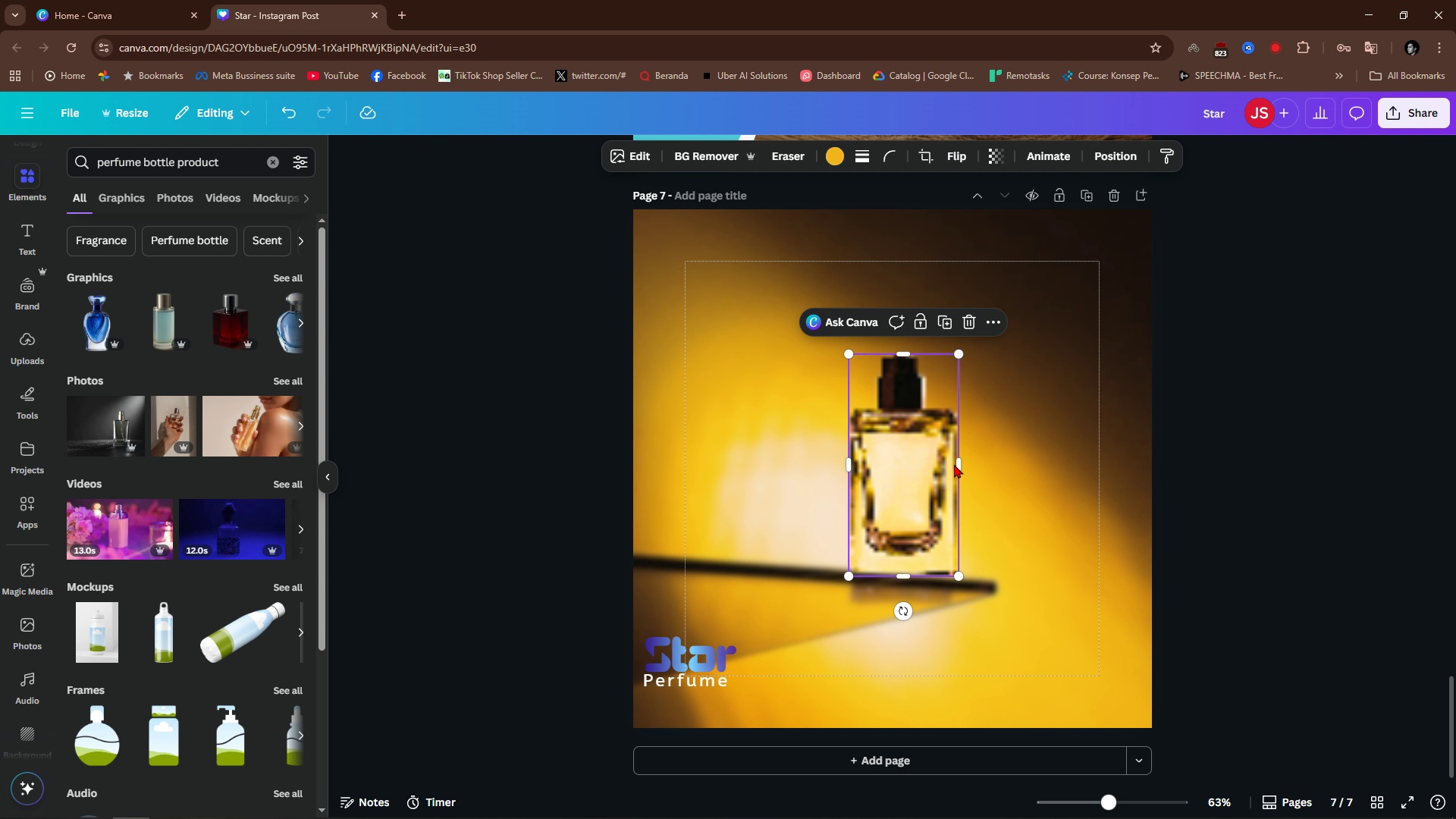 
left_click_drag(start_coordinate=[908, 464], to_coordinate=[1021, 464])
 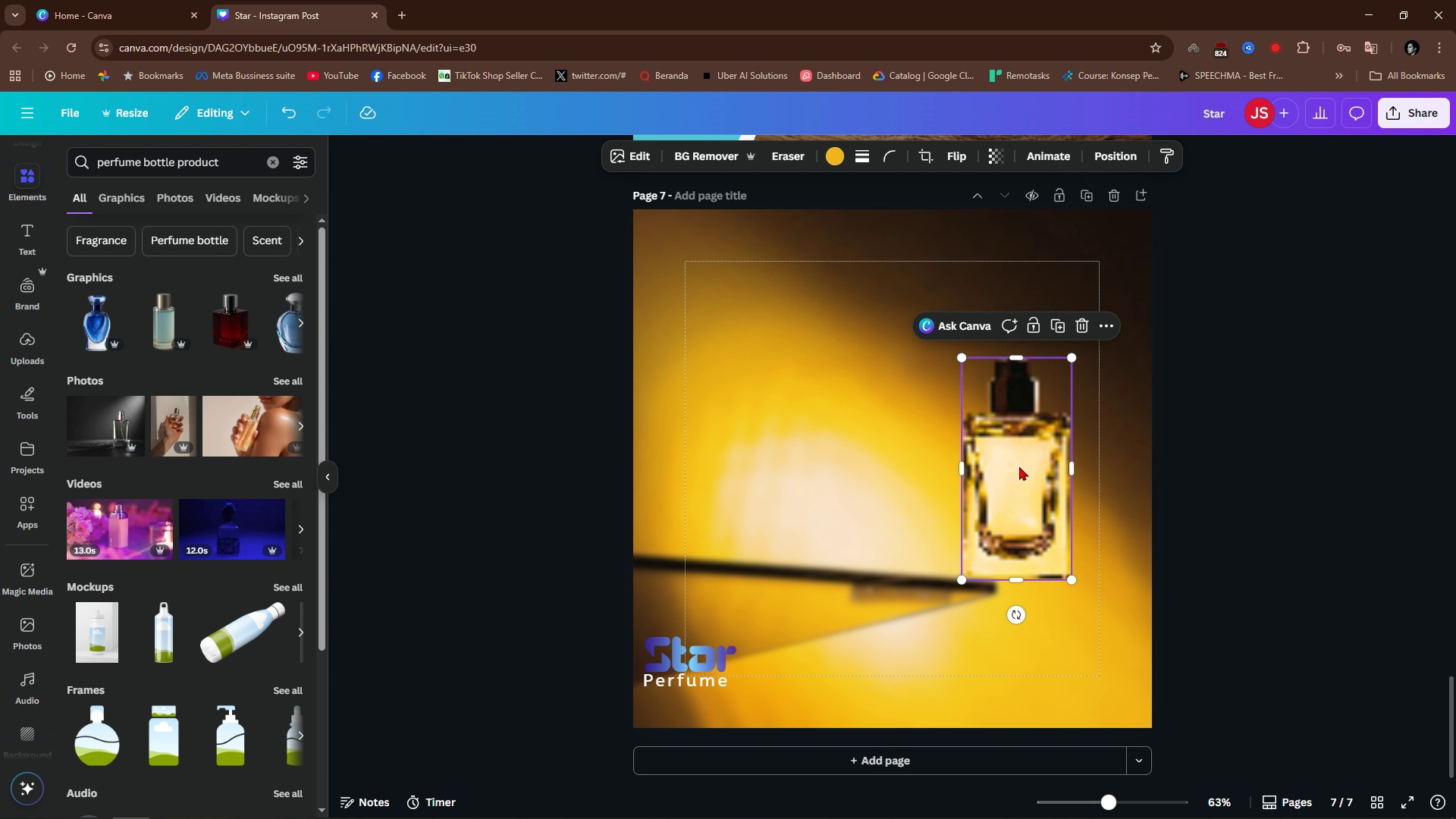 
left_click_drag(start_coordinate=[1020, 466], to_coordinate=[889, 457])
 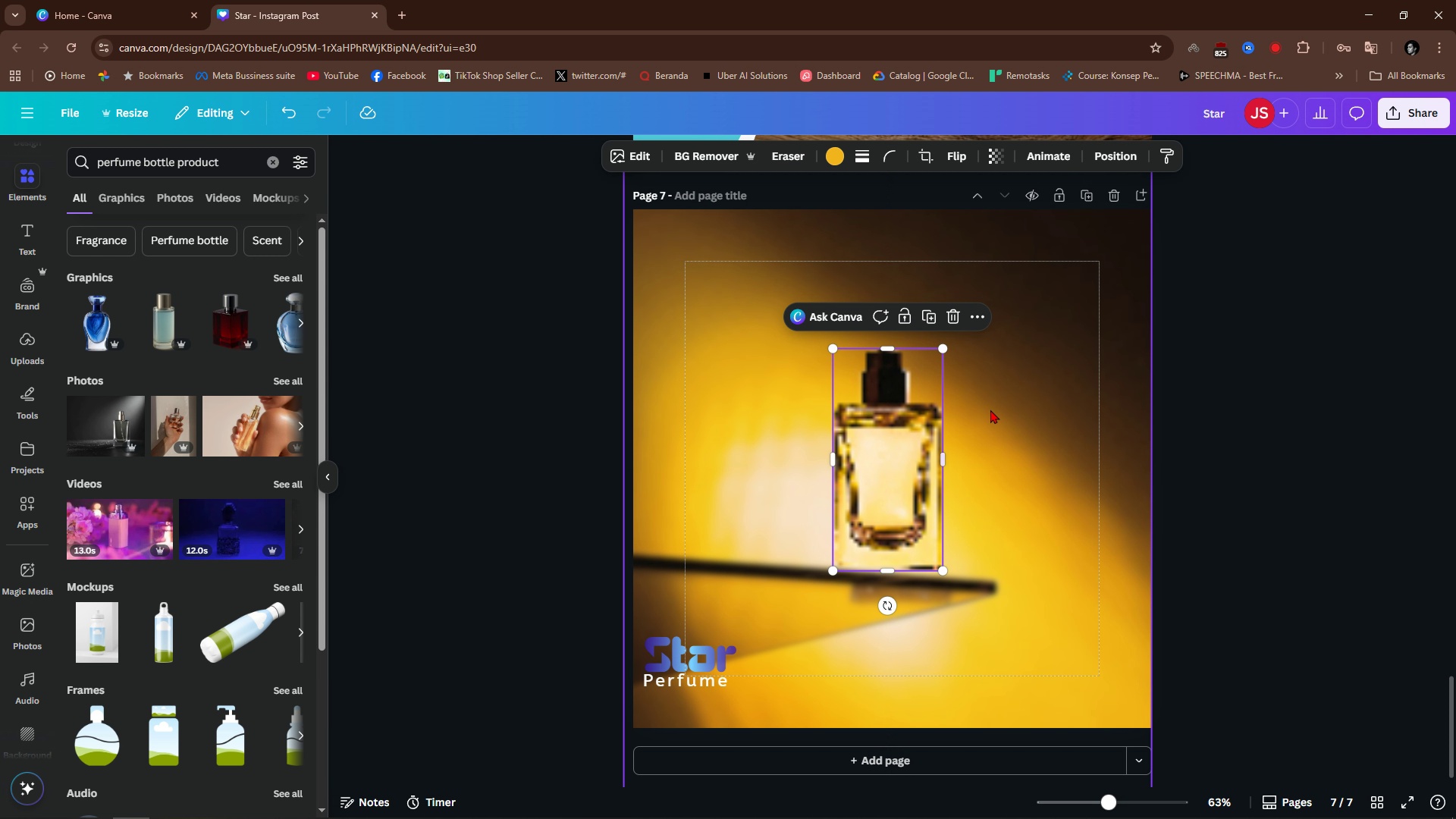 
left_click([1279, 375])
 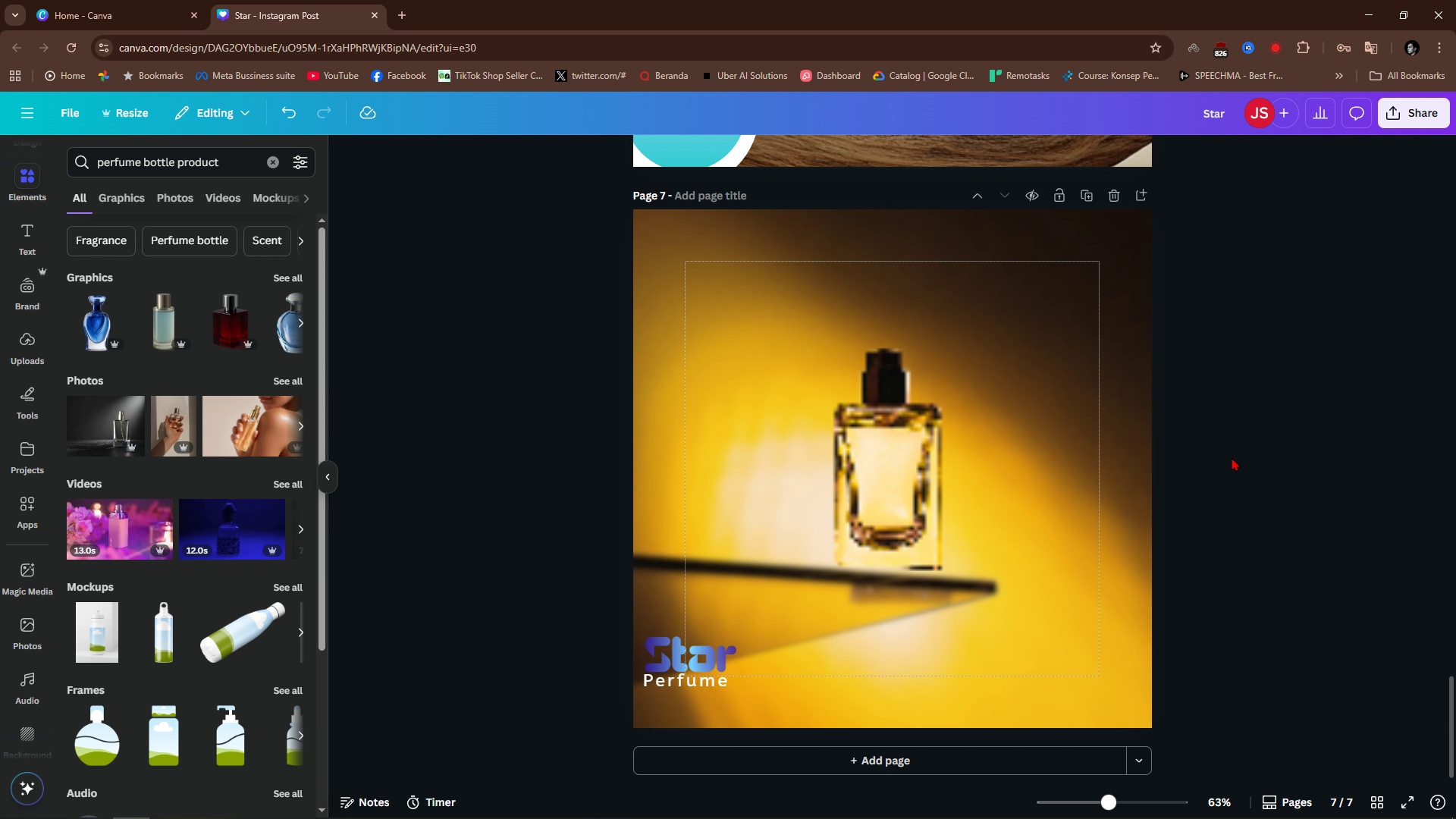 
scroll: coordinate [1217, 518], scroll_direction: up, amount: 1.0
 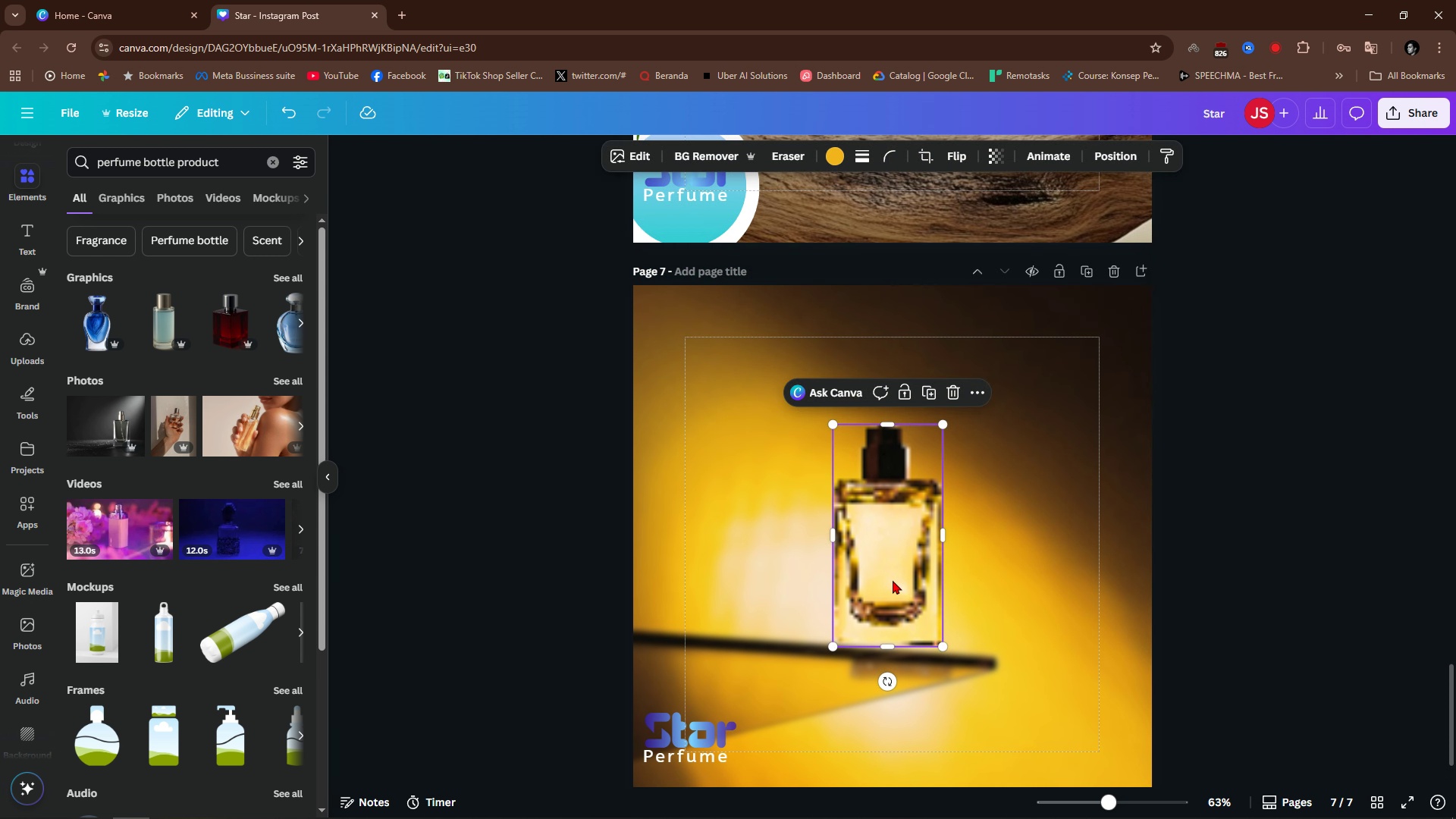 
double_click([893, 580])
 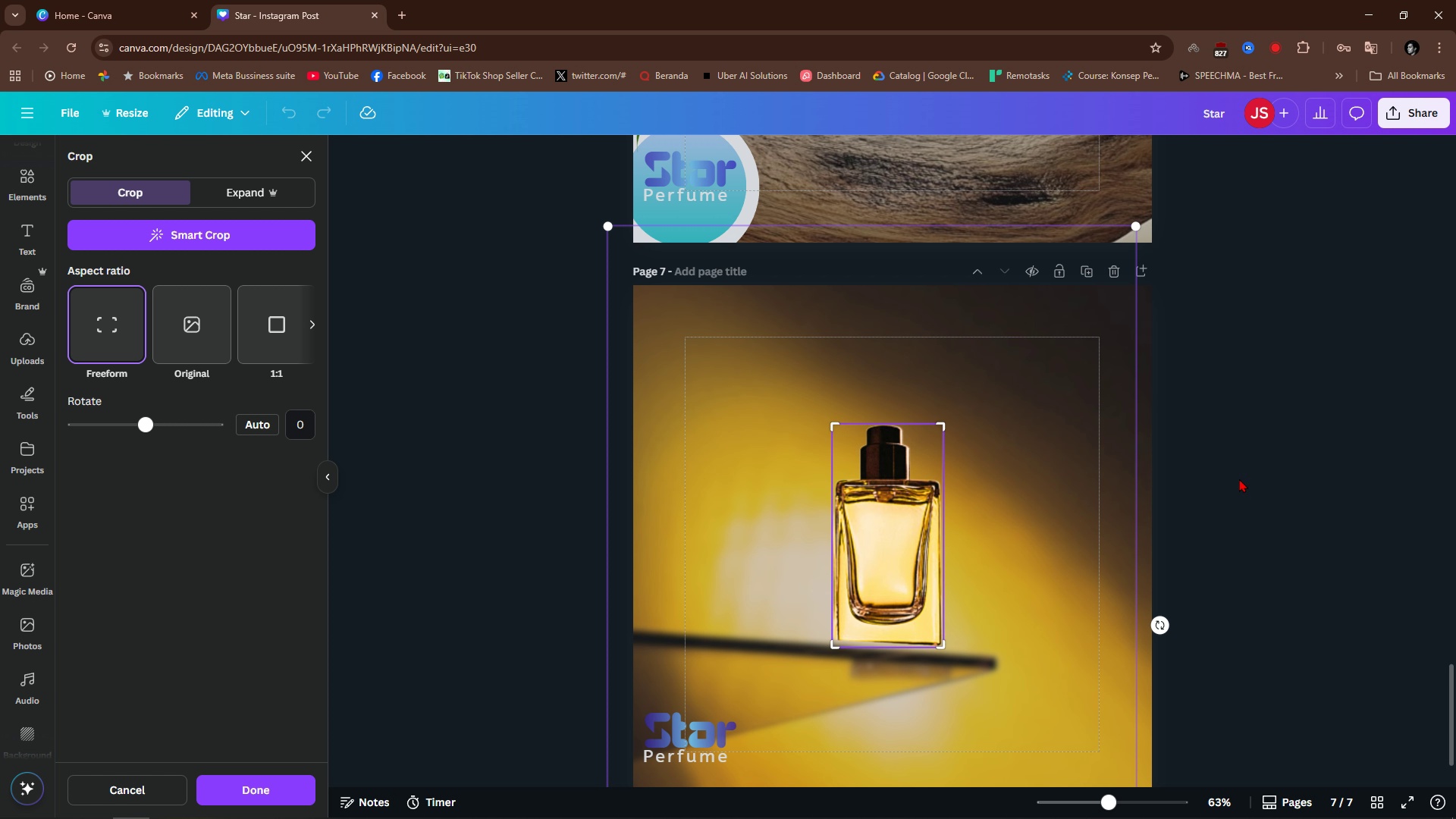 
left_click([1240, 479])
 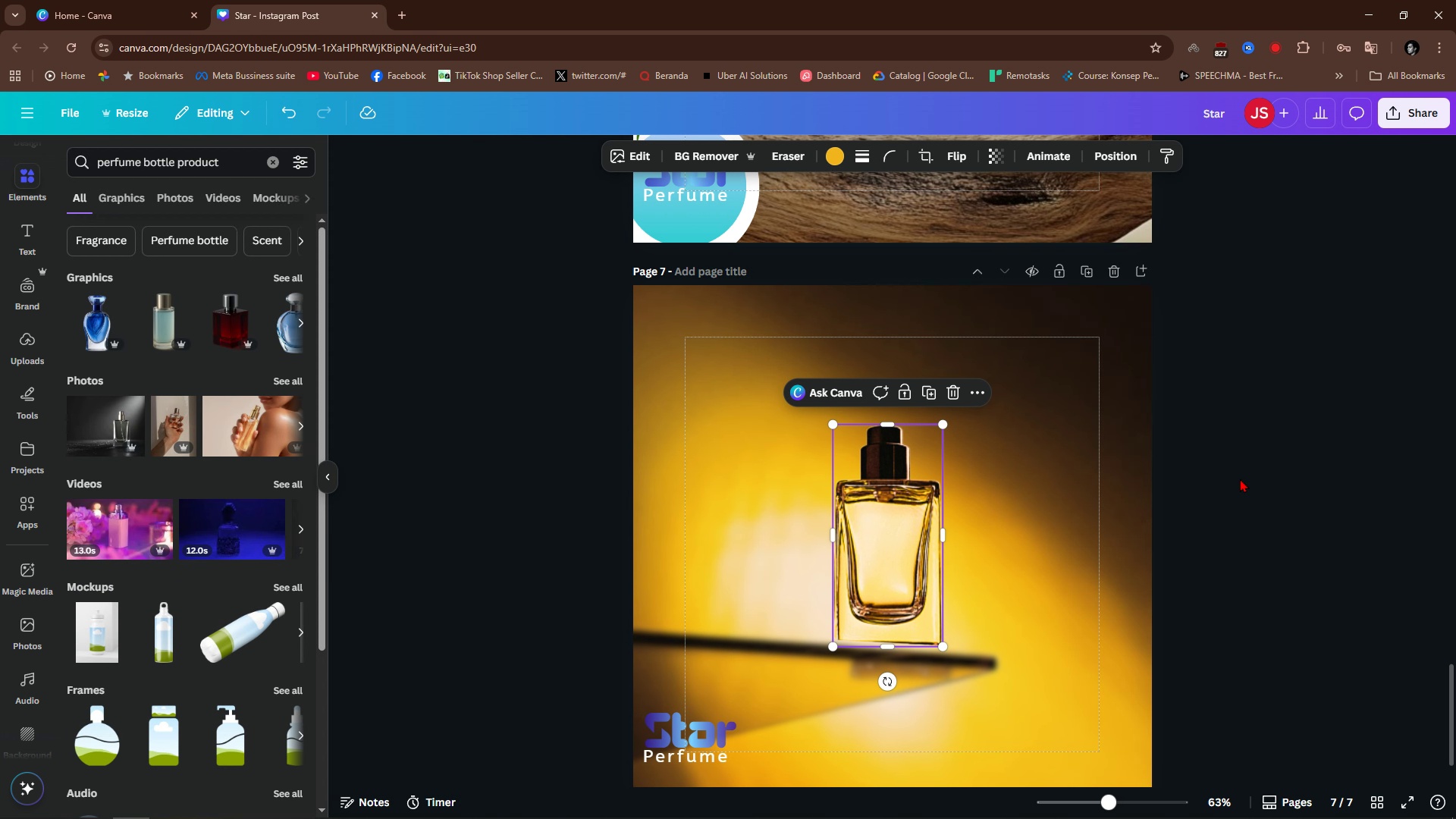 
key(Escape)
 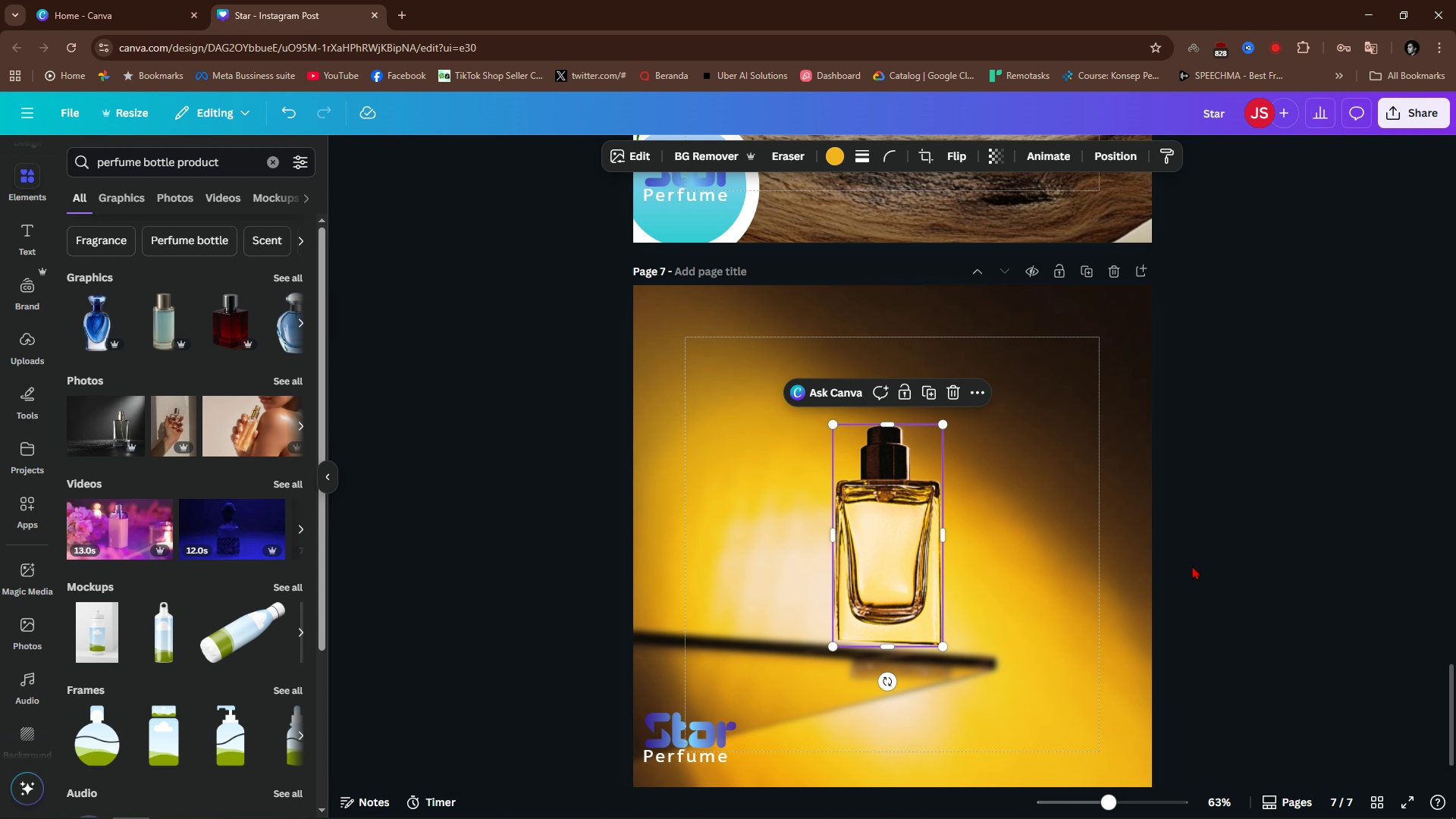 
left_click_drag(start_coordinate=[1247, 591], to_coordinate=[1260, 596])
 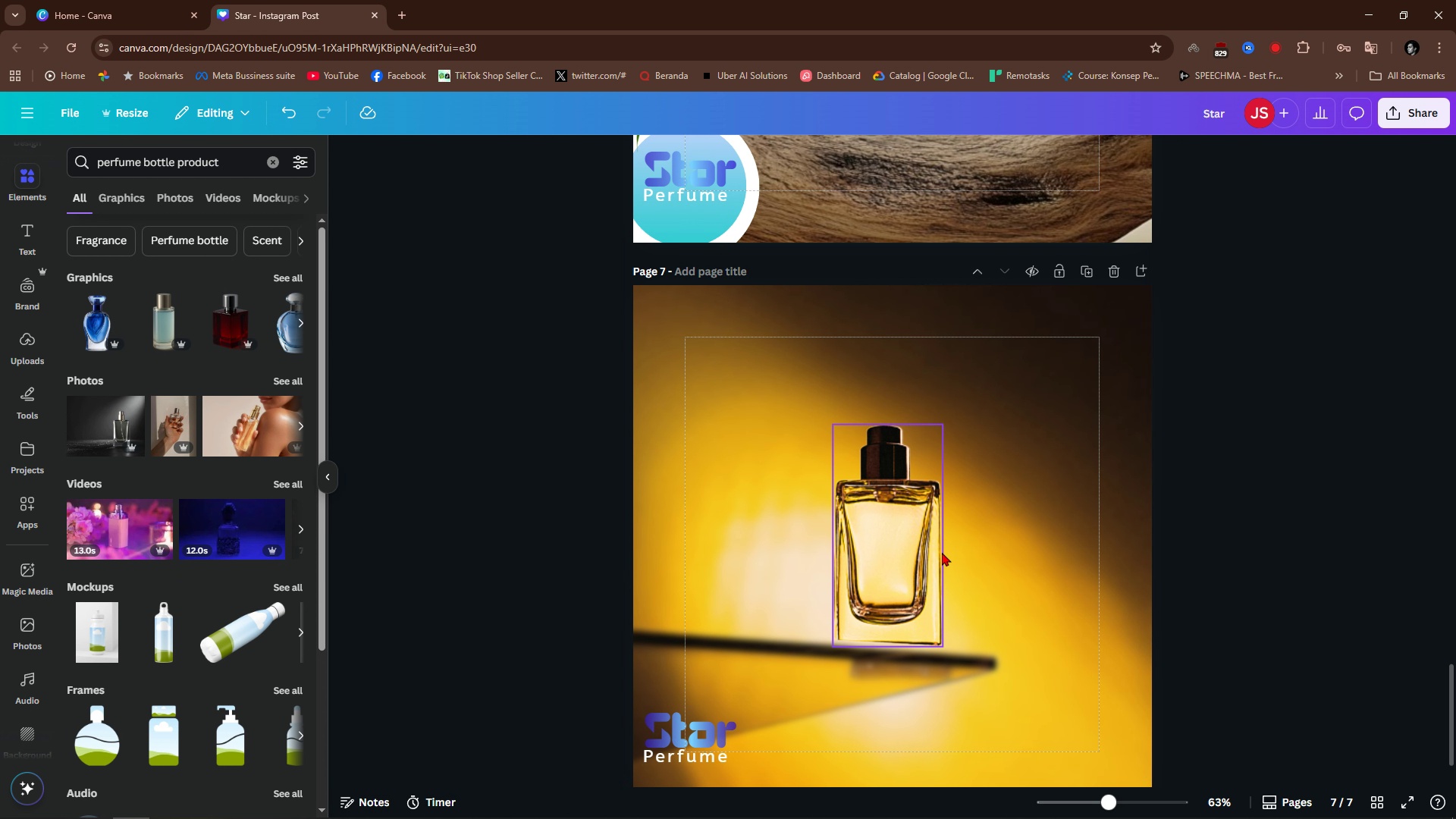 
left_click([921, 554])
 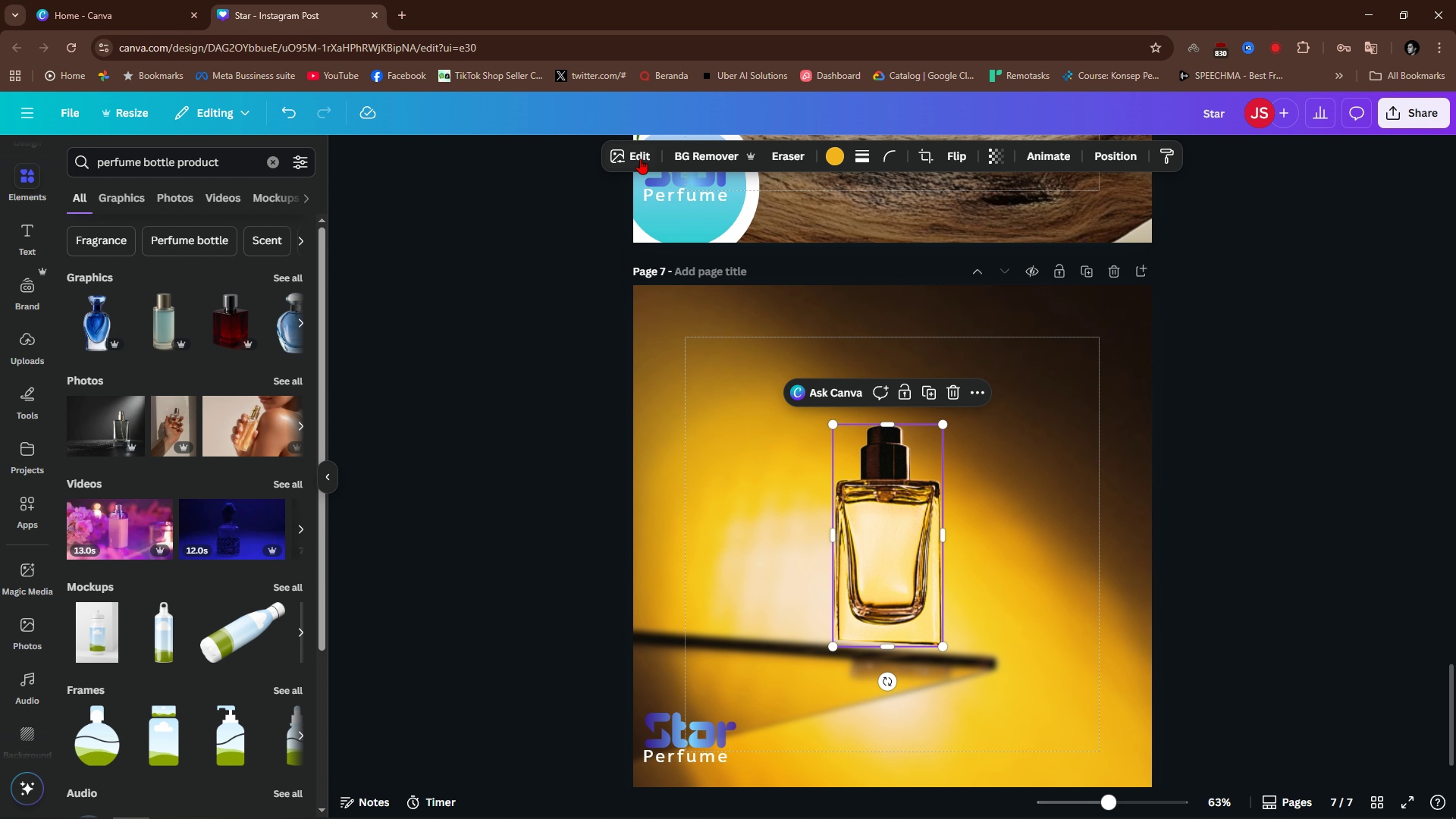 
left_click([643, 153])
 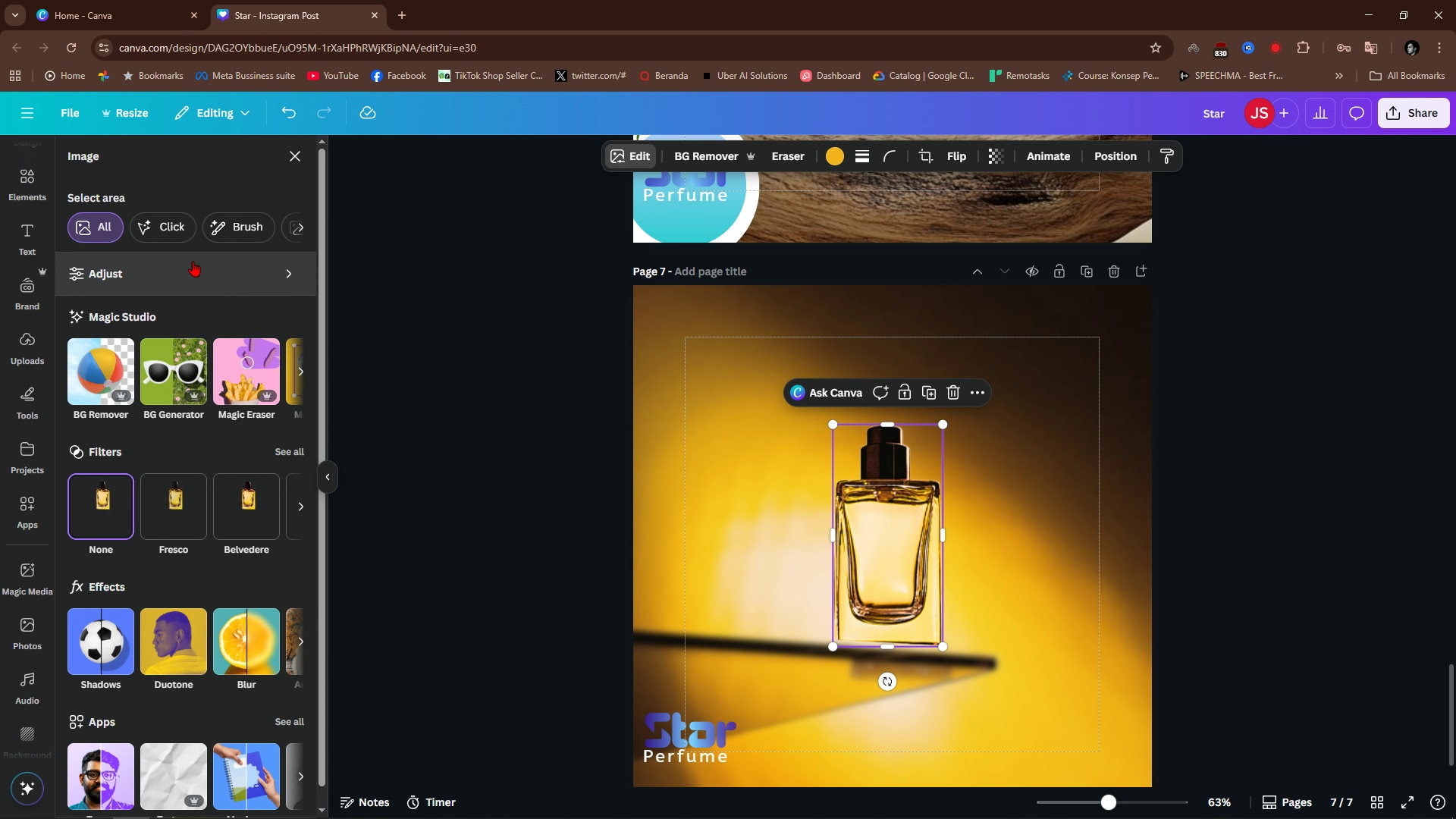 
left_click([193, 261])
 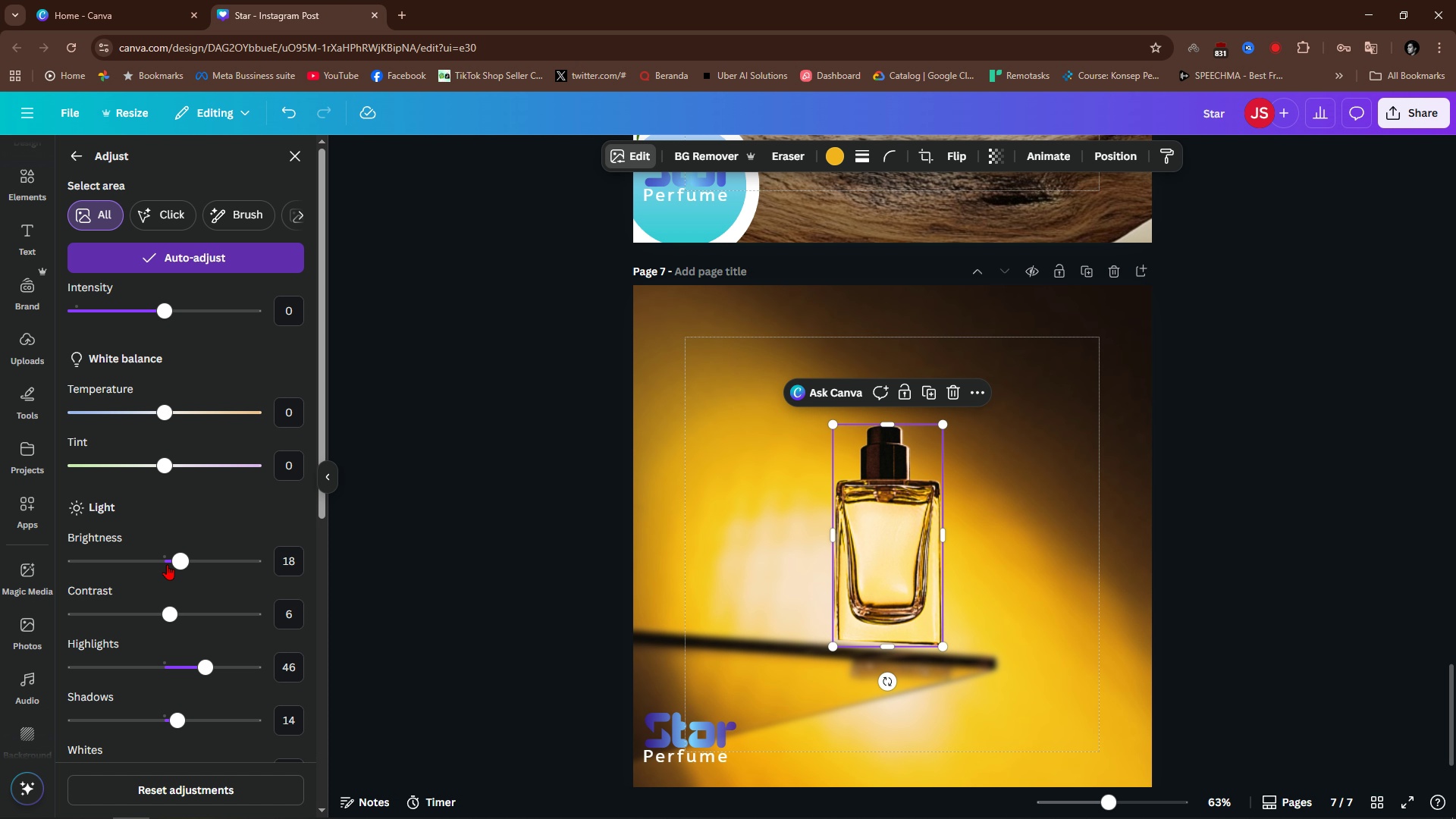 
left_click_drag(start_coordinate=[179, 611], to_coordinate=[148, 702])
 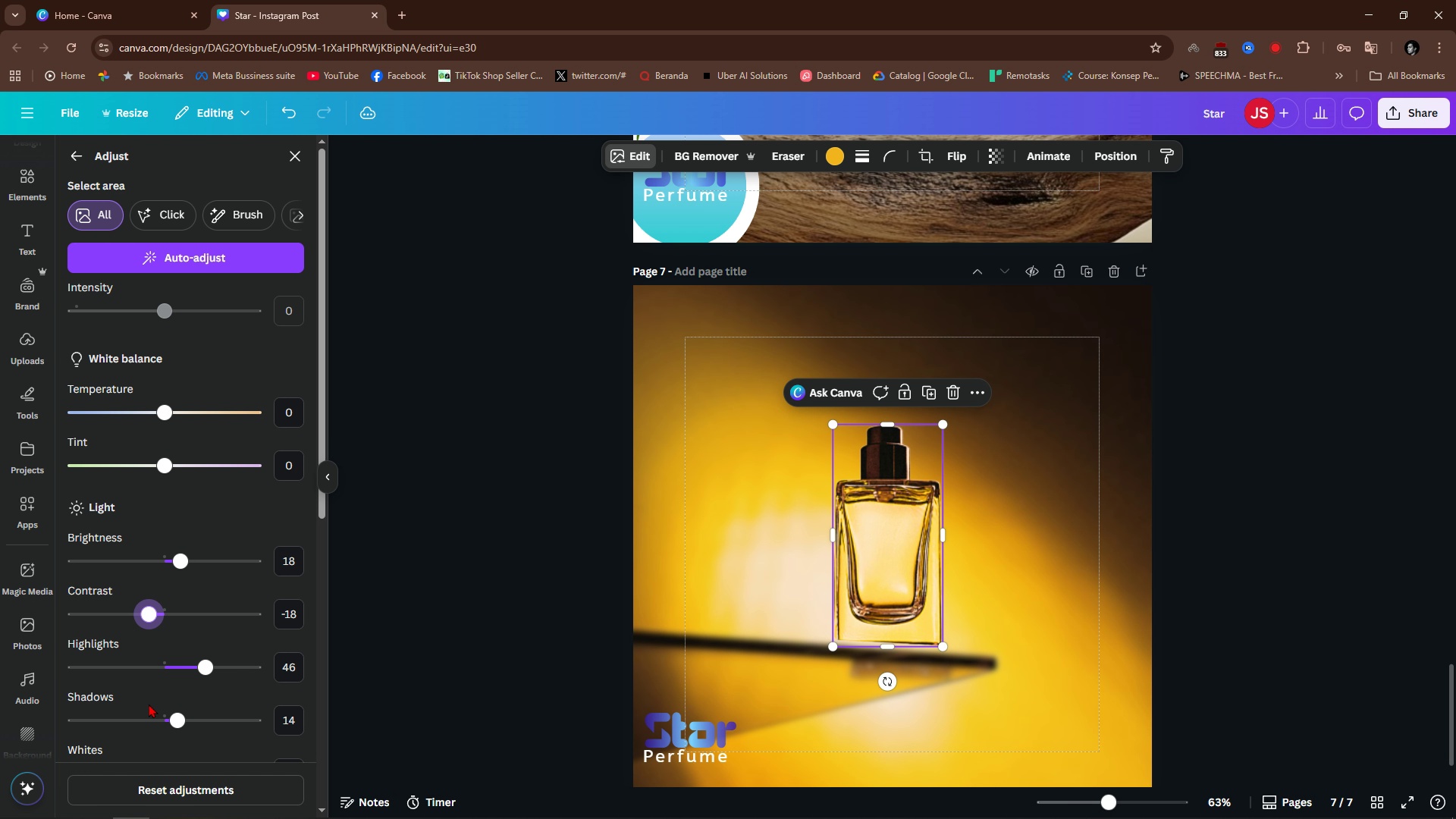 
wait(6.52)
 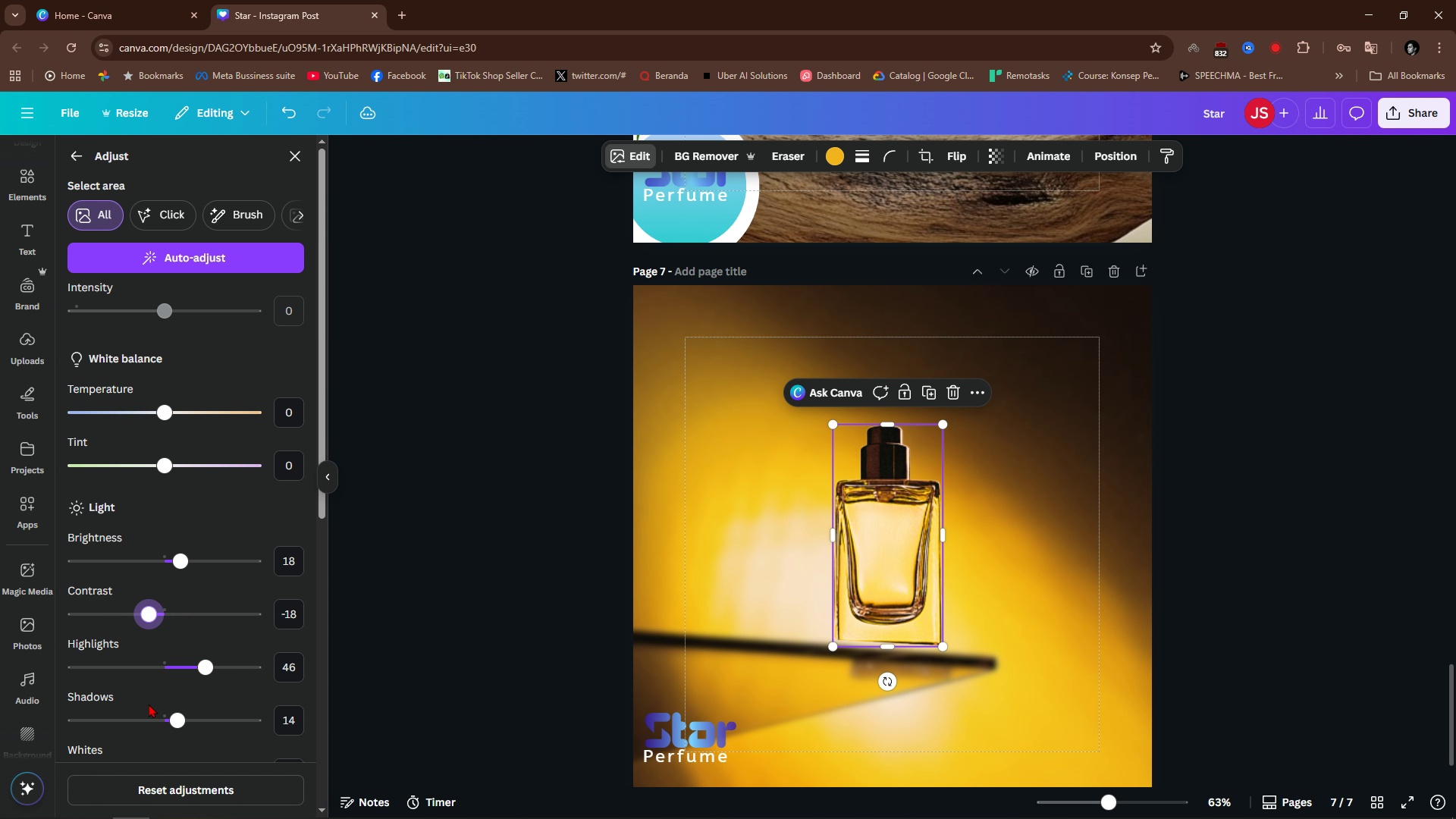 
left_click([1455, 426])
 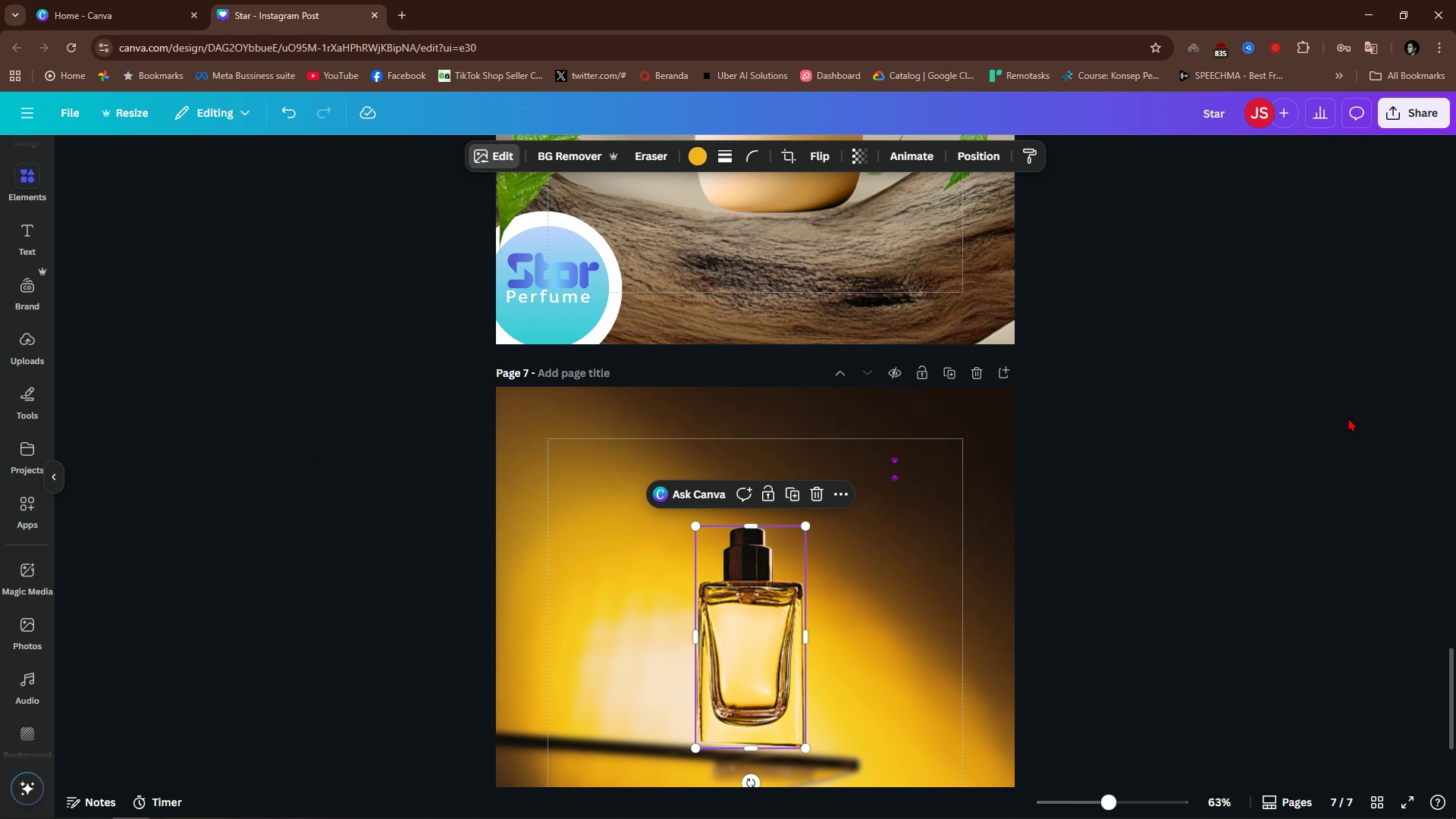 
double_click([1348, 418])
 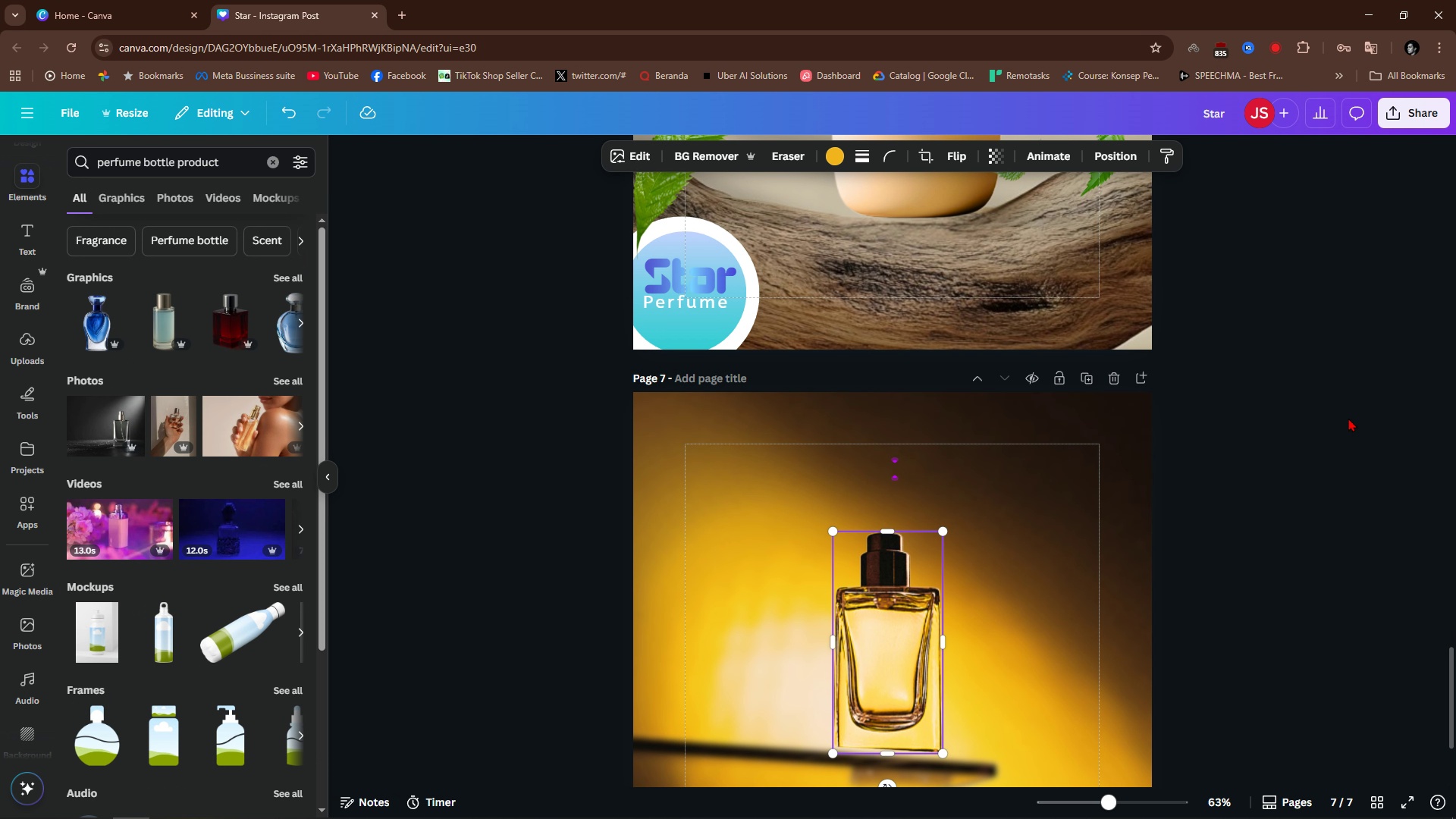 
scroll: coordinate [1348, 418], scroll_direction: down, amount: 6.0
 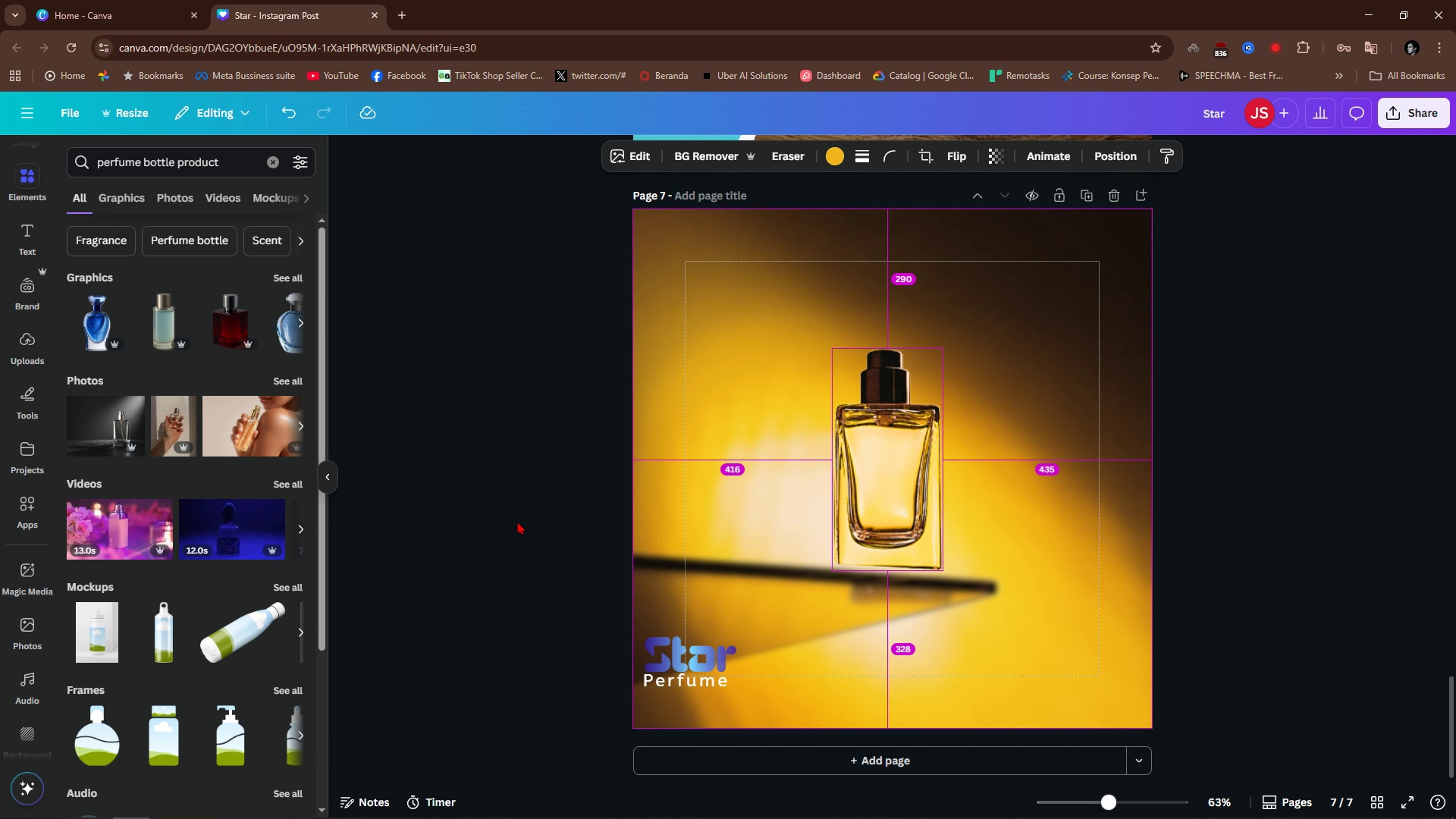 
key(Alt+AltLeft)
 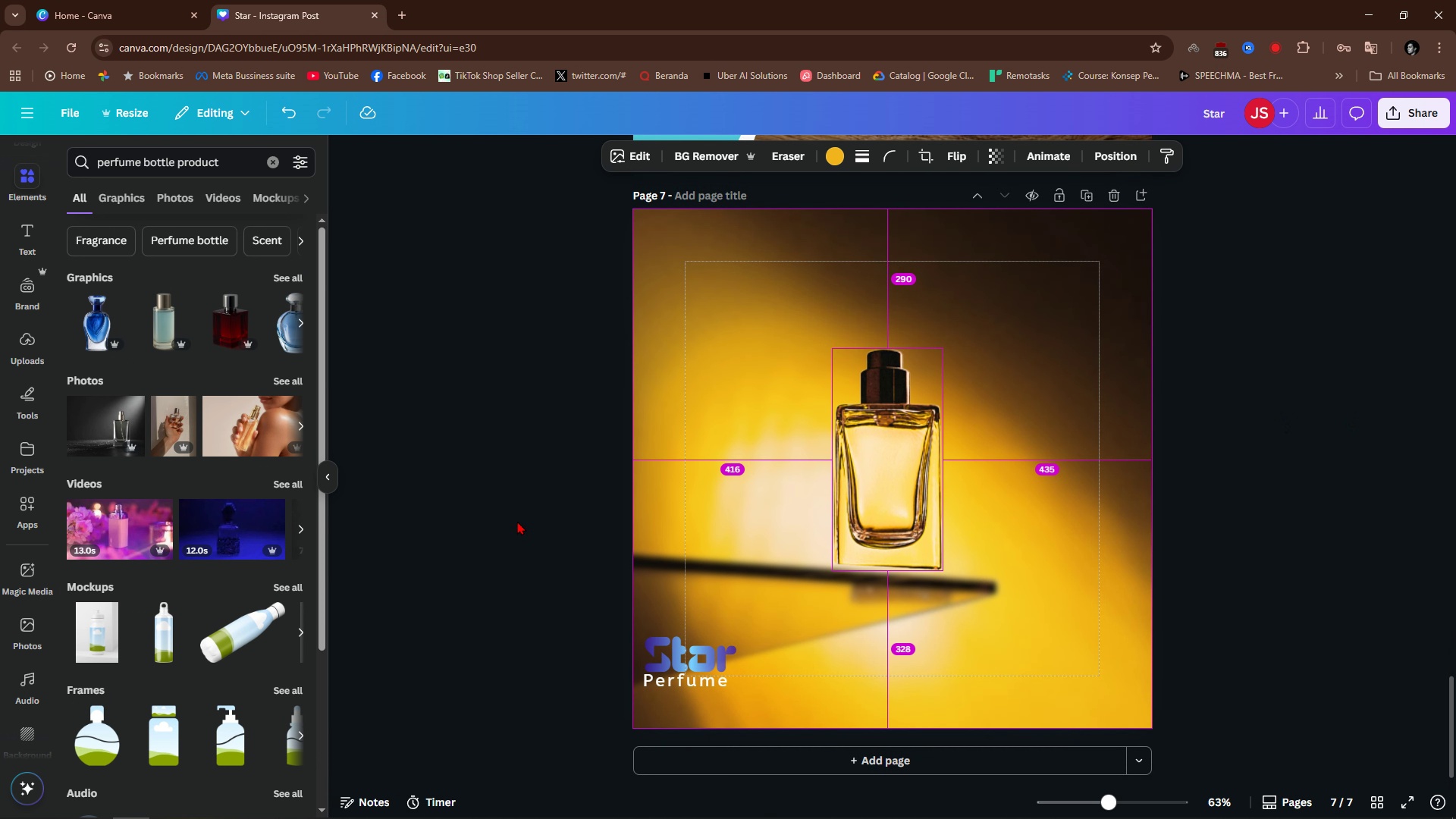 
key(Alt+1)
 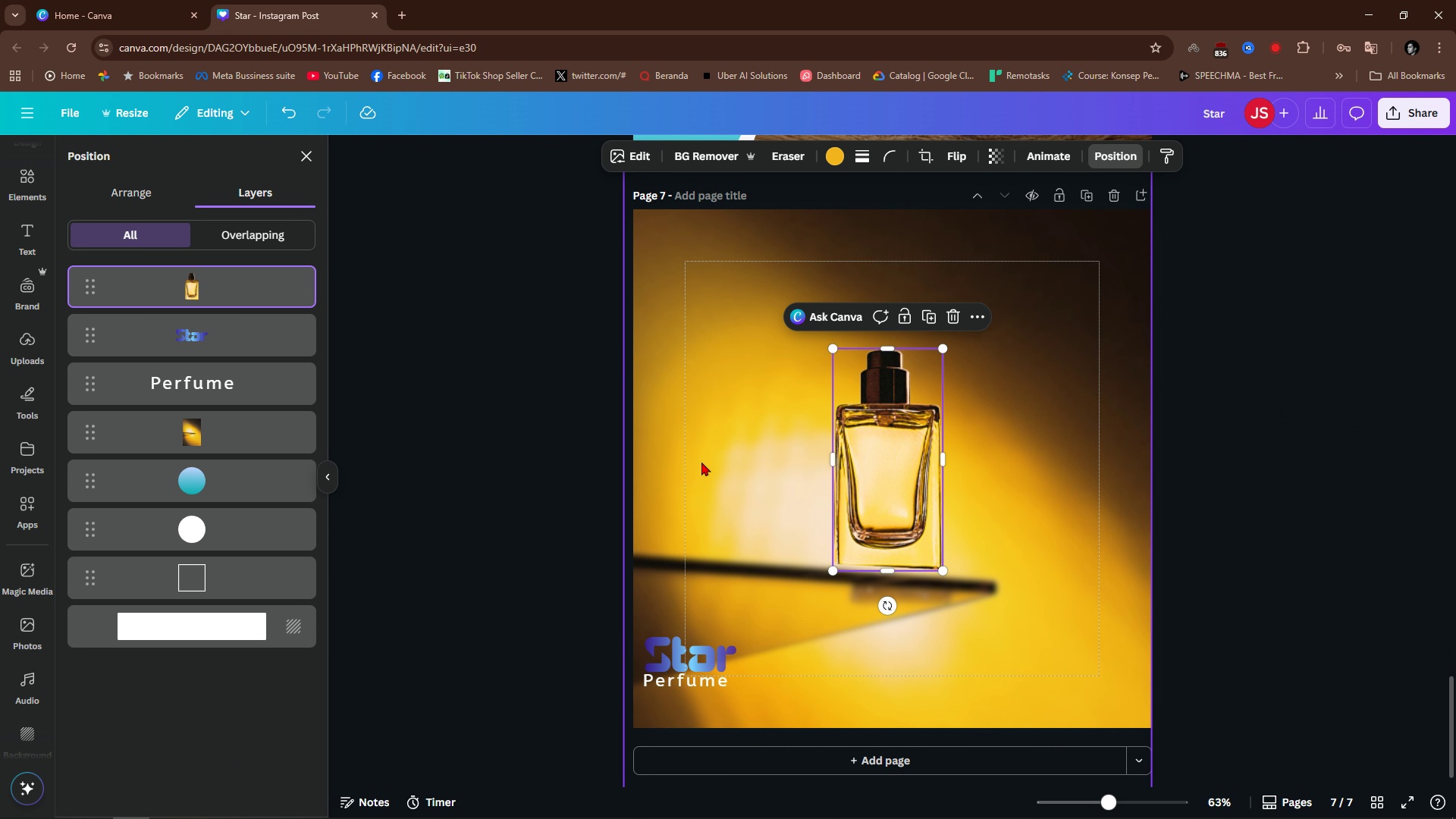 
left_click([244, 340])
 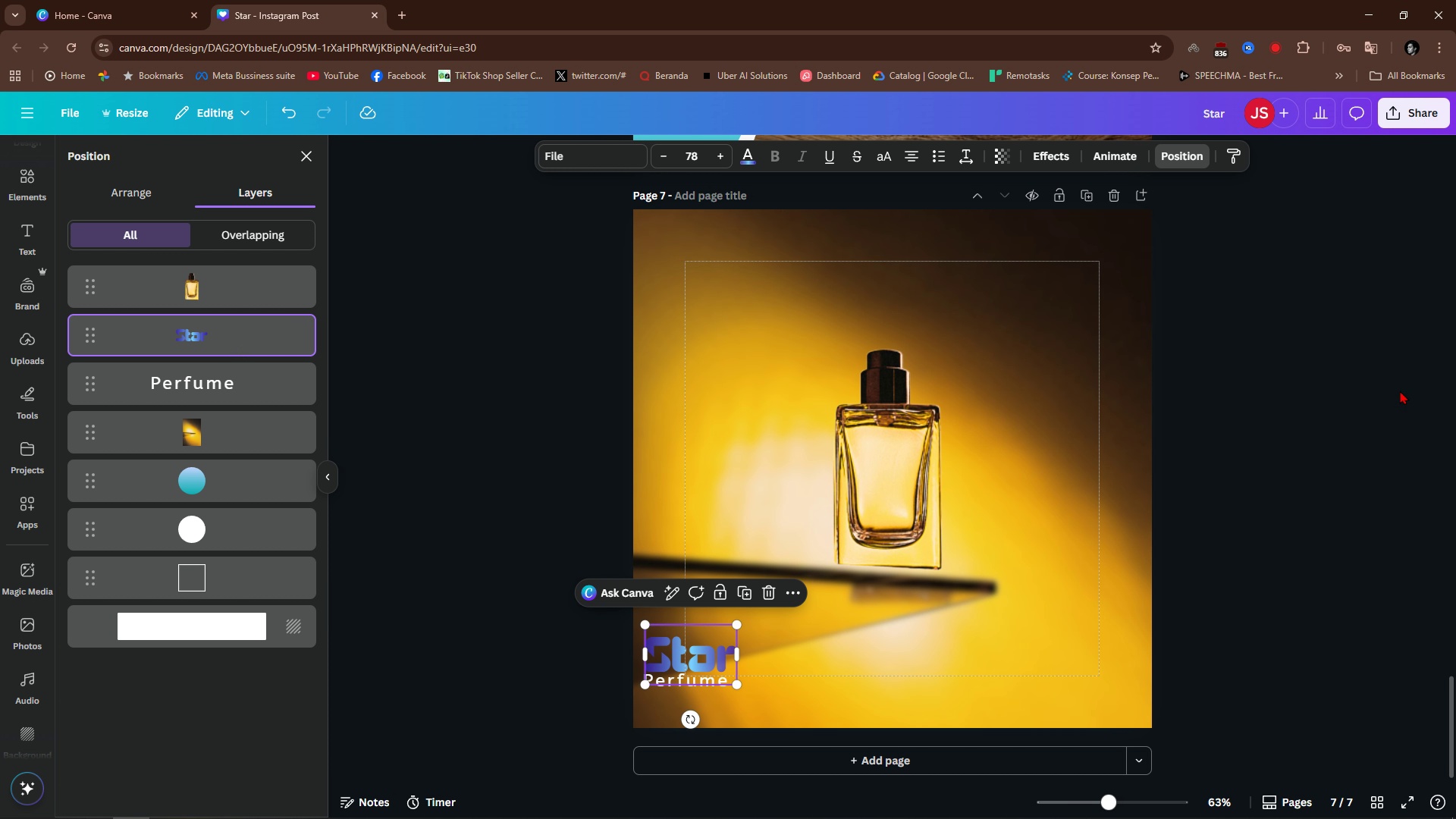 
left_click([1401, 391])
 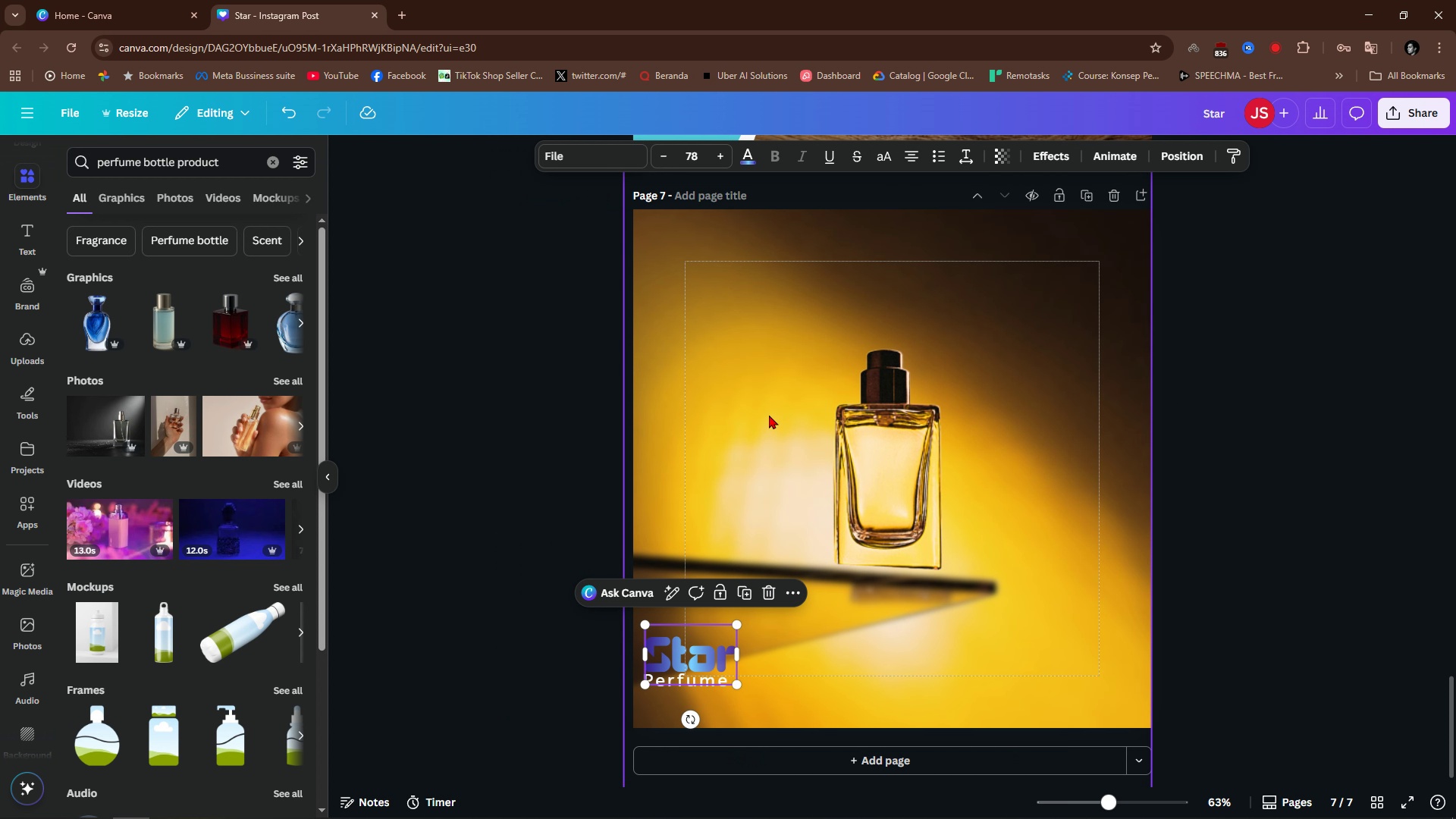 
scroll: coordinate [927, 448], scroll_direction: up, amount: 7.0
 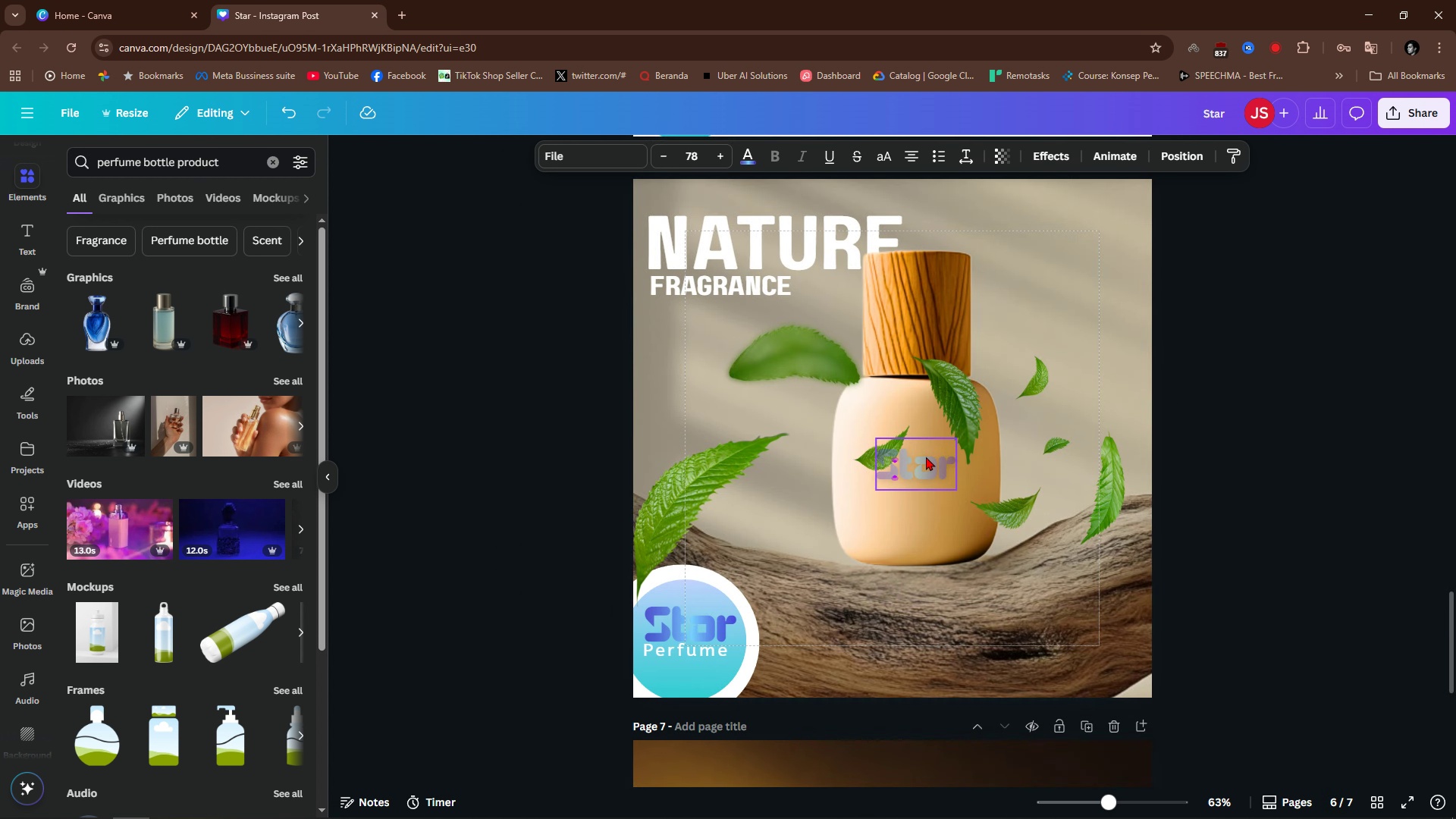 
left_click([926, 457])
 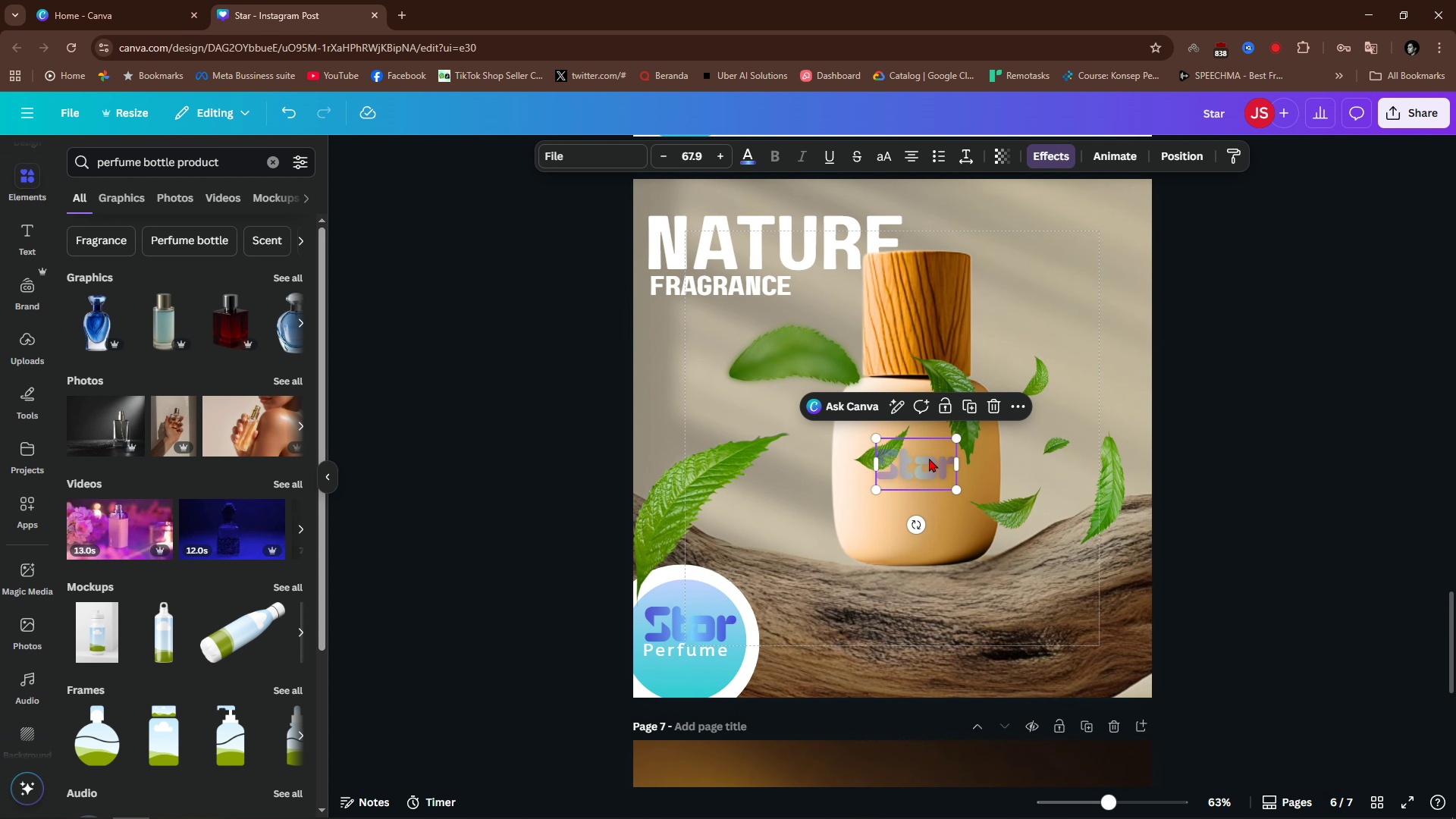 
key(Control+C)
 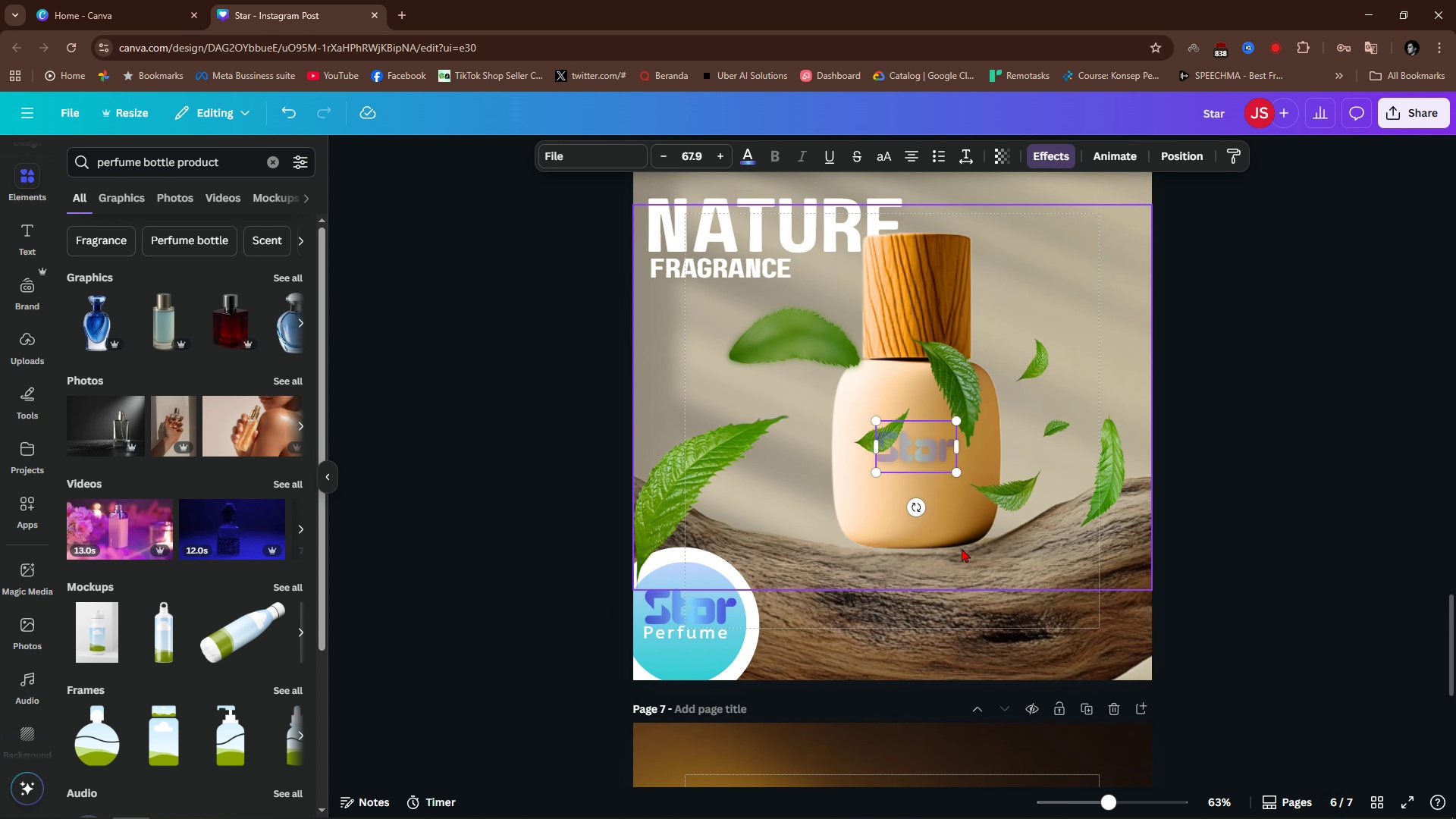 
scroll: coordinate [991, 504], scroll_direction: down, amount: 6.0
 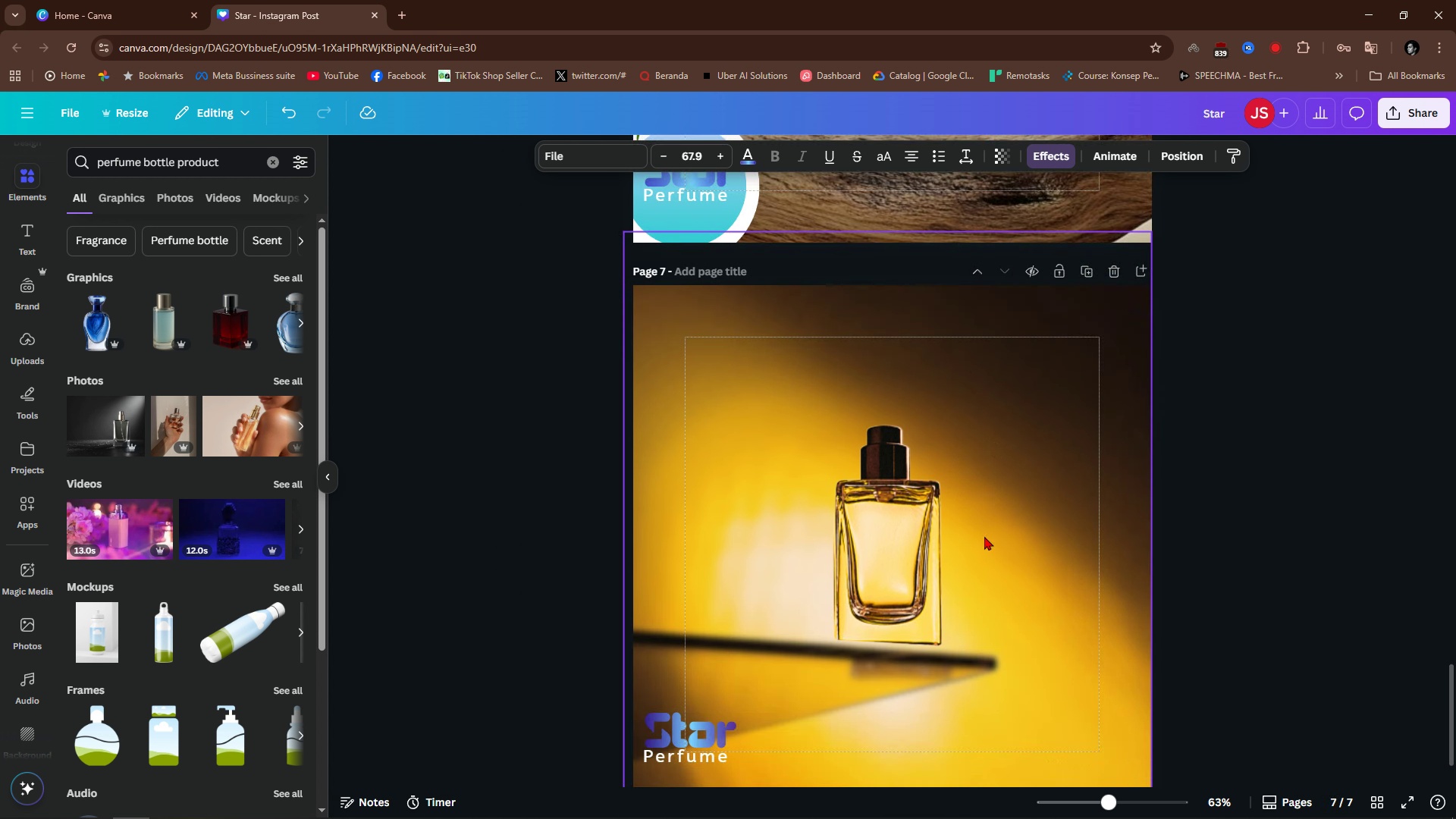 
key(Control+ControlLeft)
 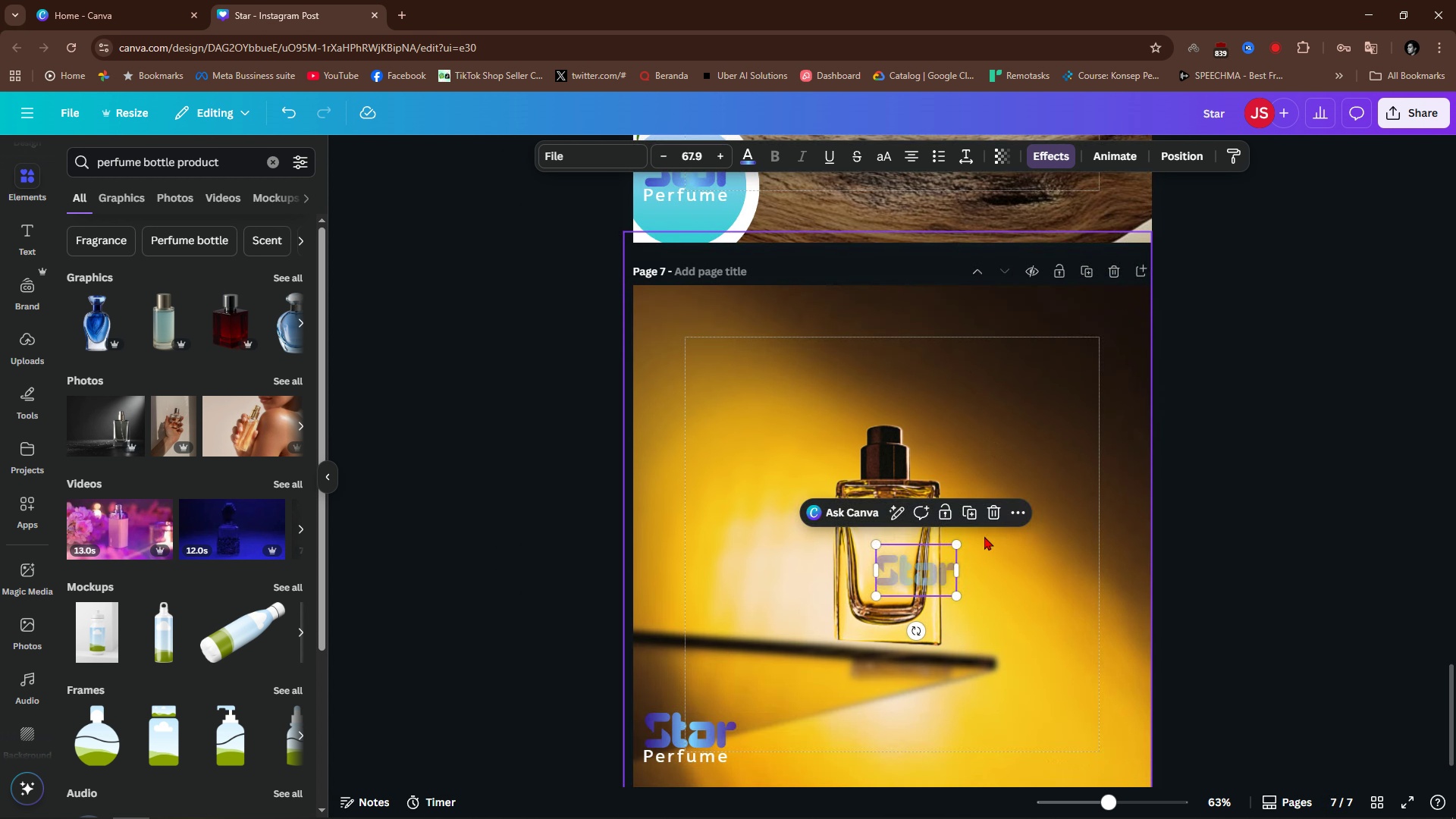 
key(Control+V)
 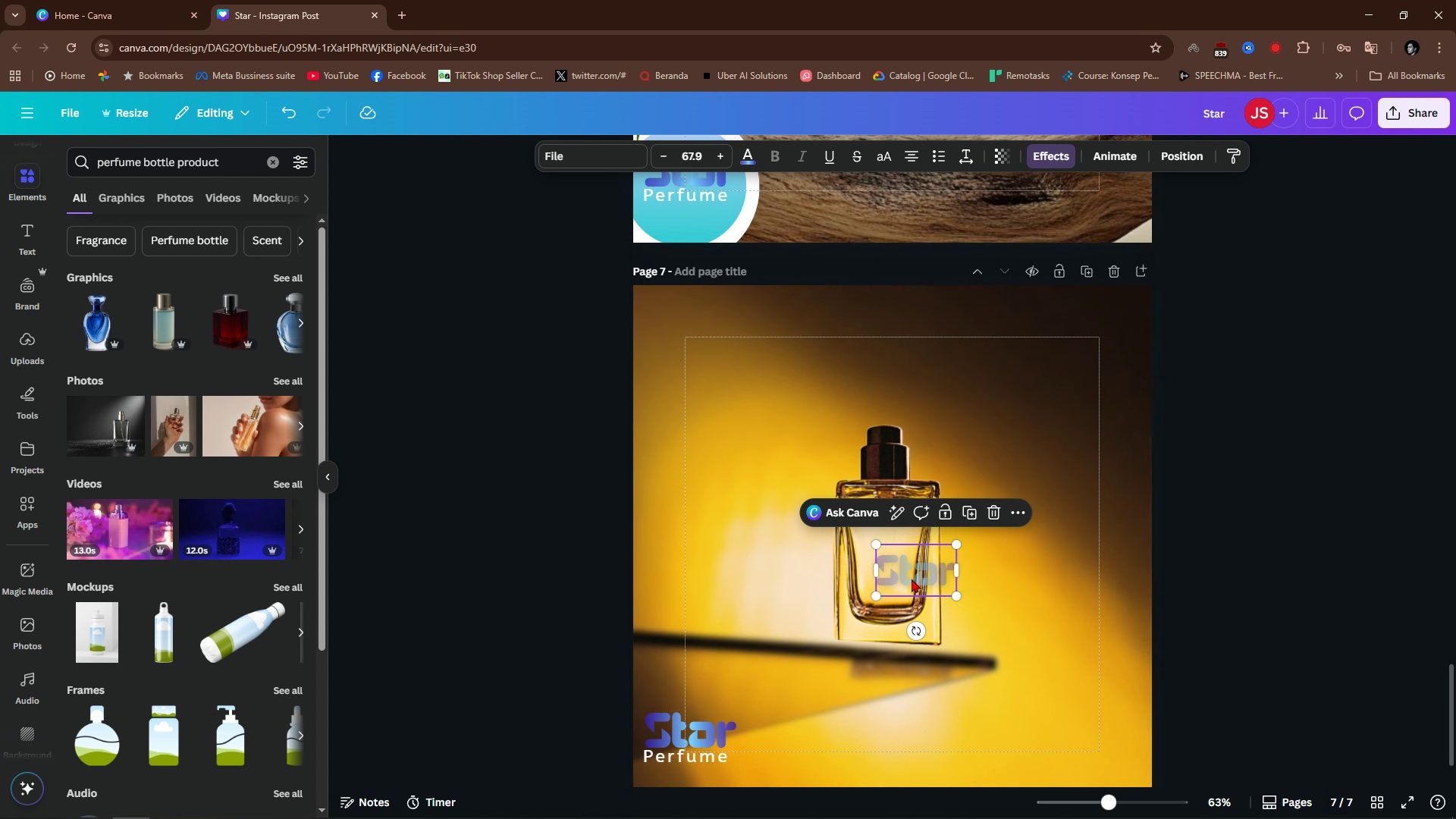 
left_click_drag(start_coordinate=[912, 579], to_coordinate=[905, 576])
 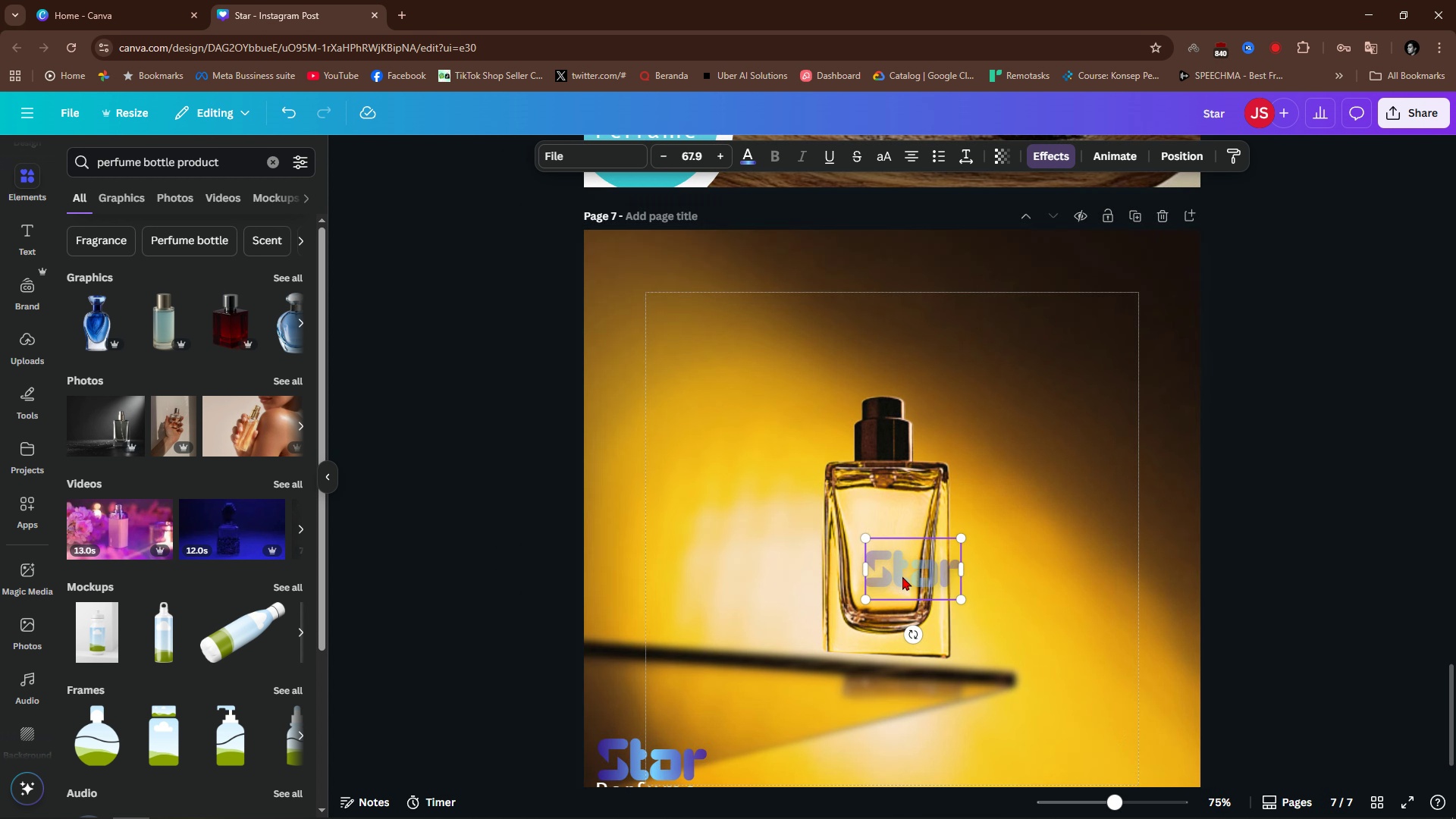 
hold_key(key=ControlLeft, duration=0.76)
scroll: coordinate [902, 576], scroll_direction: up, amount: 7.0
 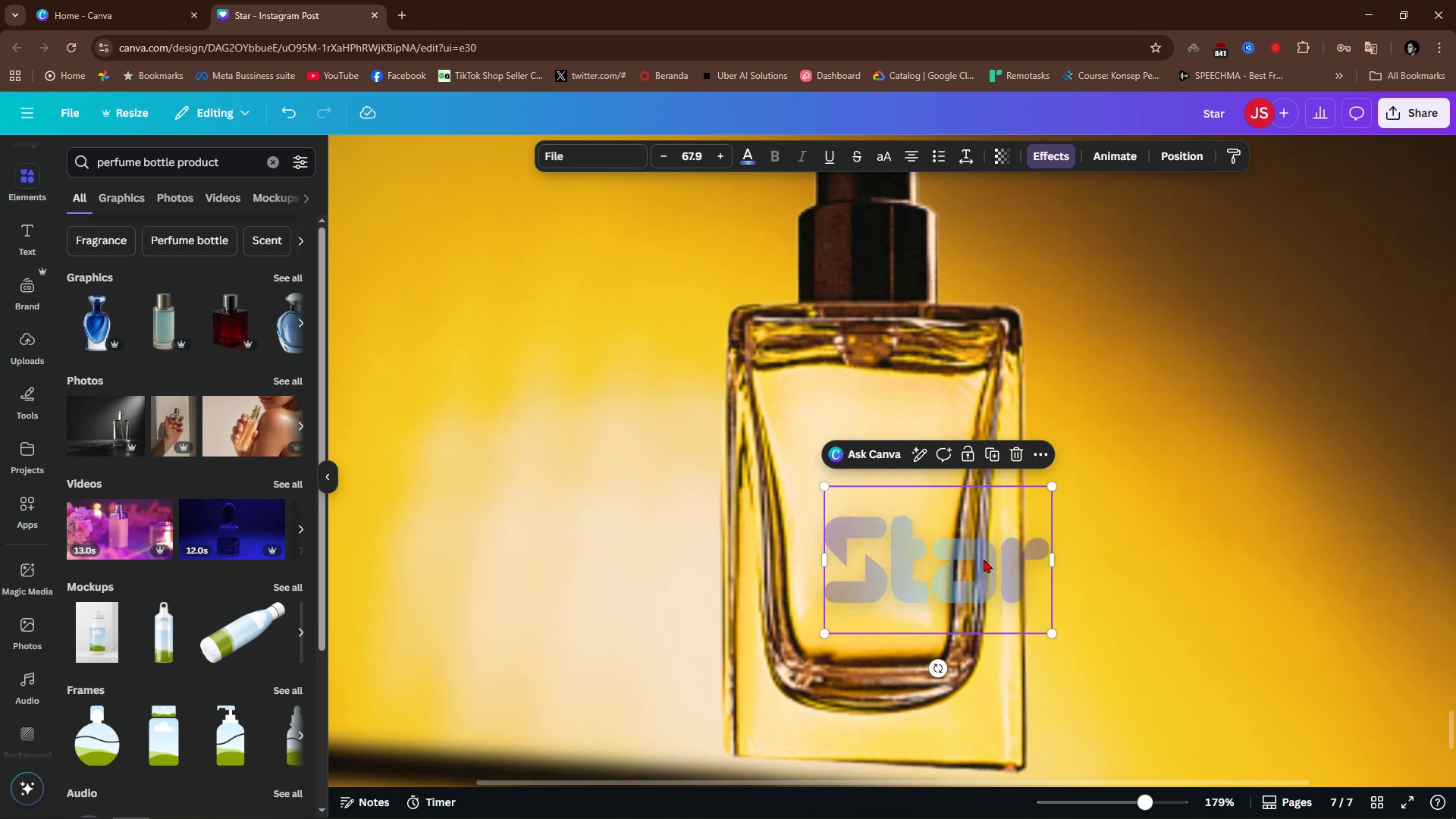 
left_click_drag(start_coordinate=[984, 559], to_coordinate=[941, 440])
 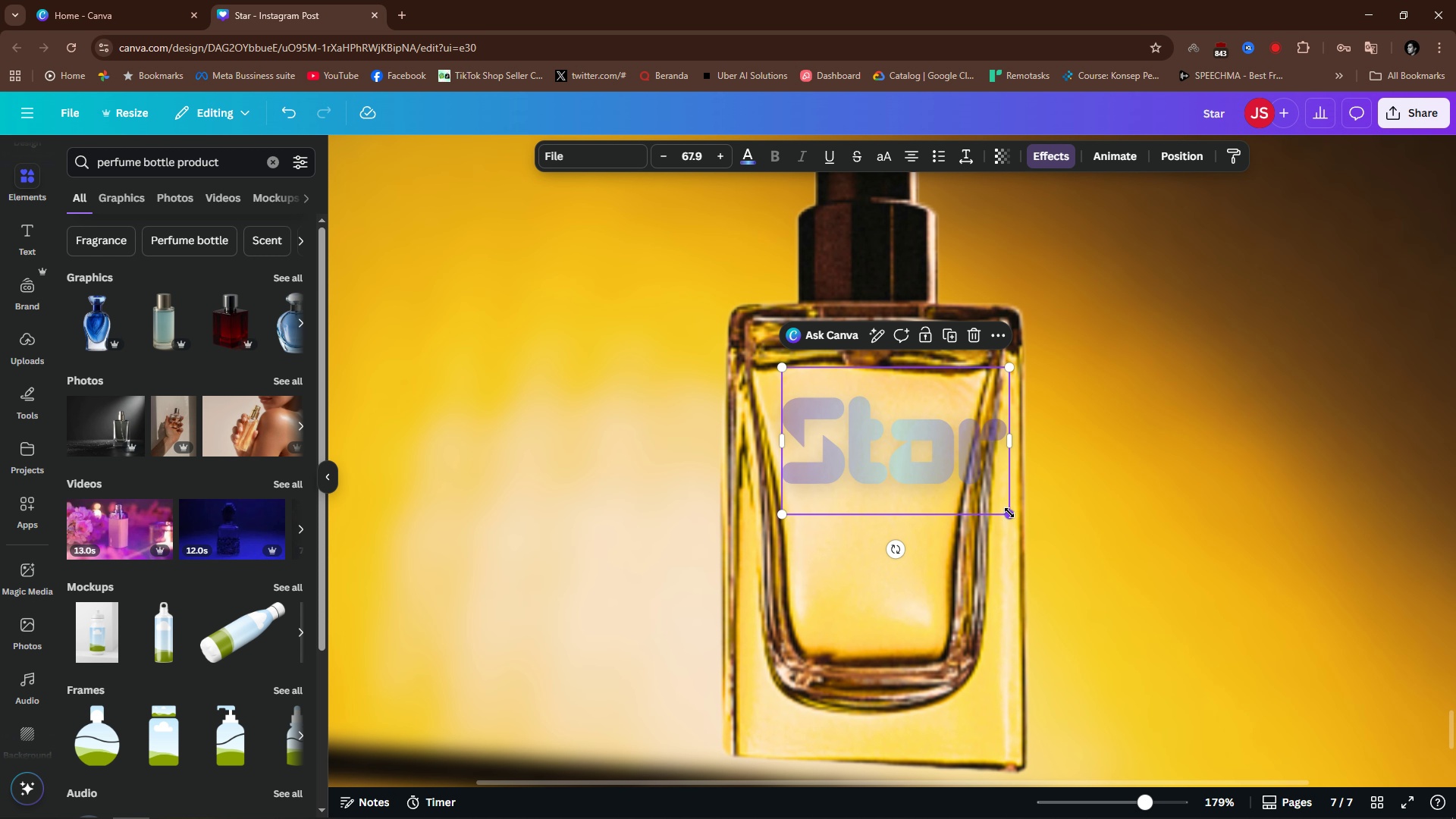 
left_click_drag(start_coordinate=[1009, 513], to_coordinate=[872, 452])
 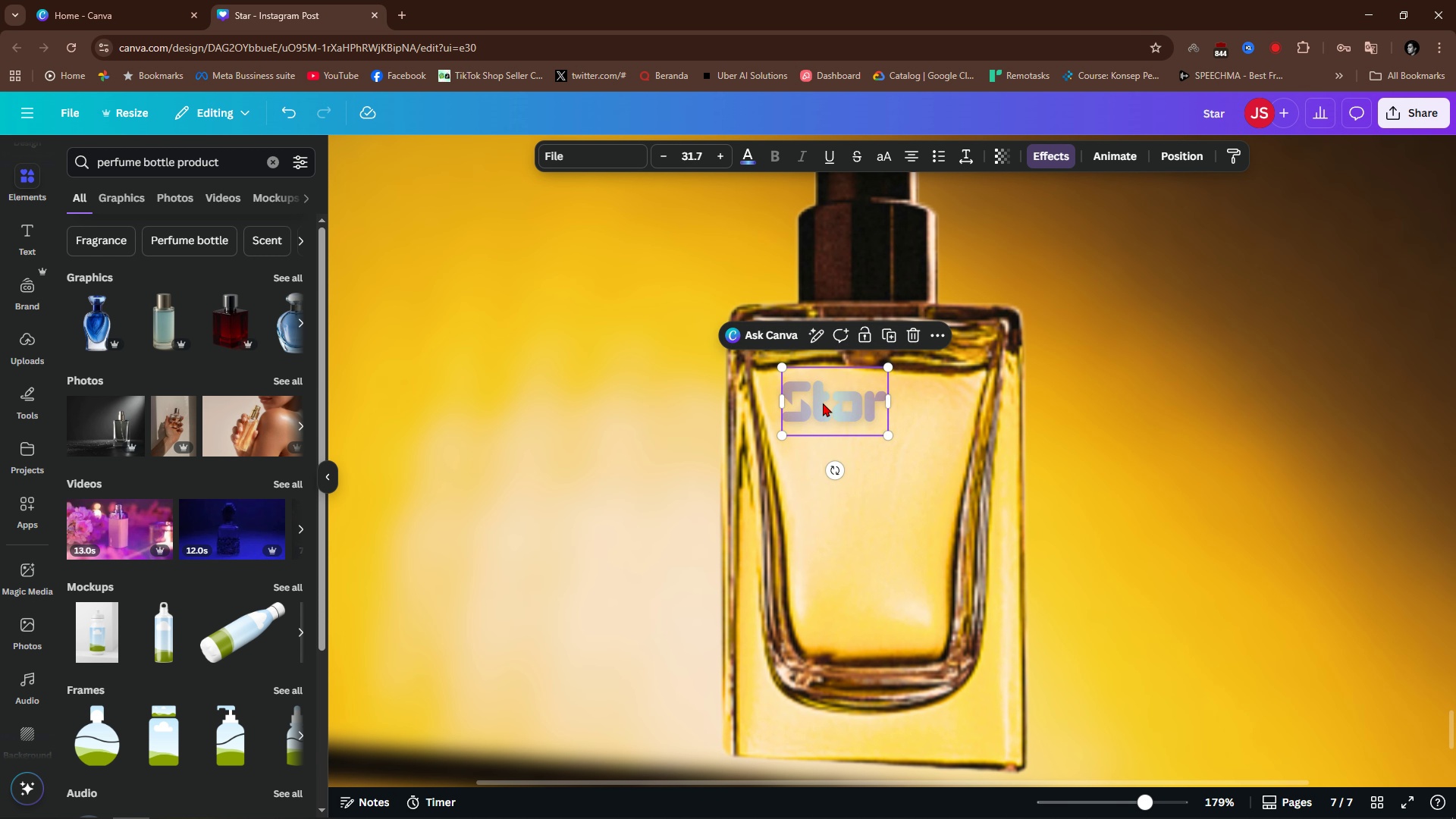 
left_click_drag(start_coordinate=[820, 402], to_coordinate=[858, 448])
 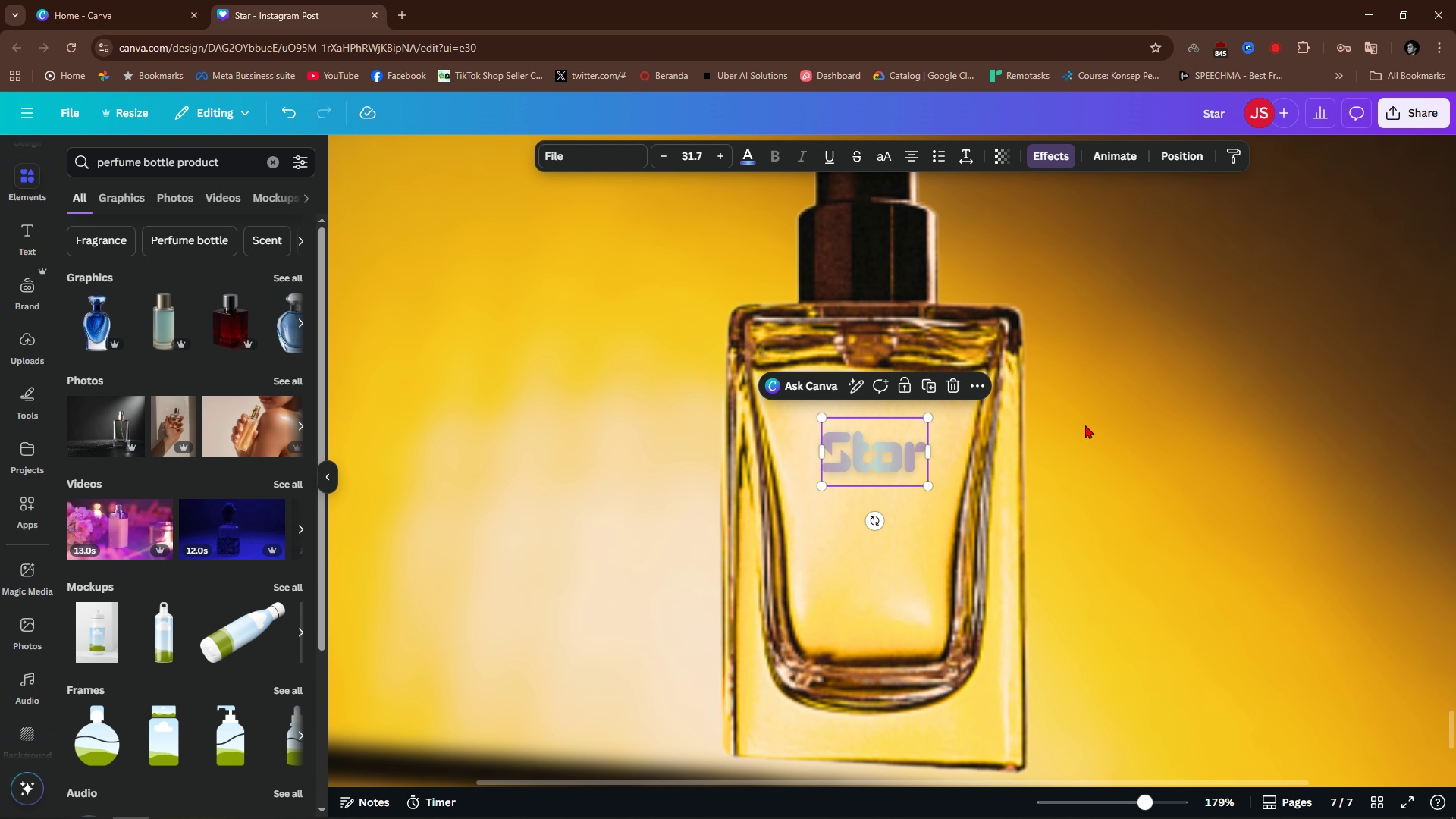 
left_click([1085, 425])
 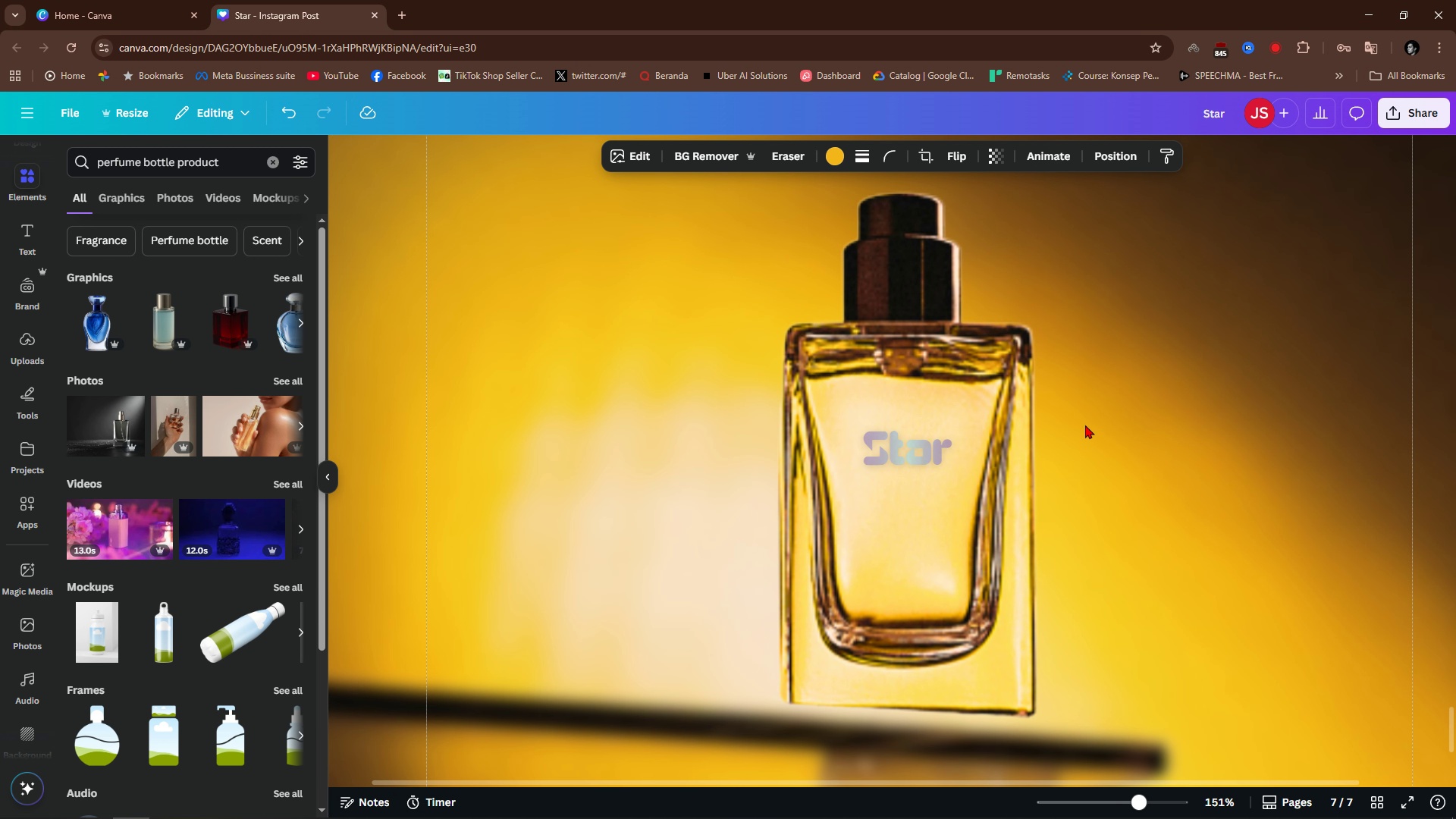 
hold_key(key=ControlLeft, duration=0.78)
scroll: coordinate [1085, 425], scroll_direction: down, amount: 5.0
 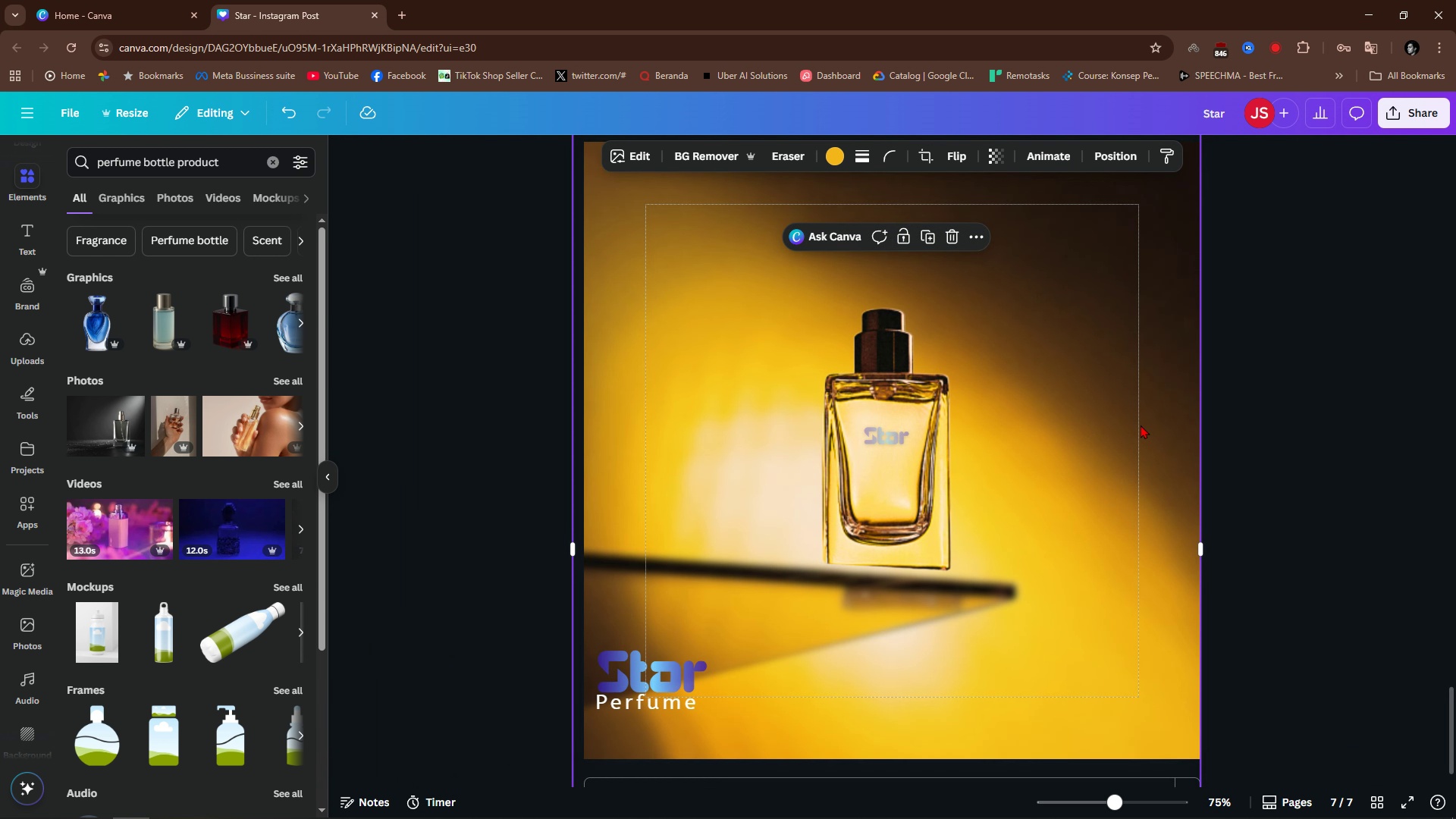 
scroll: coordinate [1232, 444], scroll_direction: up, amount: 3.0
 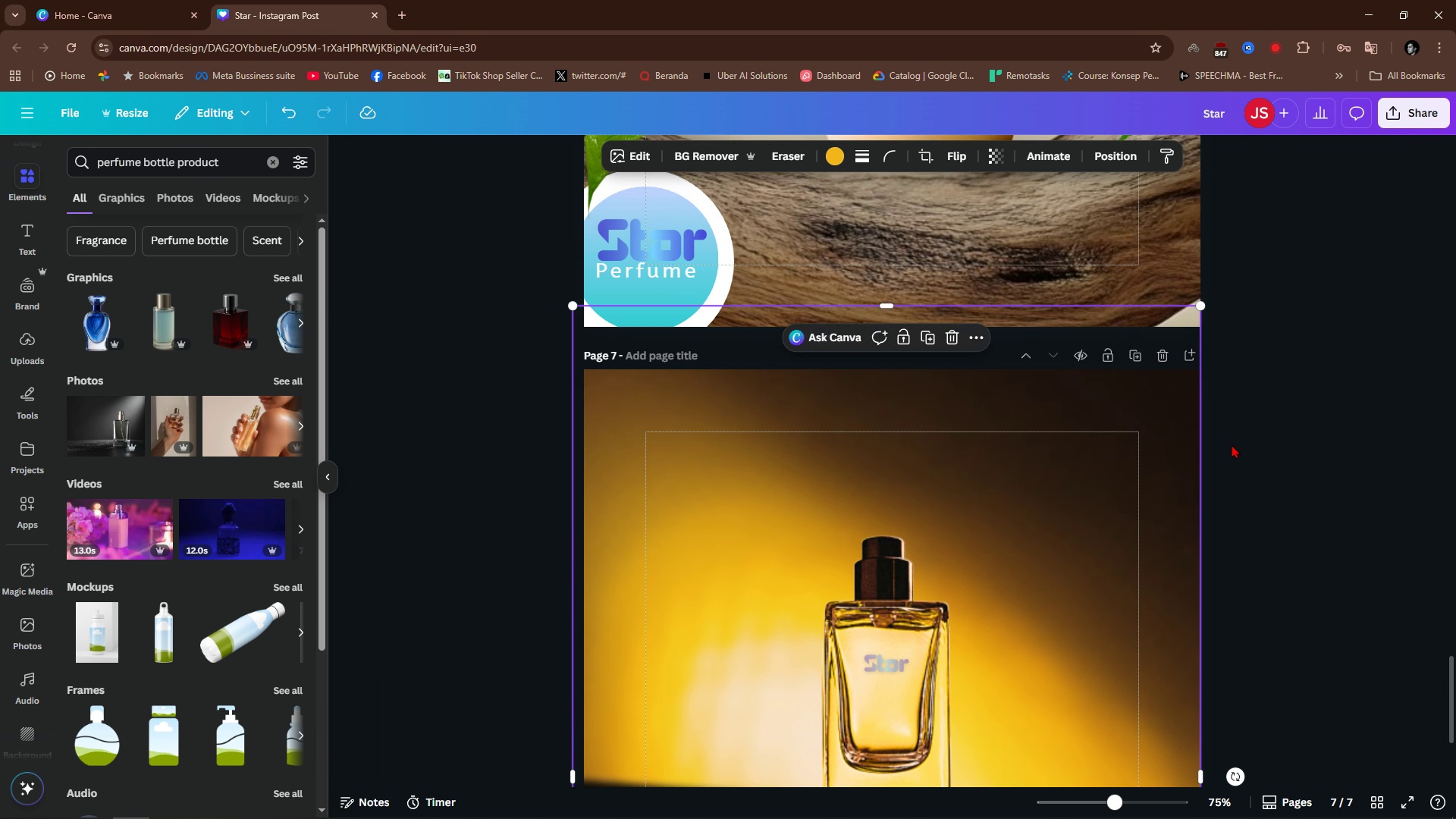 
scroll: coordinate [1232, 444], scroll_direction: down, amount: 5.0
 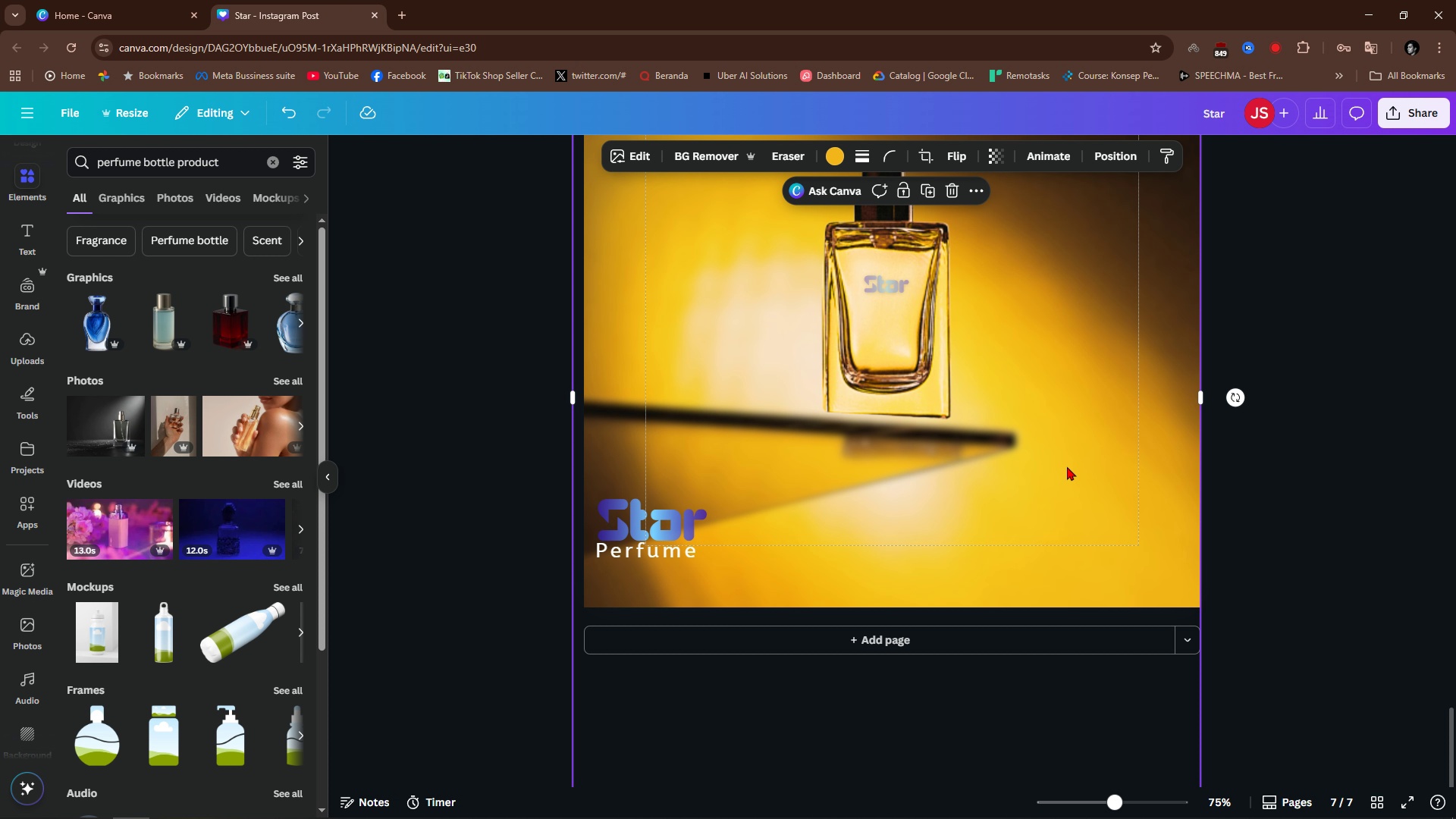 
key(Alt+AltLeft)
 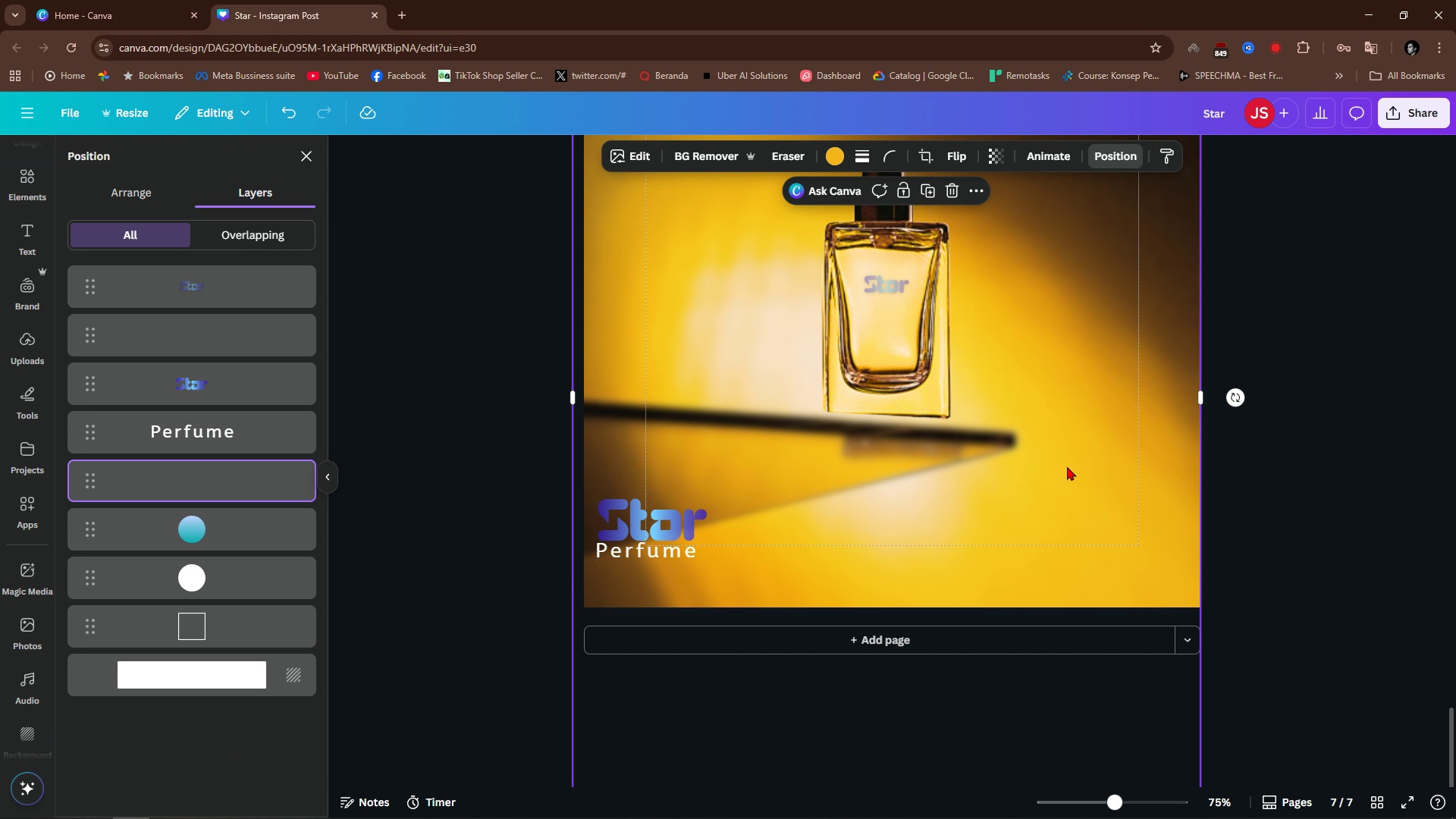 
key(Alt+1)
 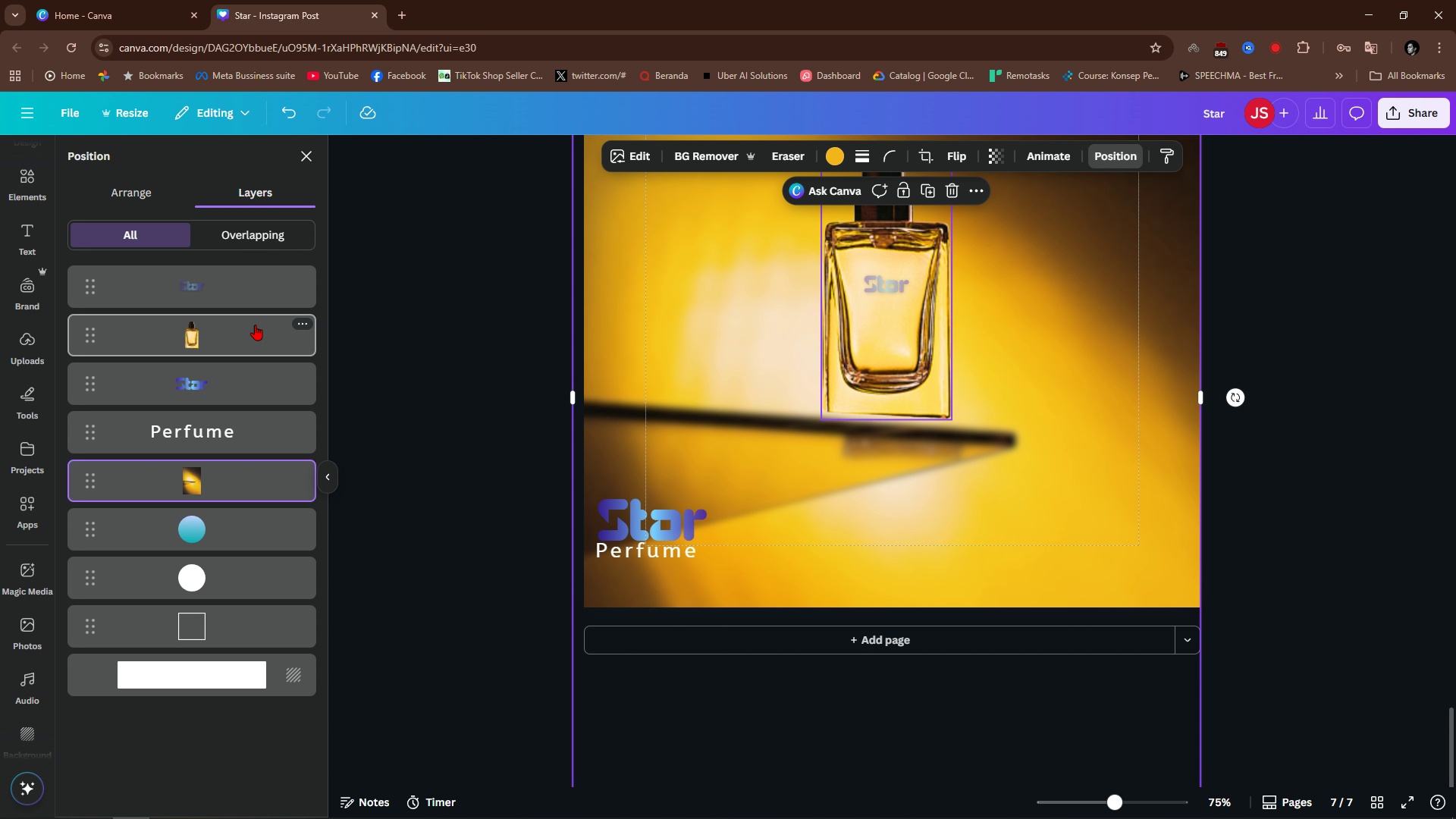 
left_click([229, 322])
 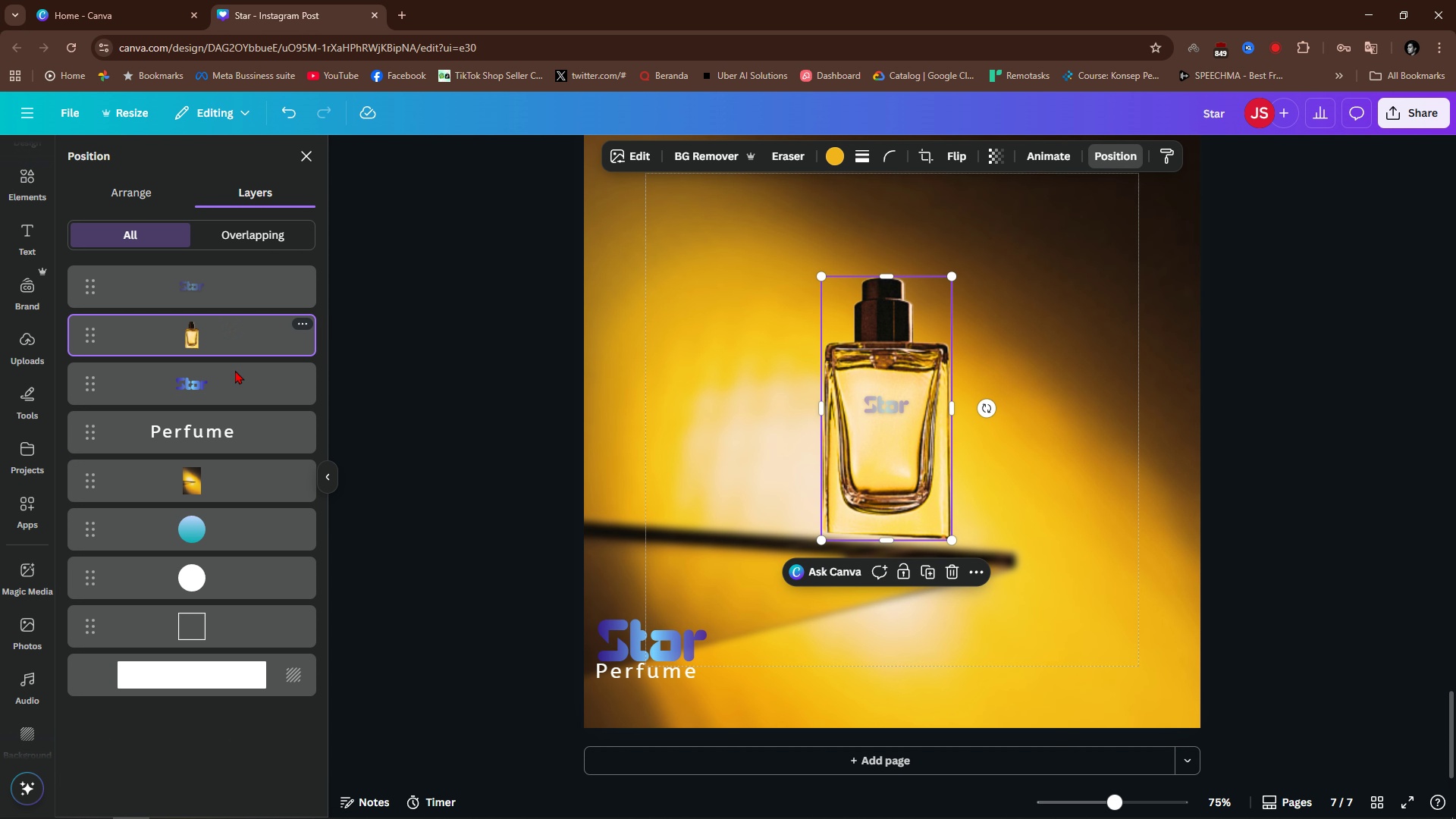 
left_click([242, 491])
 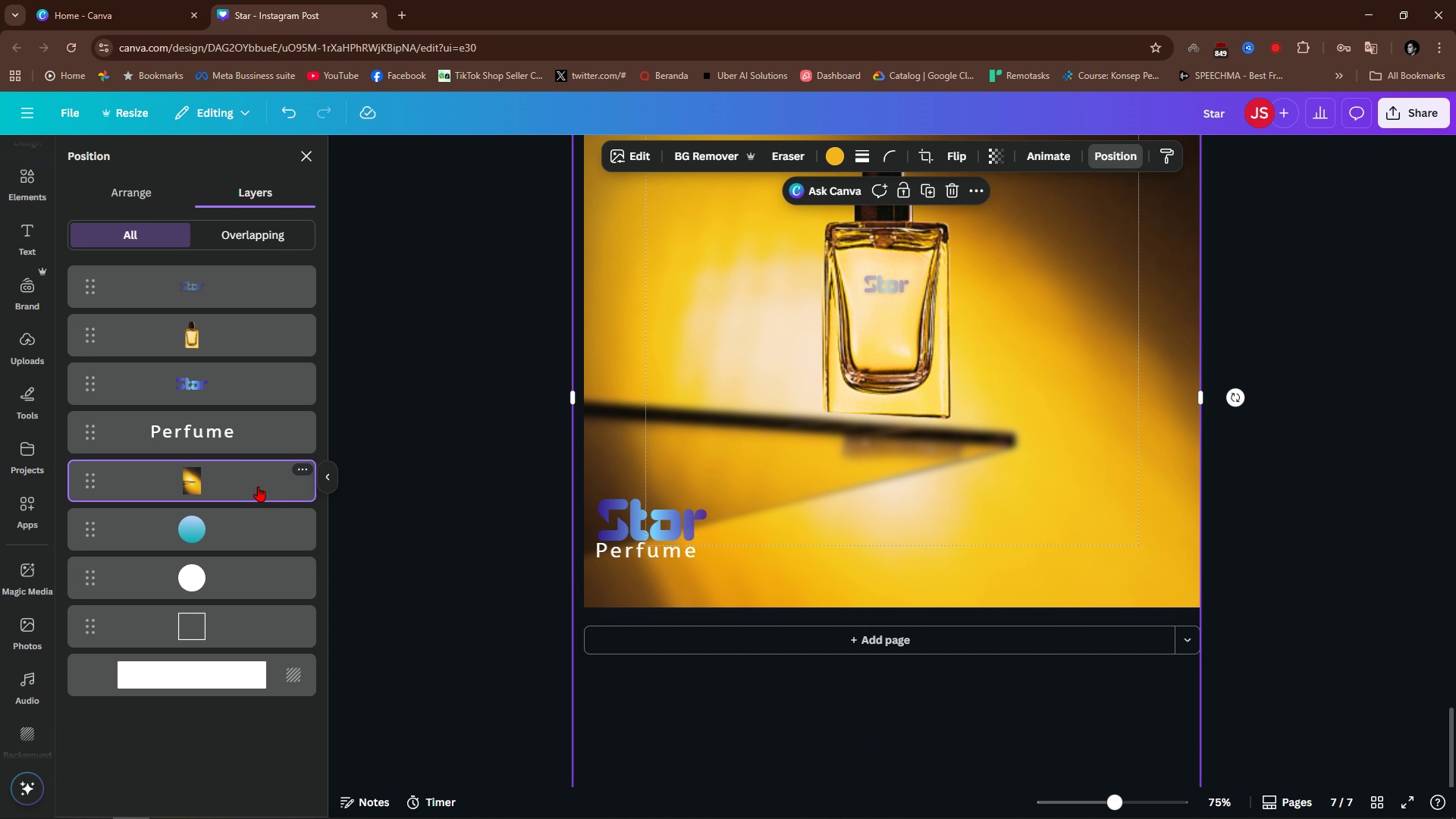 
left_click_drag(start_coordinate=[258, 478], to_coordinate=[262, 658])
 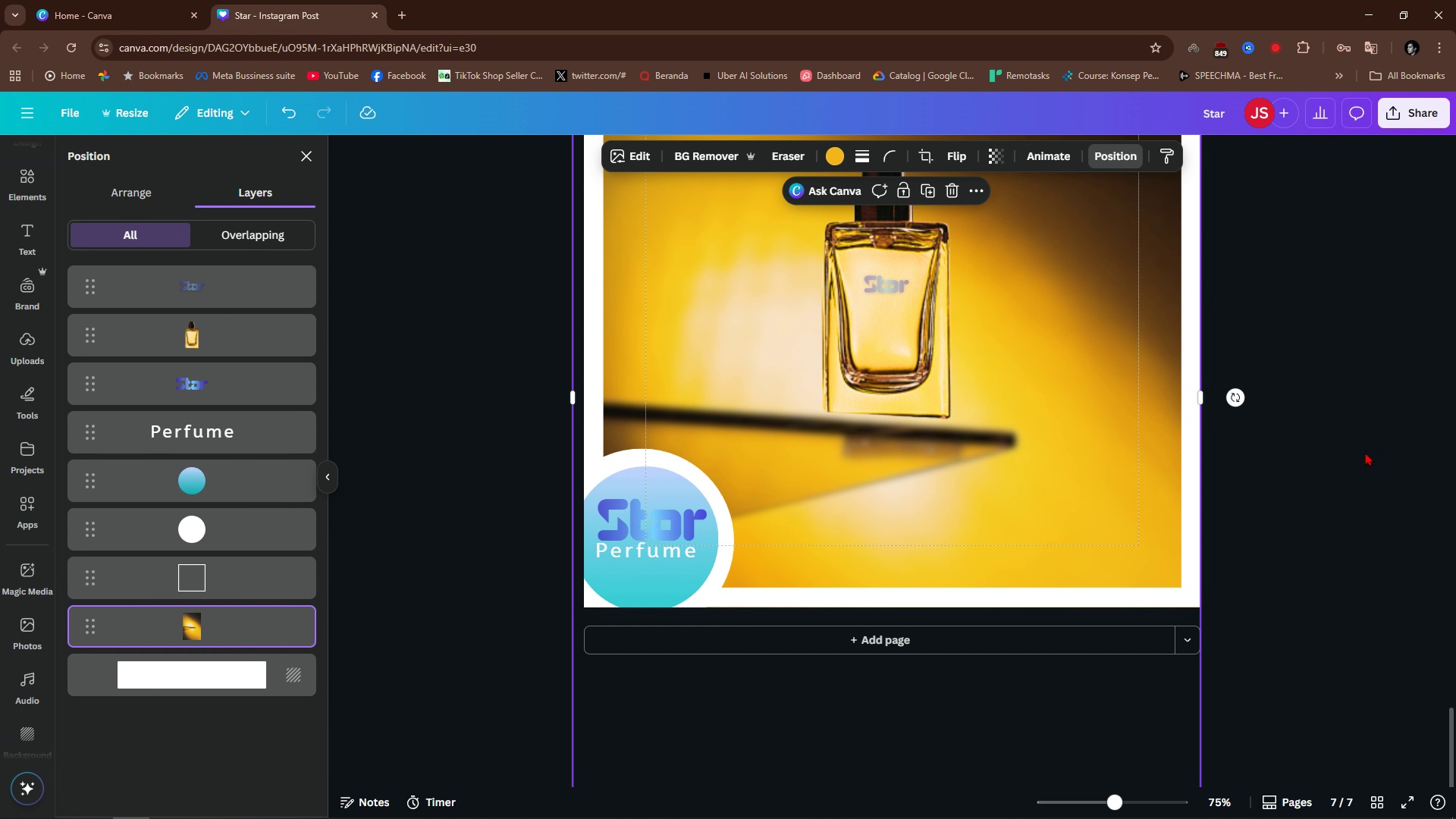 
left_click([1357, 499])
 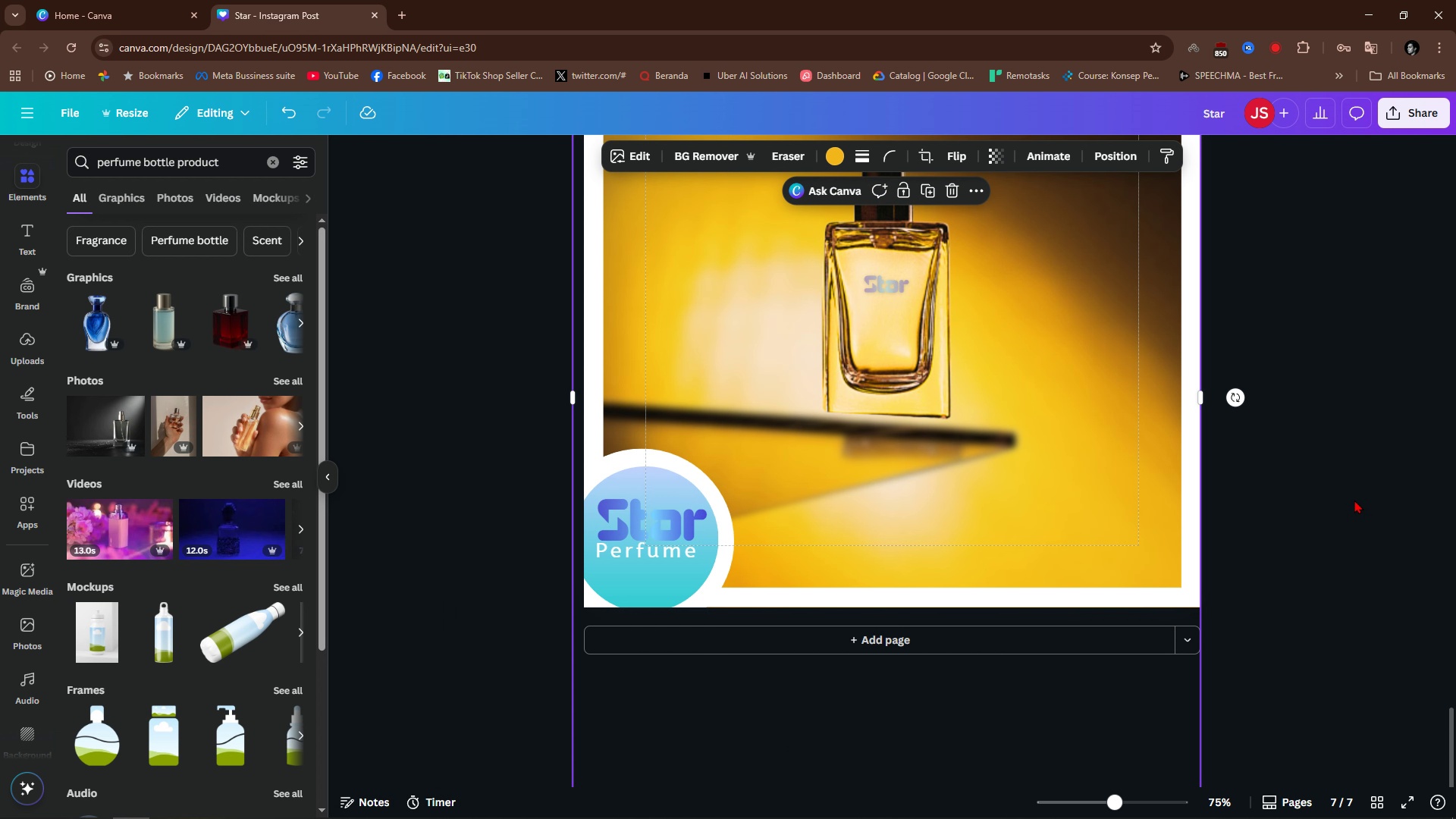 
scroll: coordinate [1354, 500], scroll_direction: up, amount: 1.0
 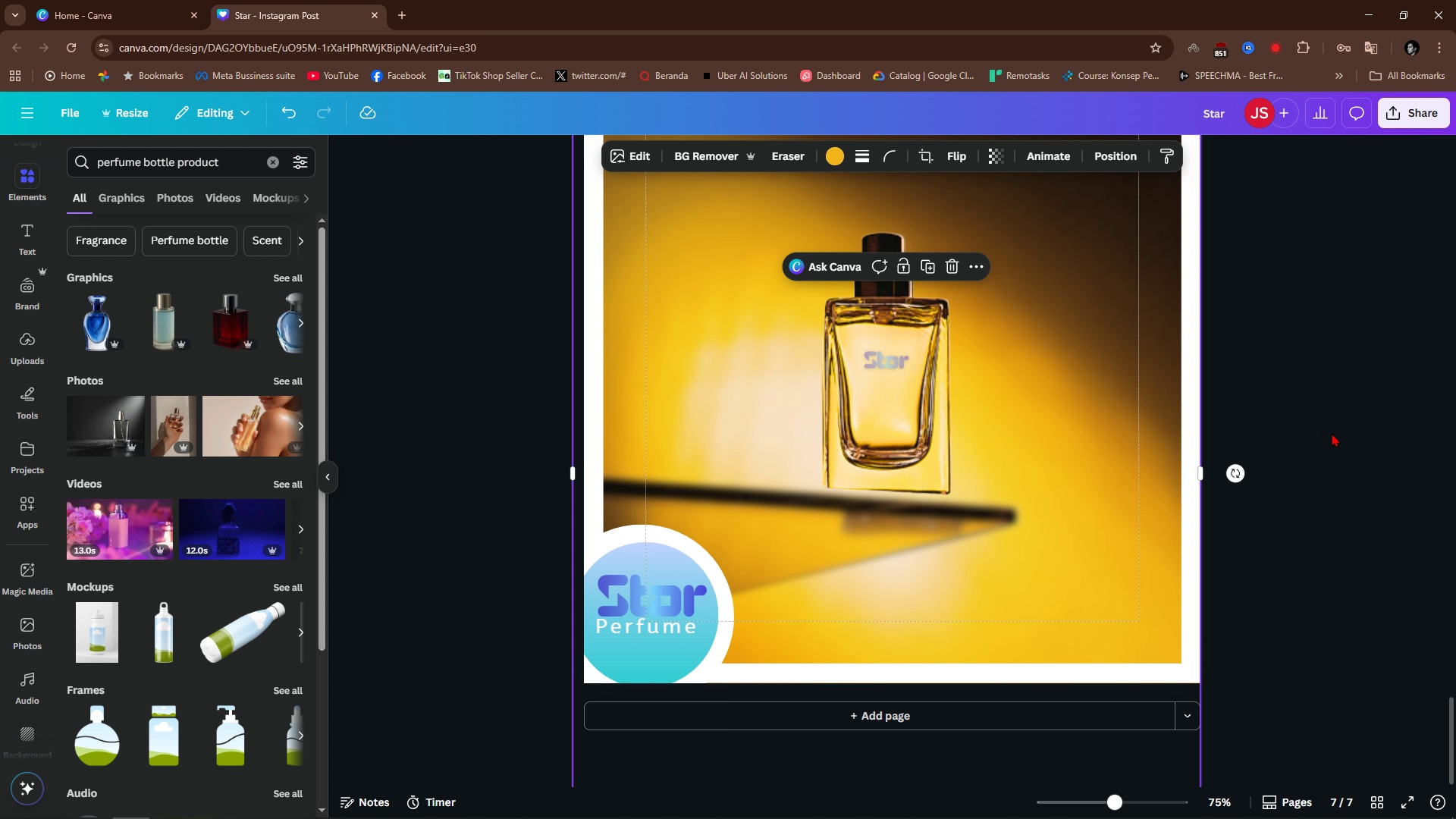 
left_click([1326, 383])
 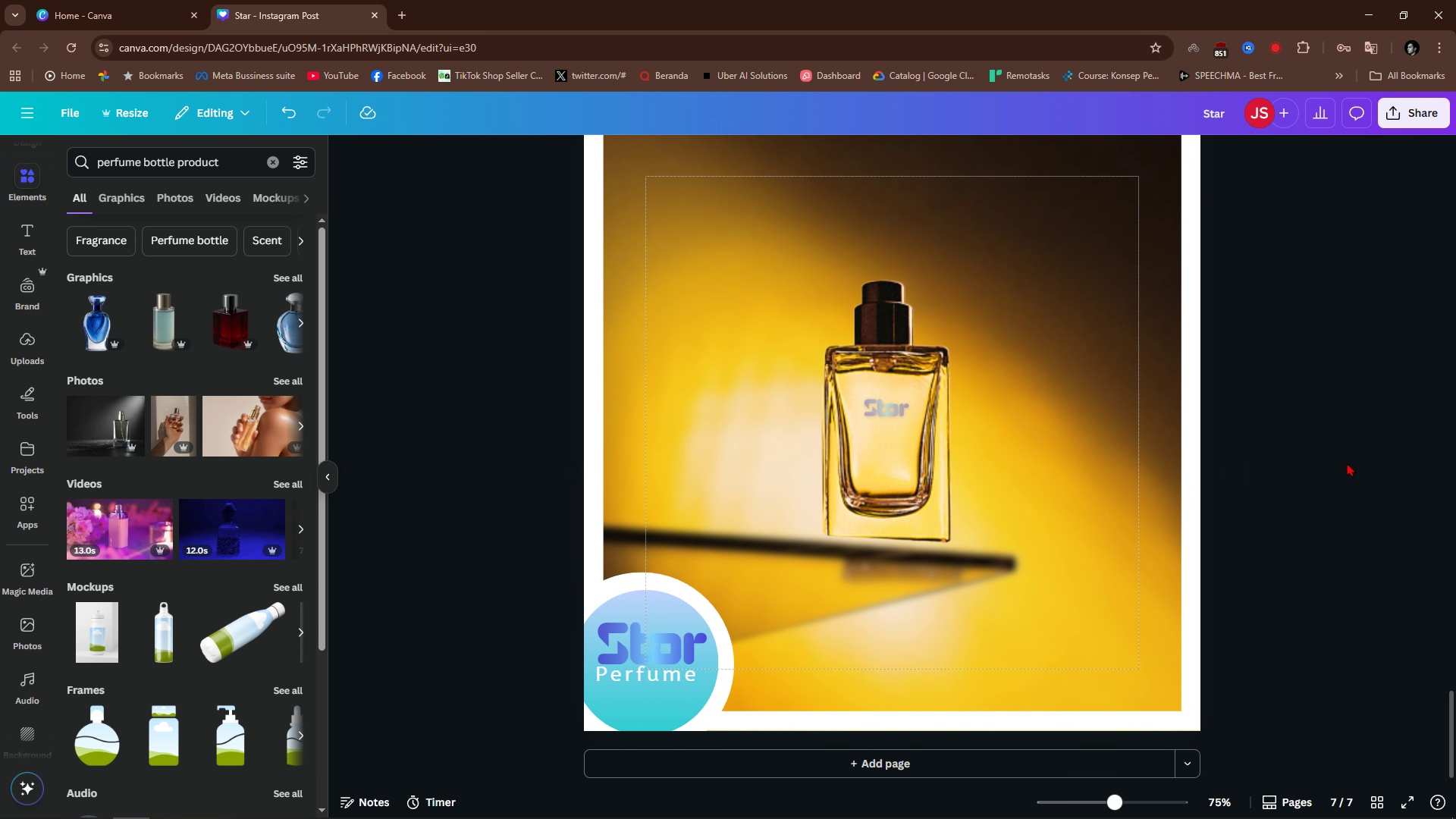 
scroll: coordinate [1347, 463], scroll_direction: up, amount: 2.0
 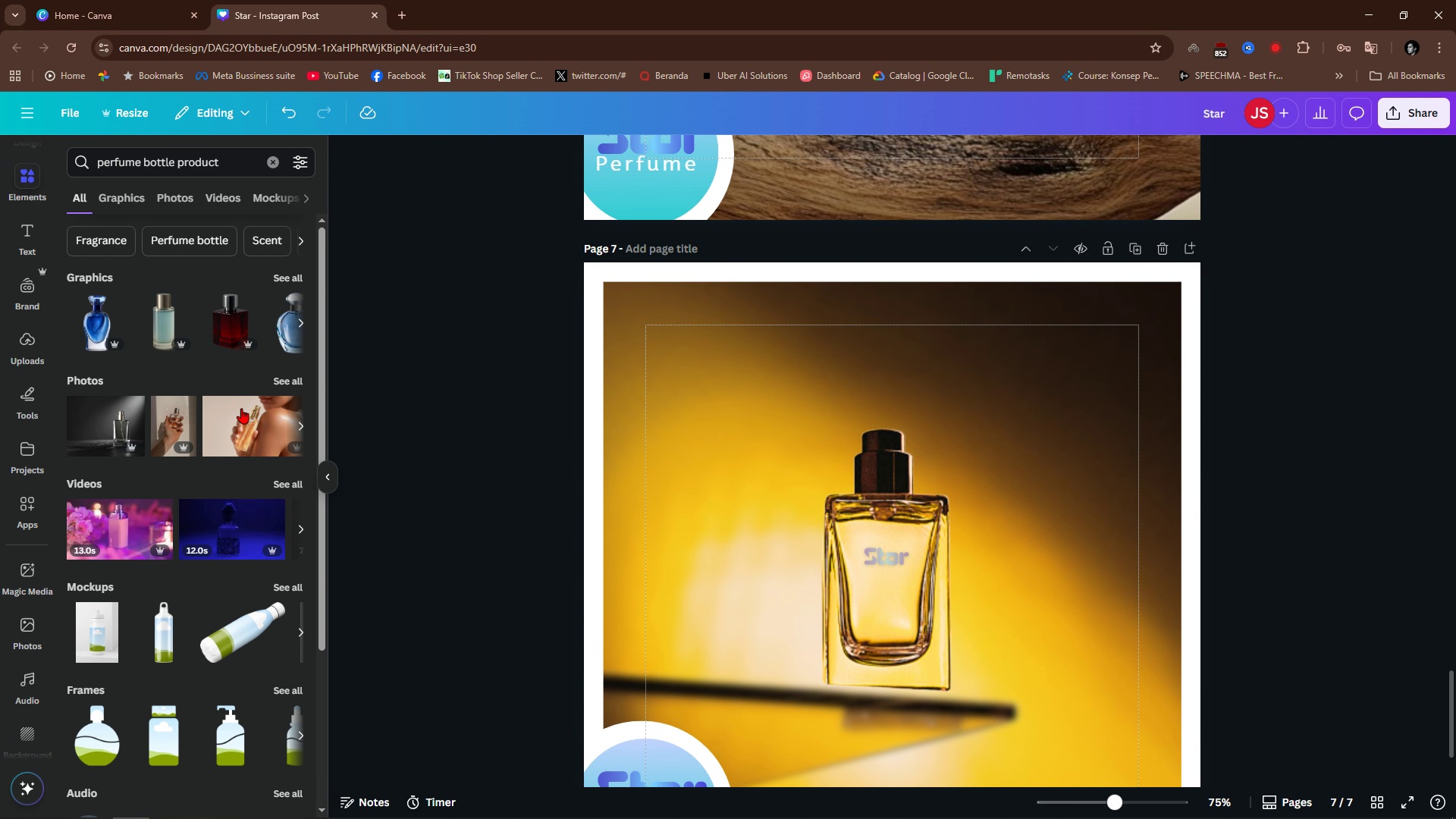 
left_click([42, 240])
 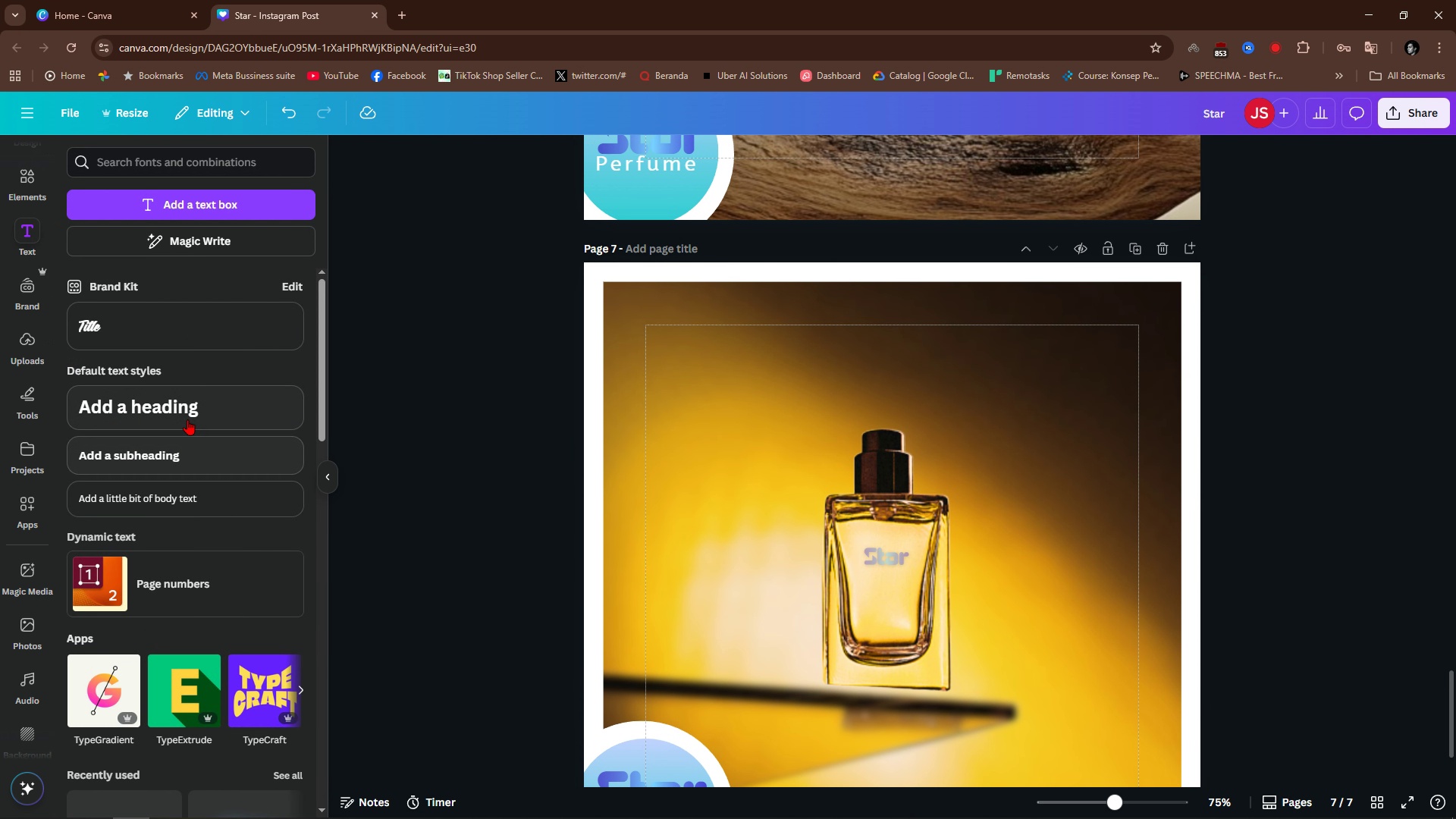 
left_click([187, 419])
 